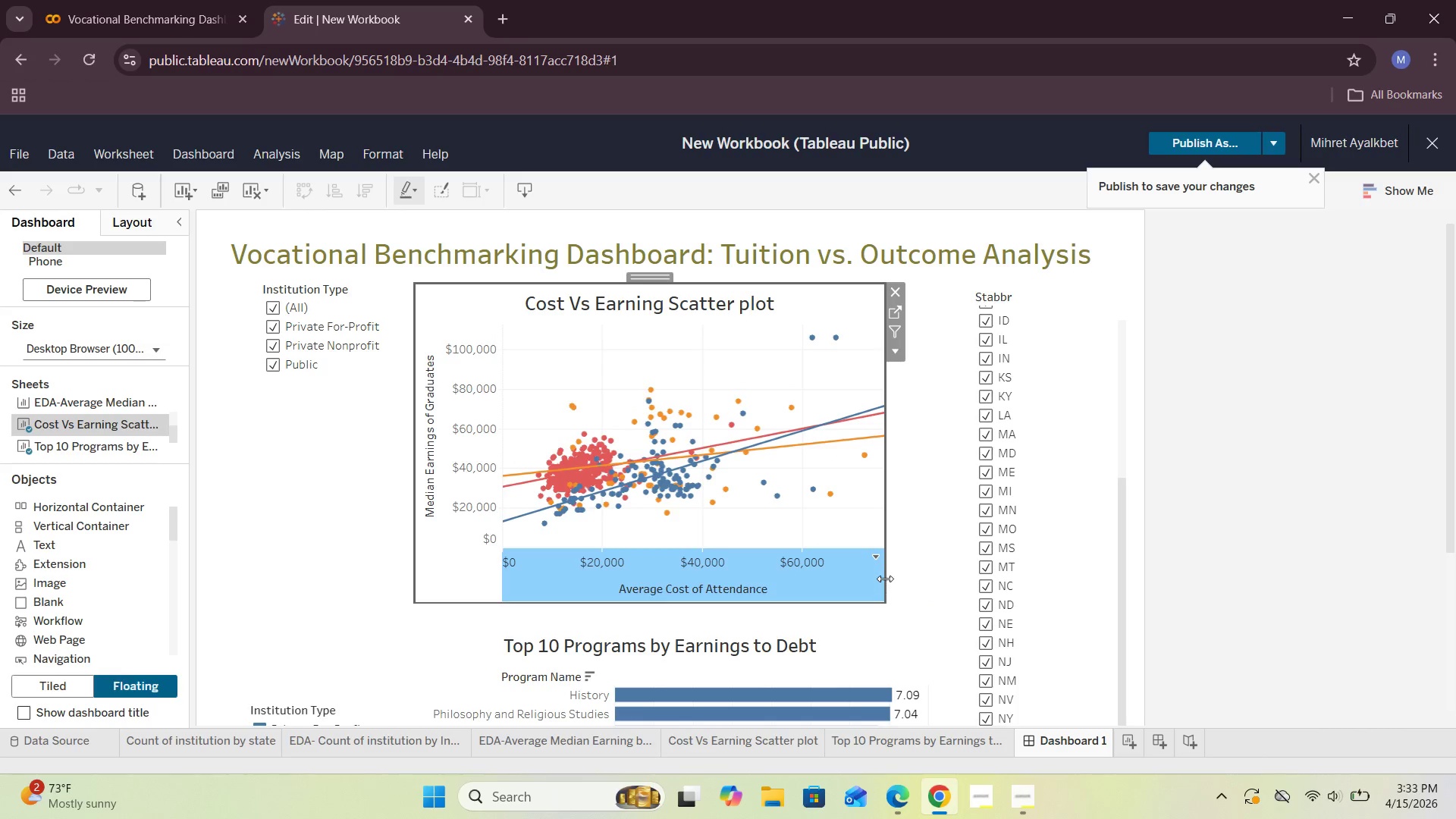 
left_click_drag(start_coordinate=[886, 578], to_coordinate=[931, 578])
 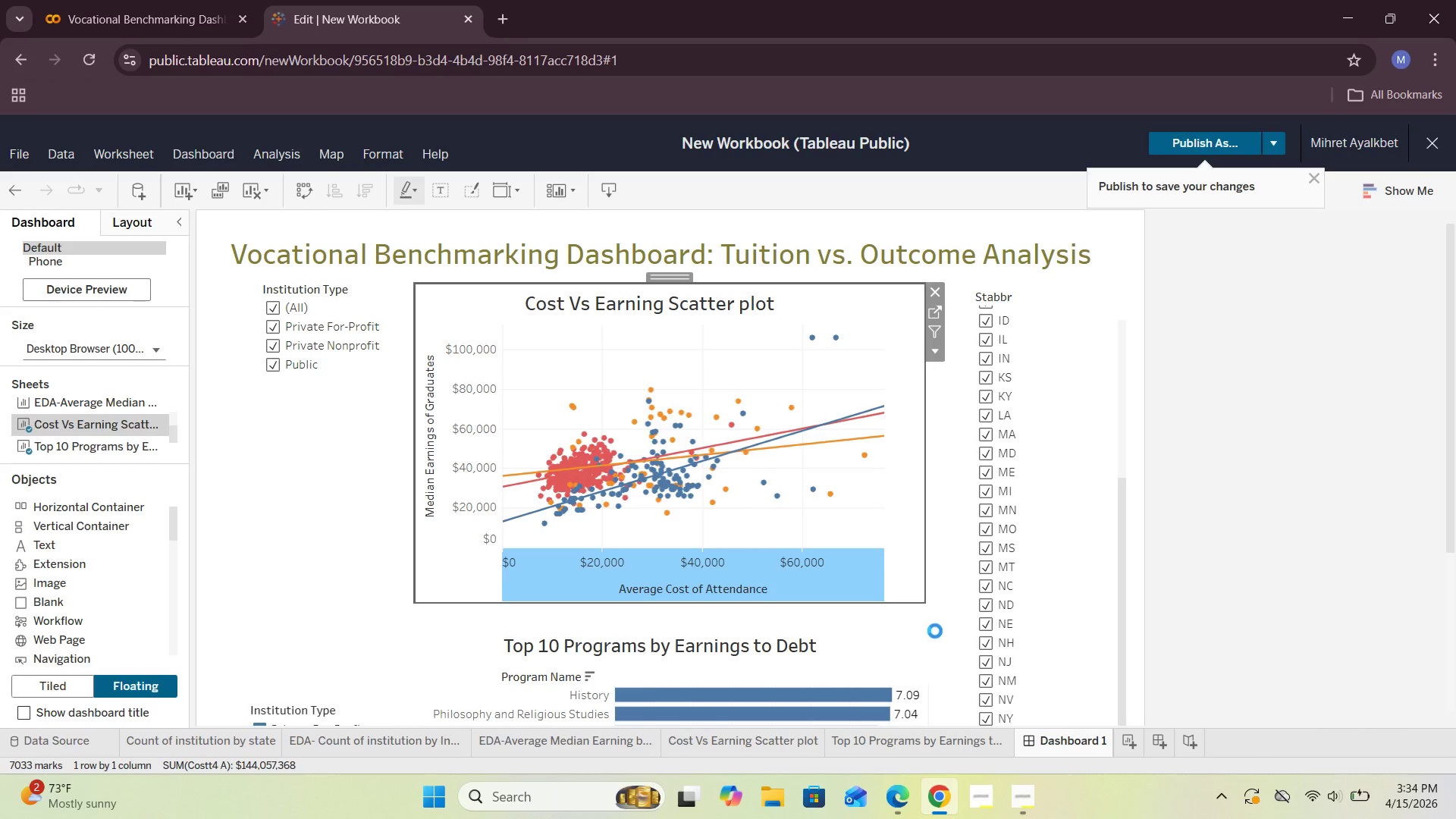 
left_click([935, 631])
 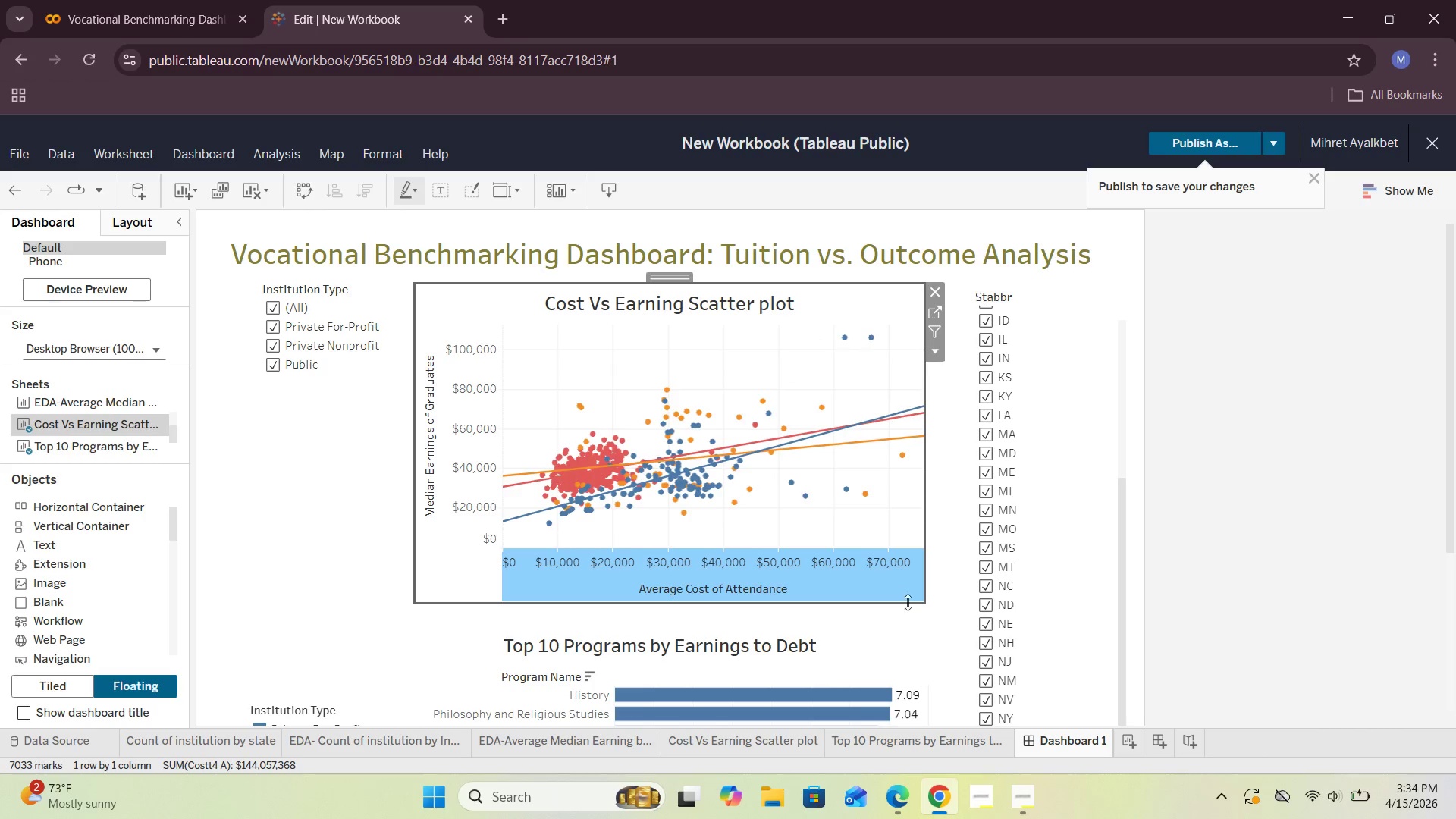 
left_click([901, 590])
 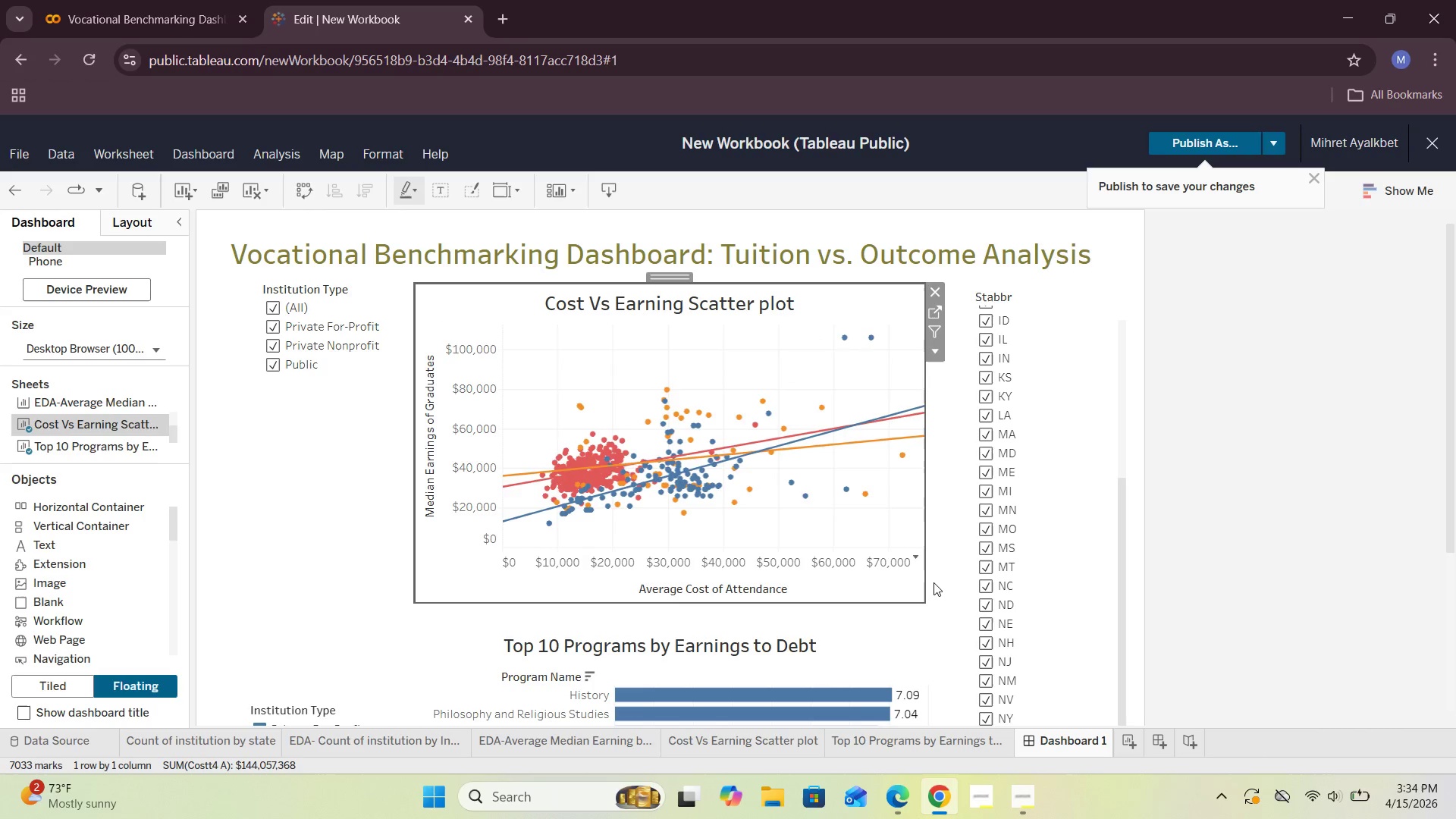 
left_click([939, 579])
 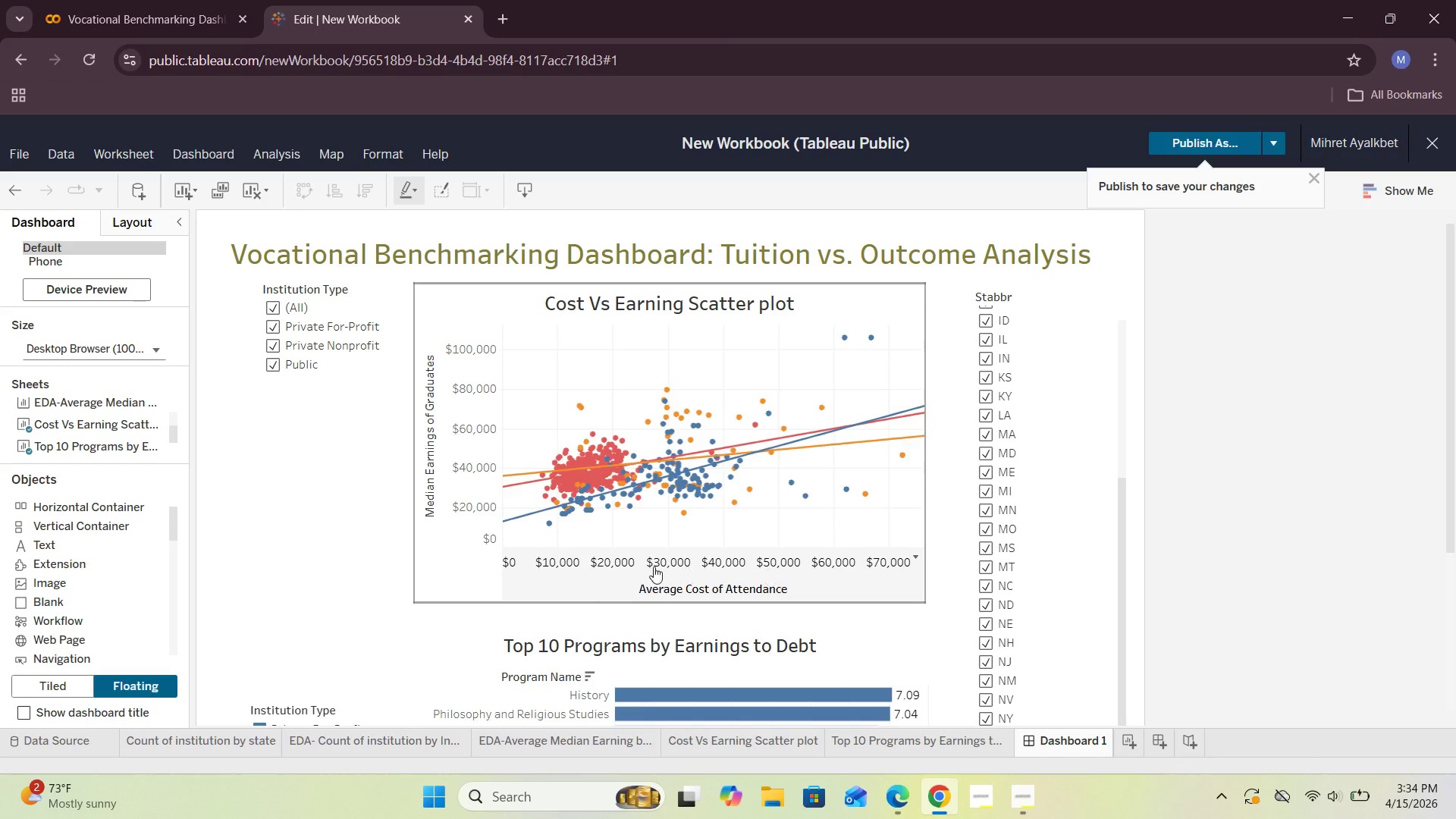 
left_click([312, 583])
 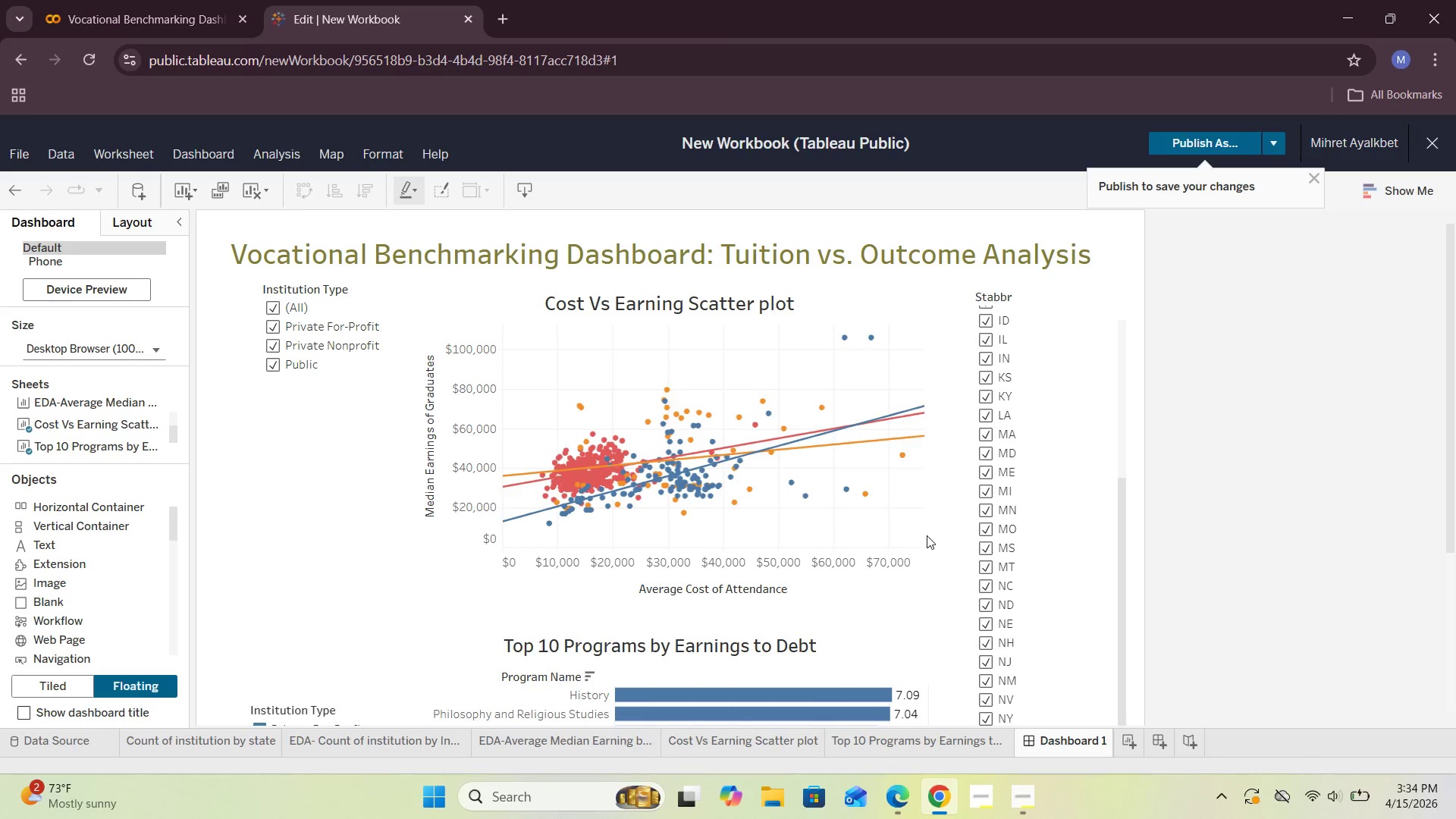 
scroll: coordinate [960, 535], scroll_direction: down, amount: 4.0
 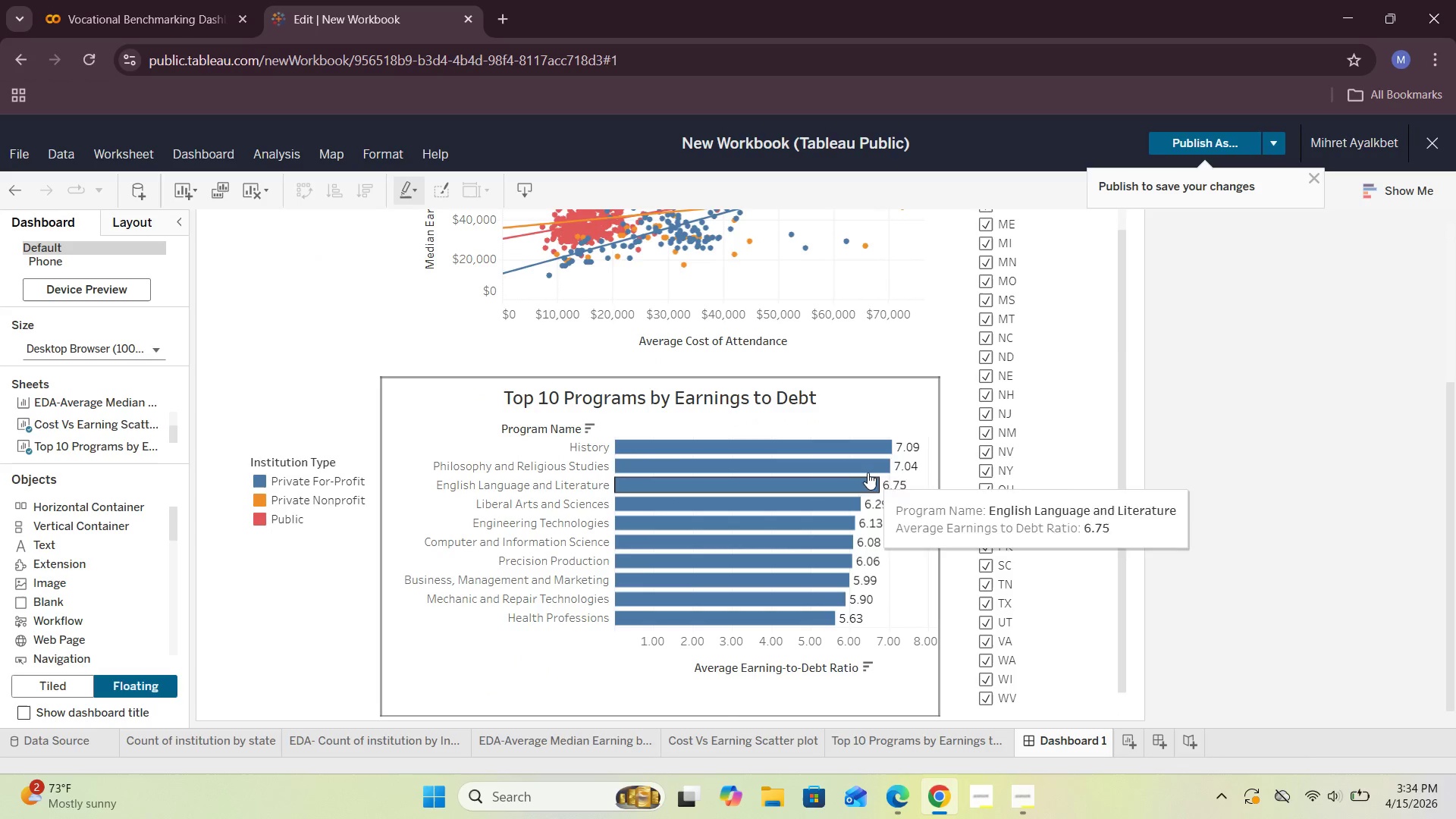 
left_click([878, 421])
 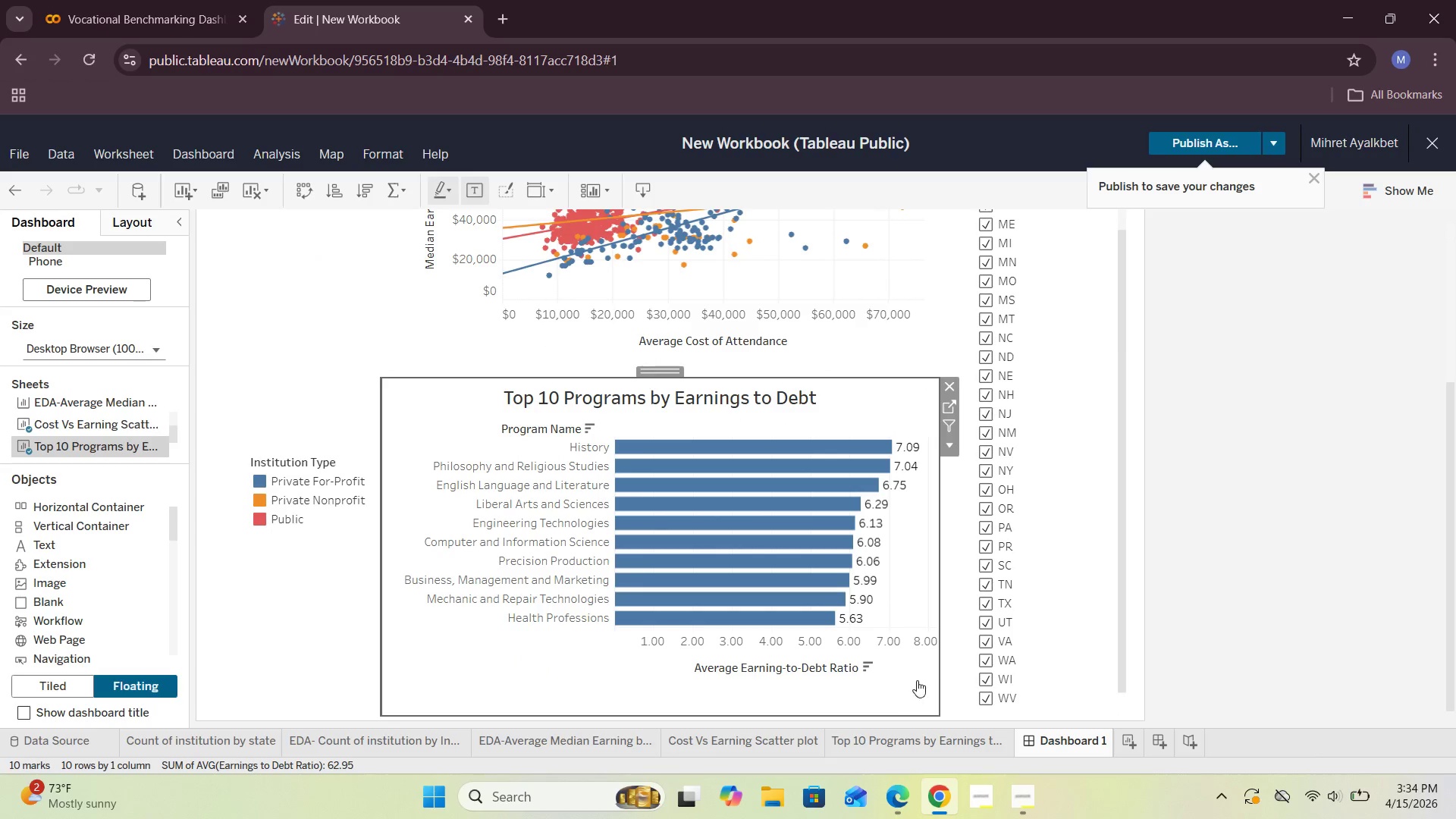 
wait(7.0)
 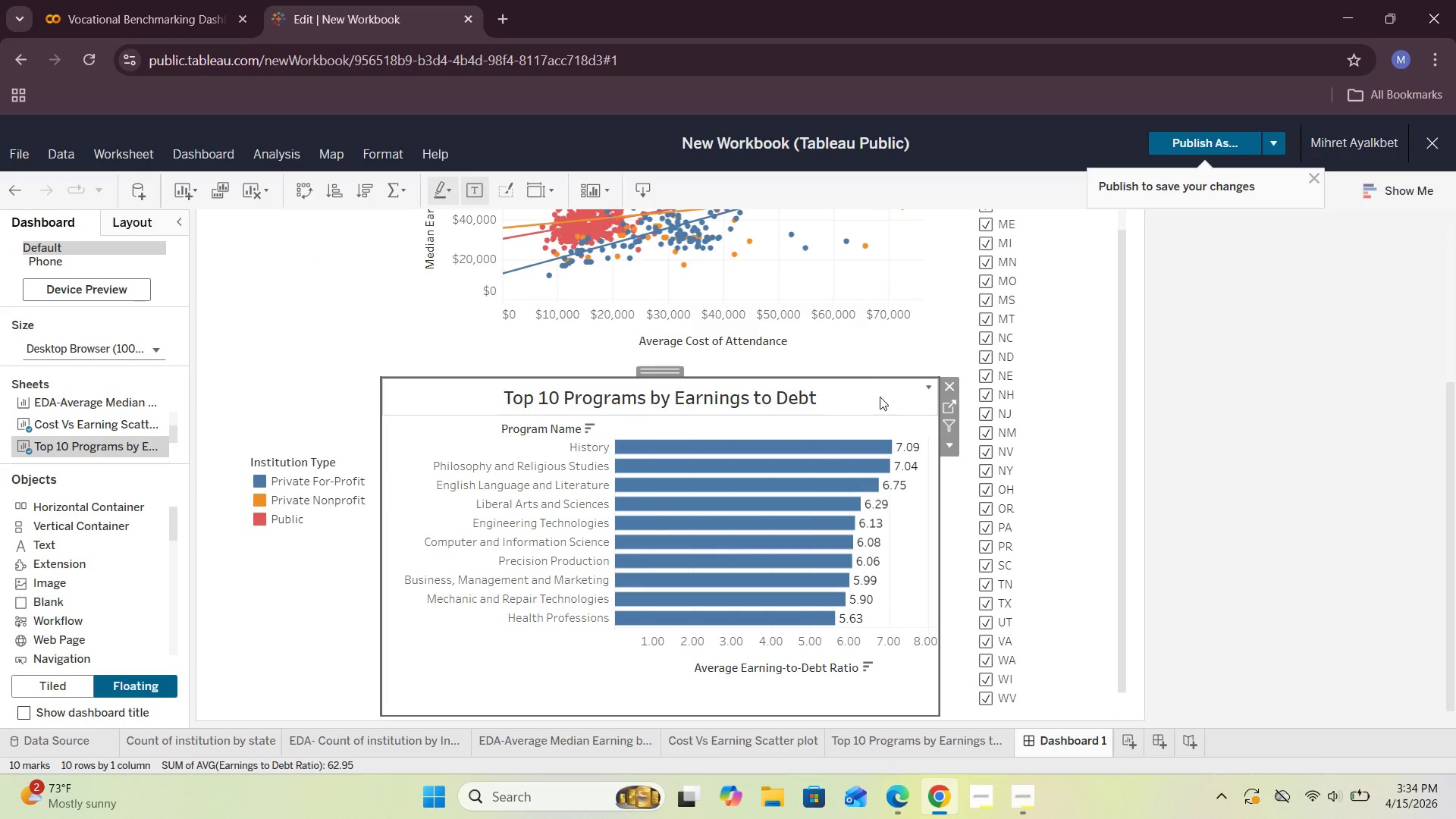 
left_click([864, 738])
 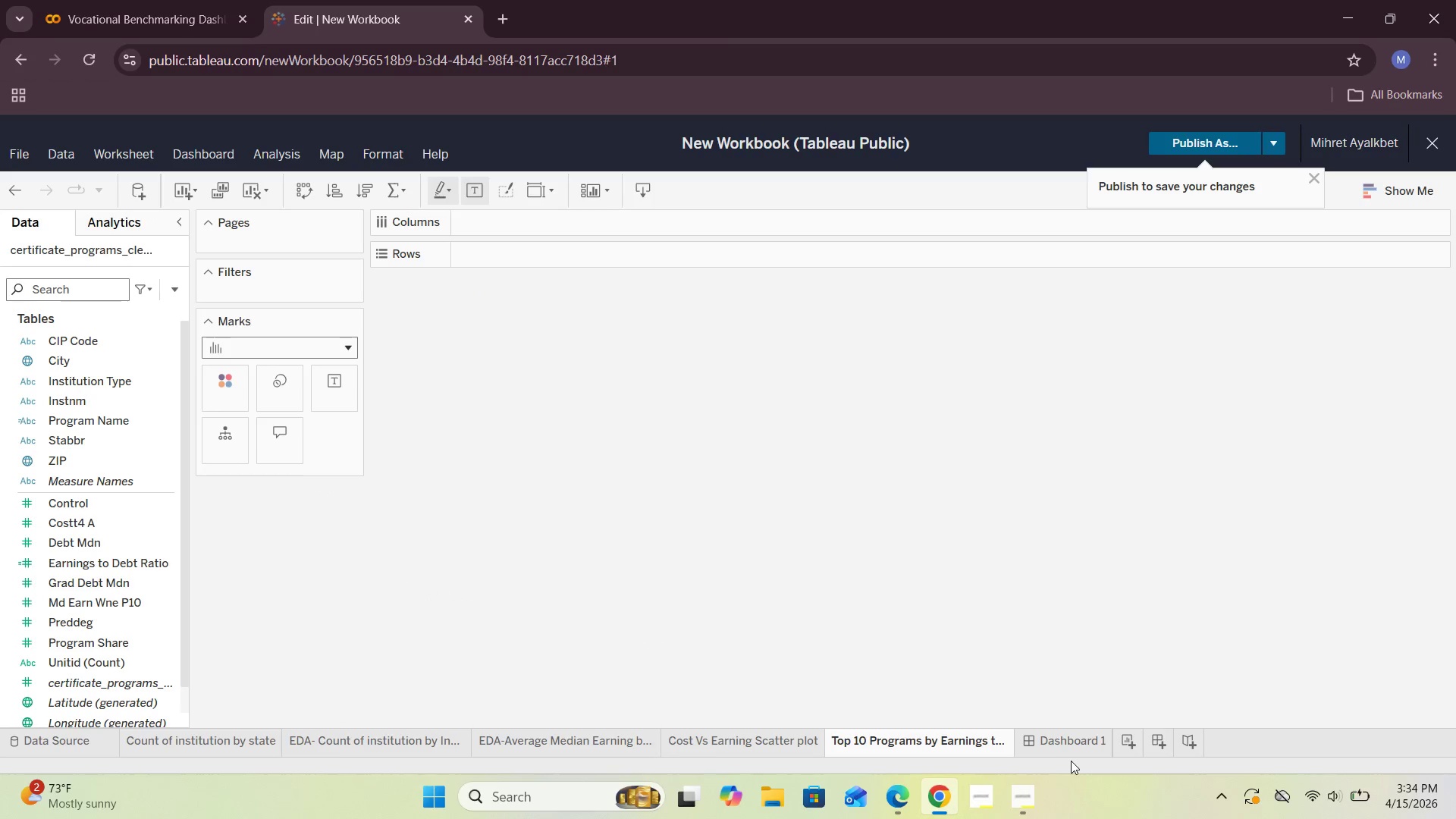 
left_click([1071, 748])
 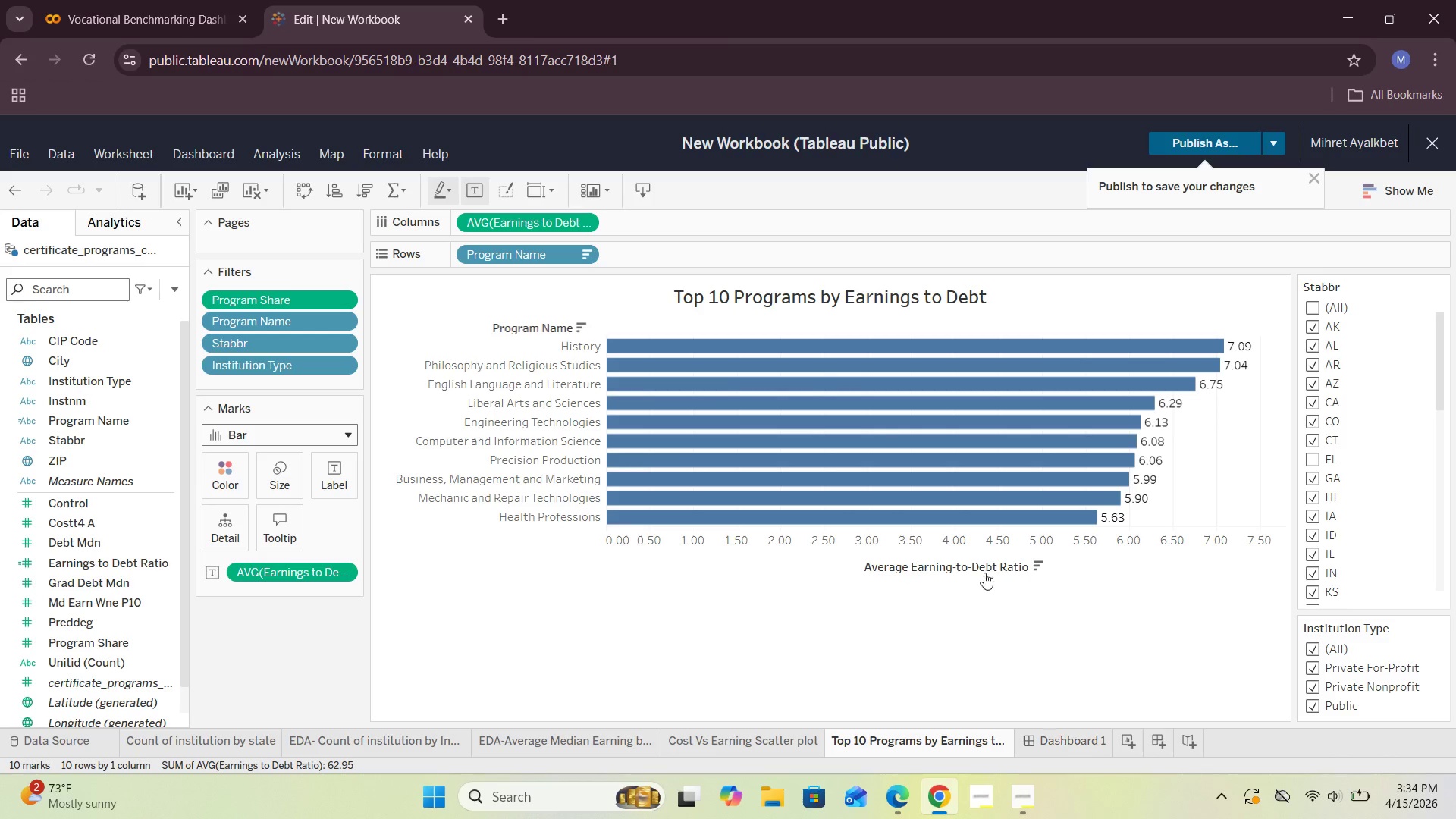 
wait(5.8)
 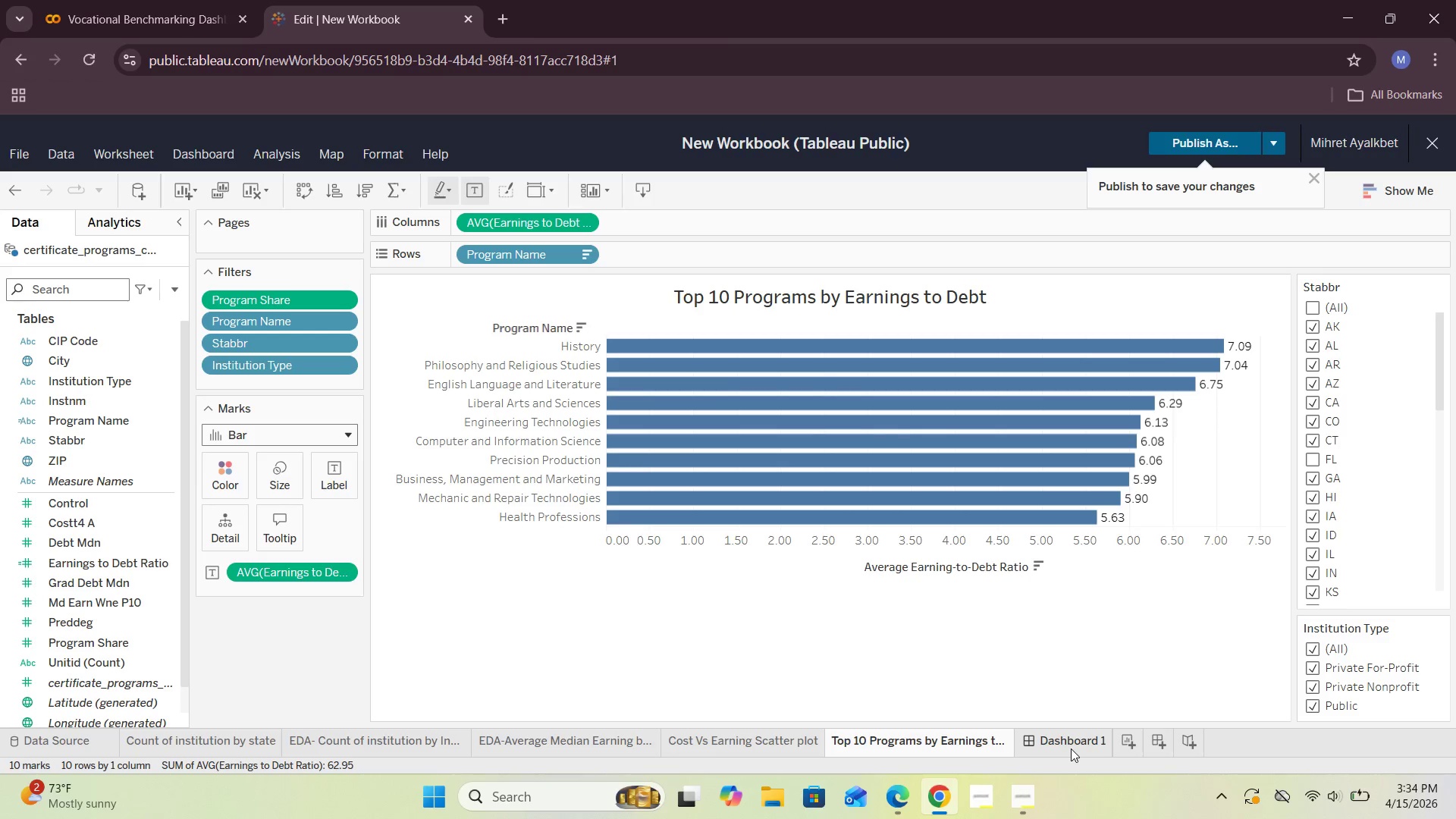 
left_click([384, 156])
 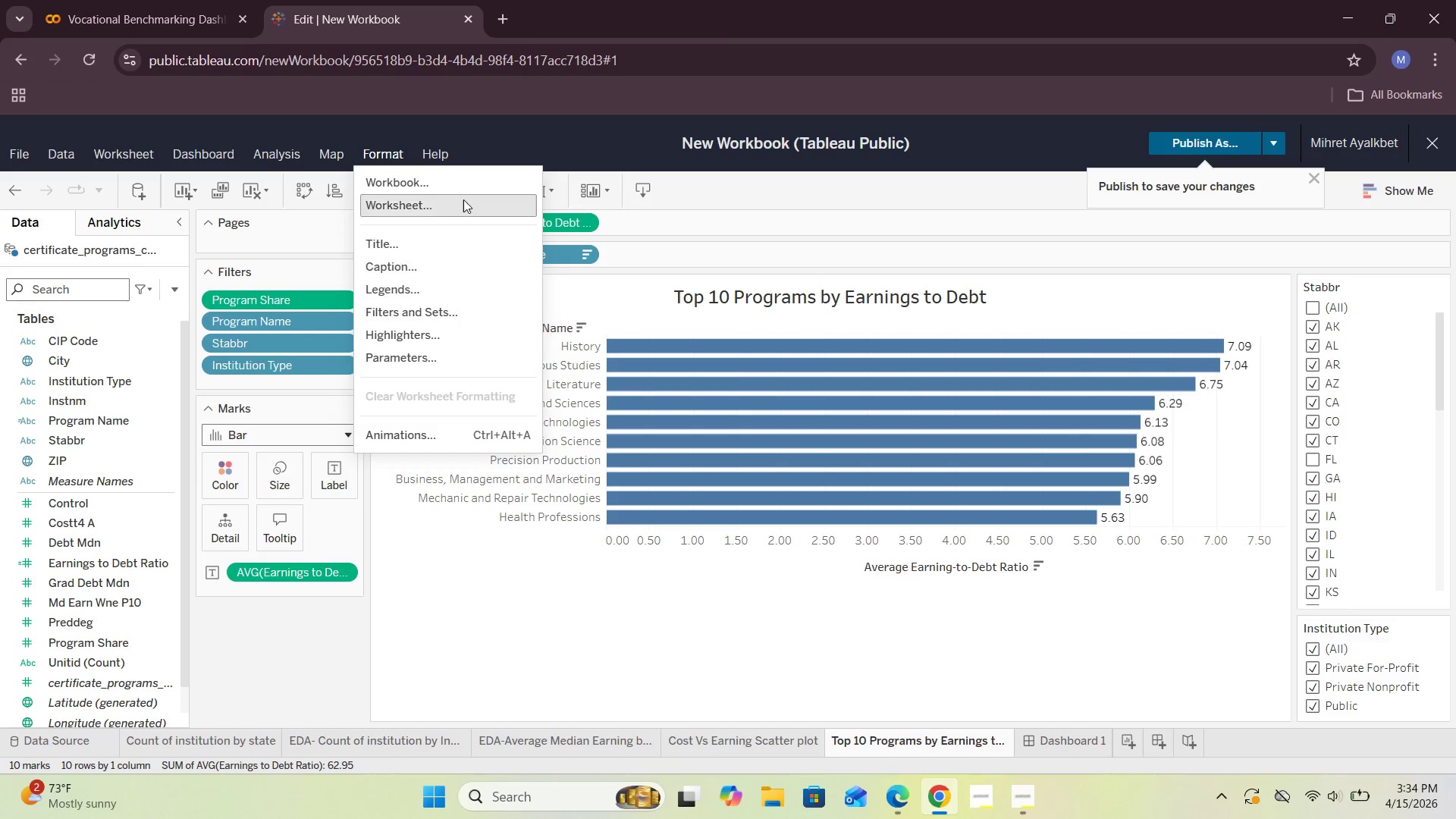 
left_click([460, 202])
 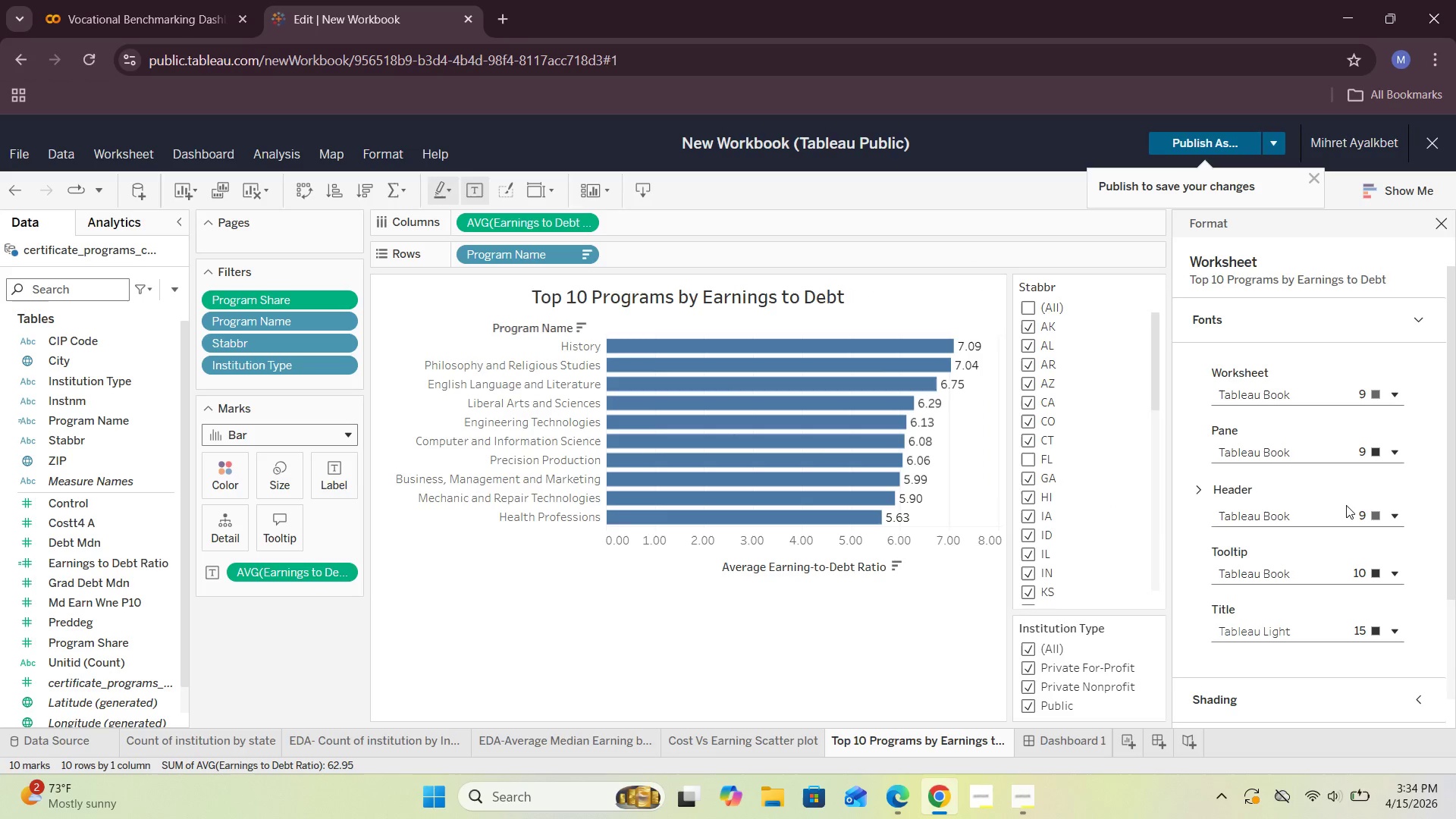 
scroll: coordinate [1242, 532], scroll_direction: down, amount: 6.0
 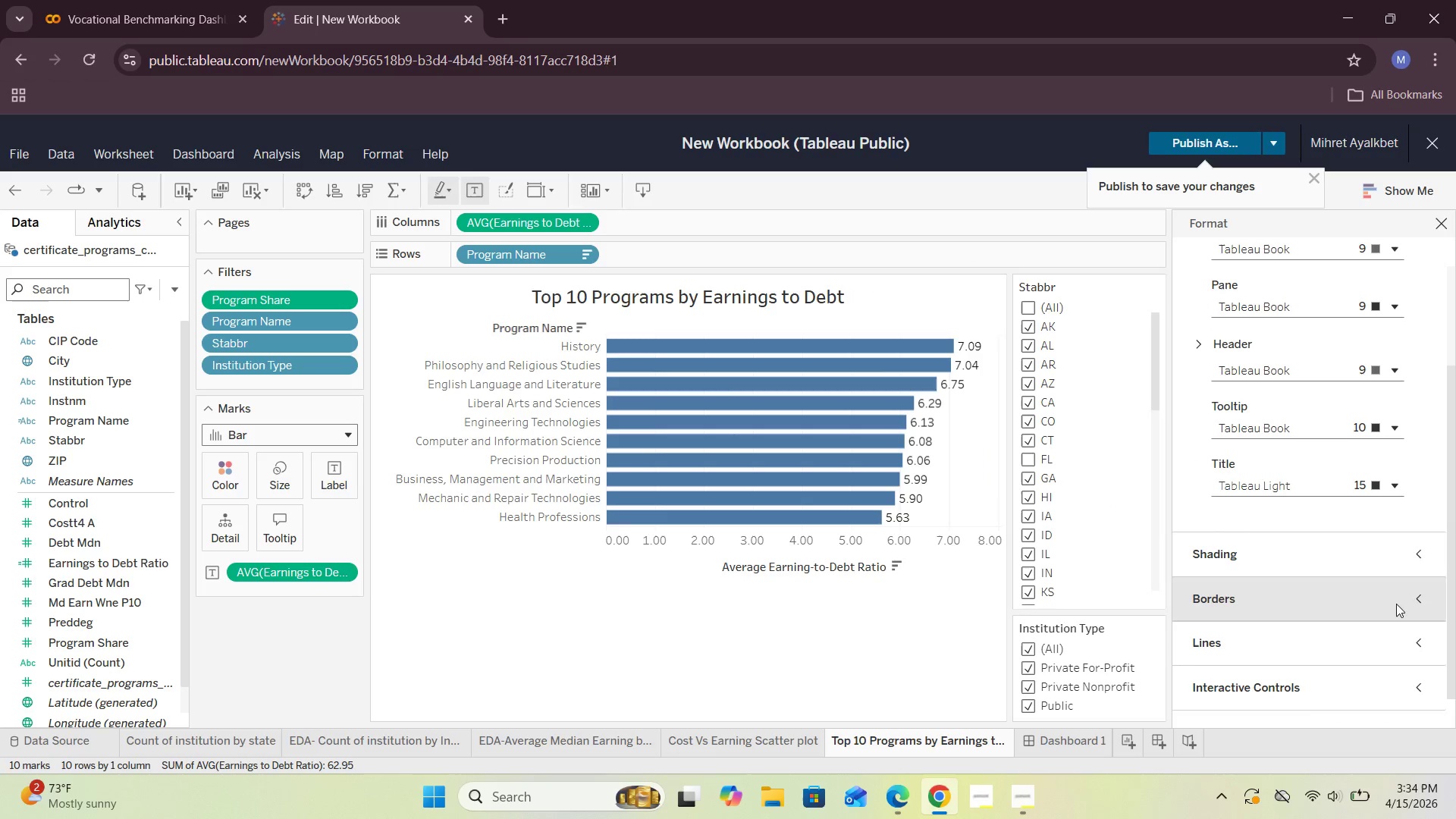 
left_click([1396, 604])
 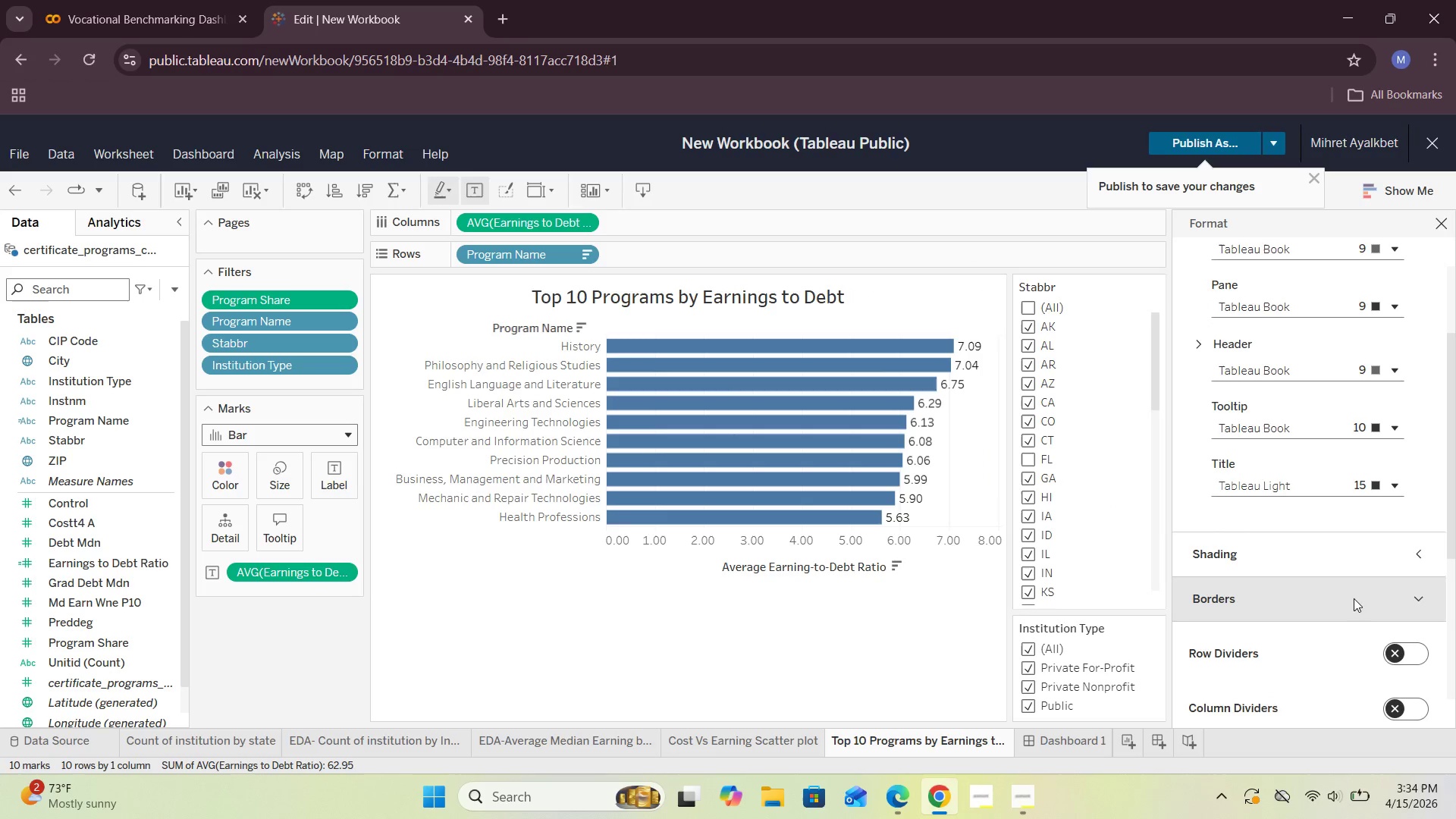 
scroll: coordinate [1339, 592], scroll_direction: down, amount: 4.0
 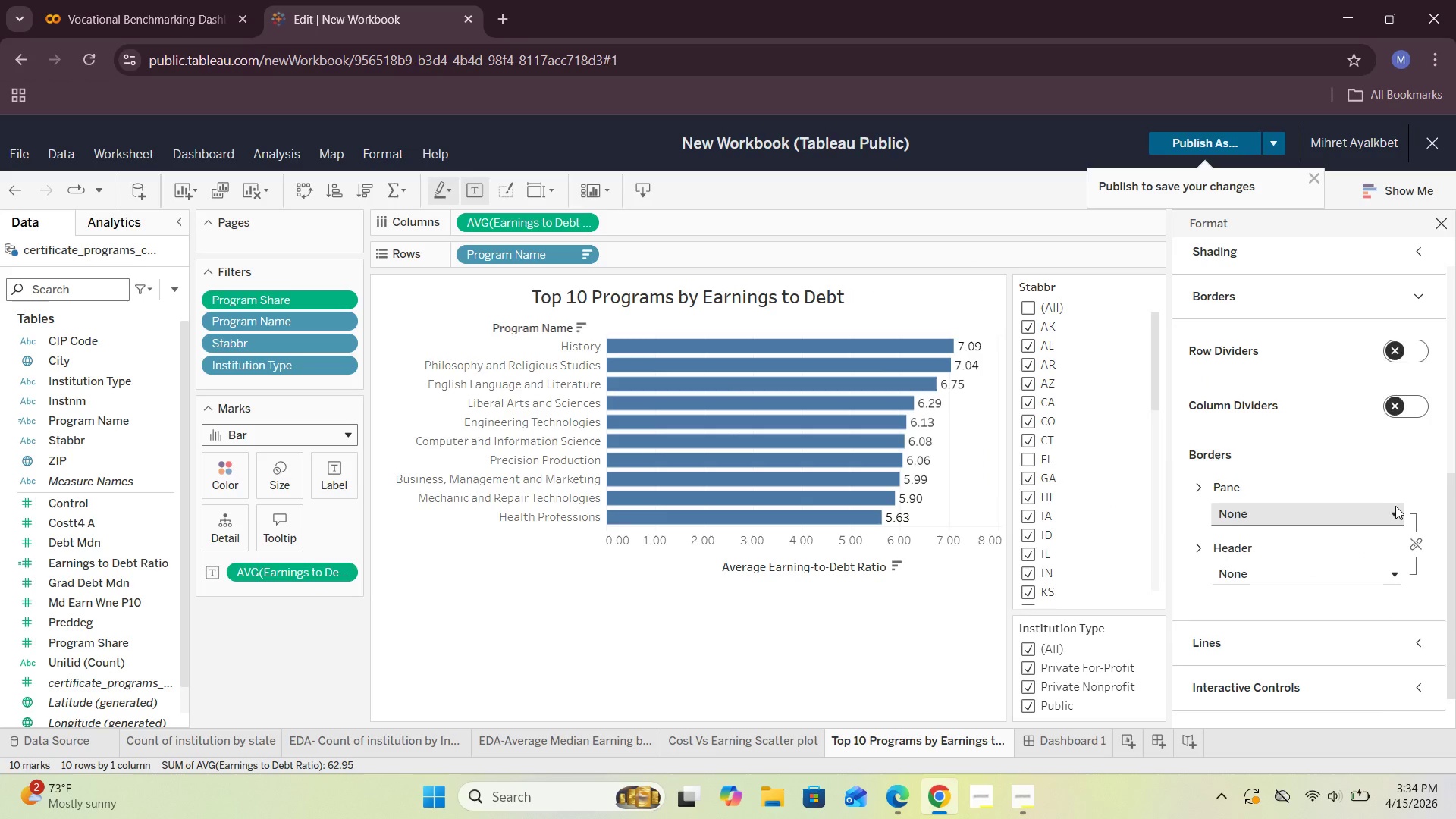 
left_click([1395, 509])
 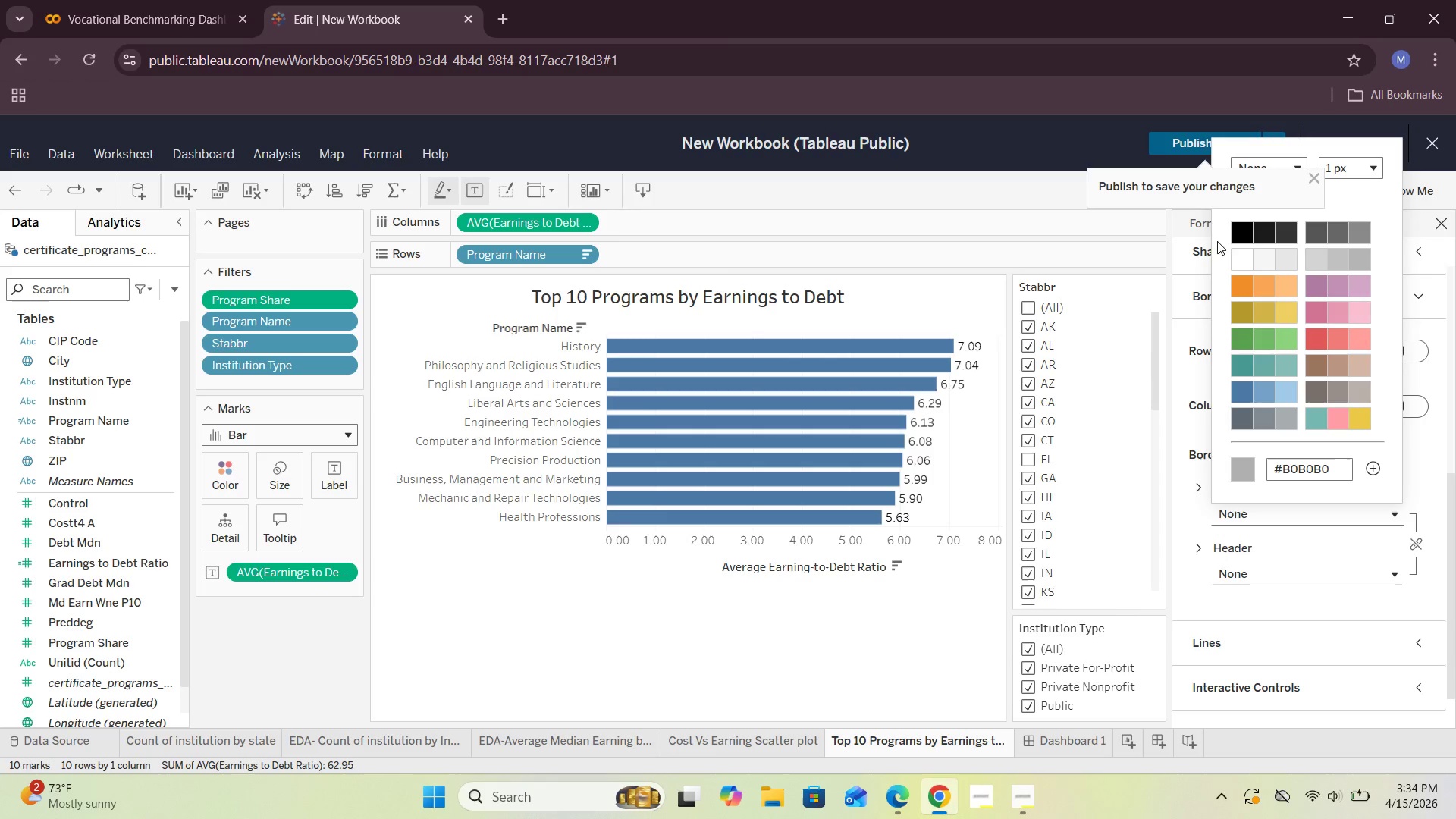 
wait(5.44)
 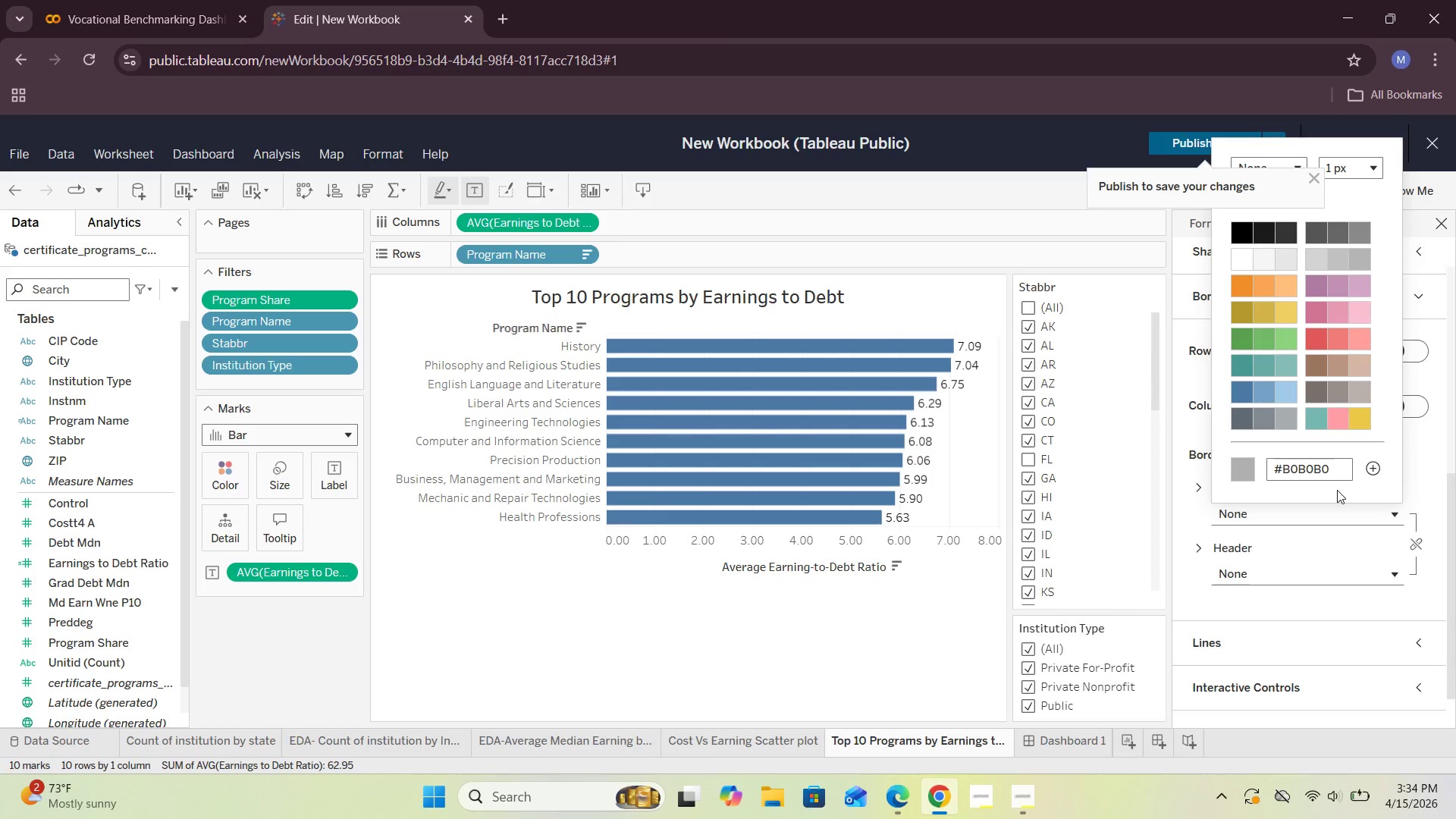 
left_click([1321, 234])
 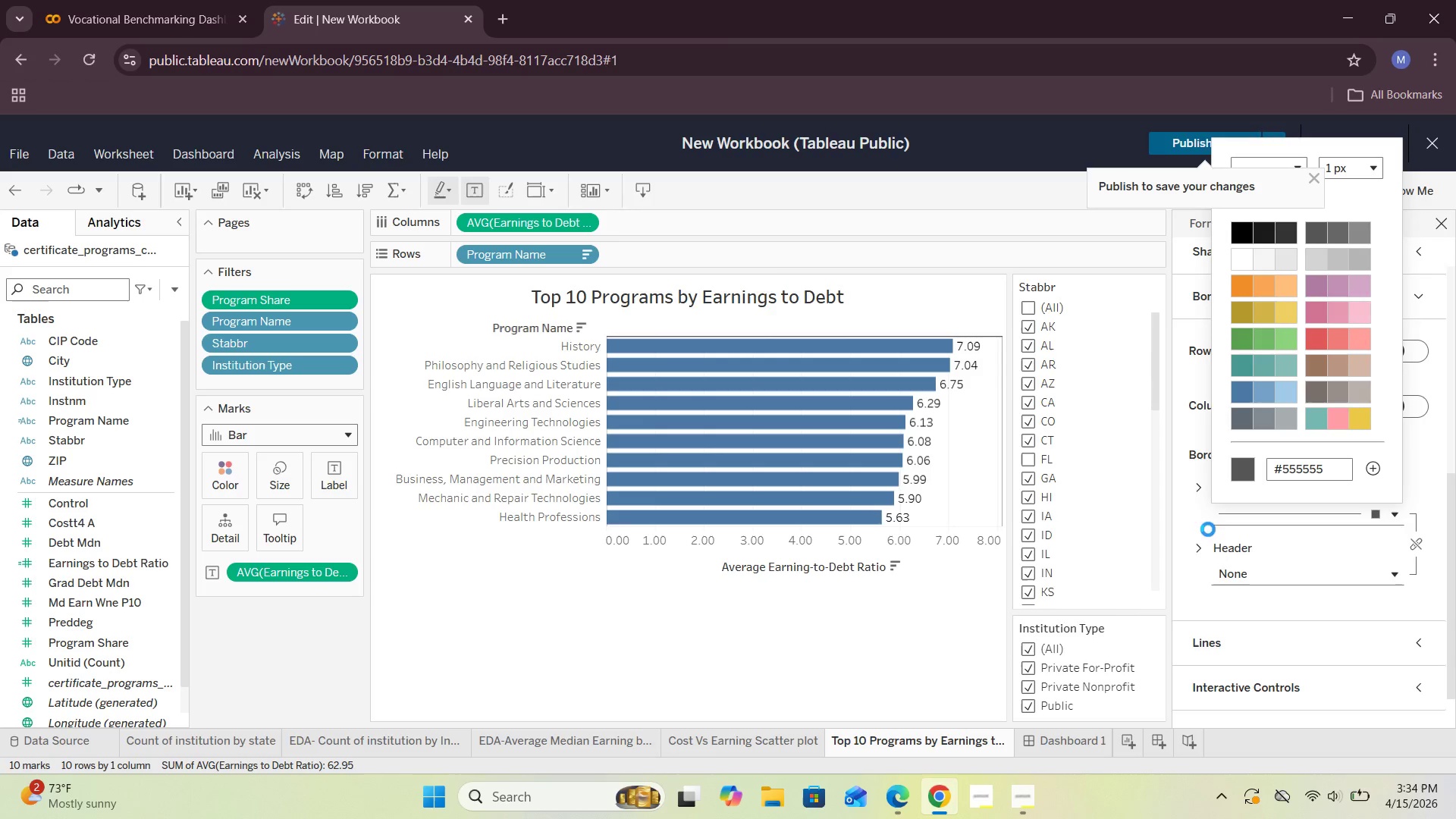 
left_click([1185, 524])
 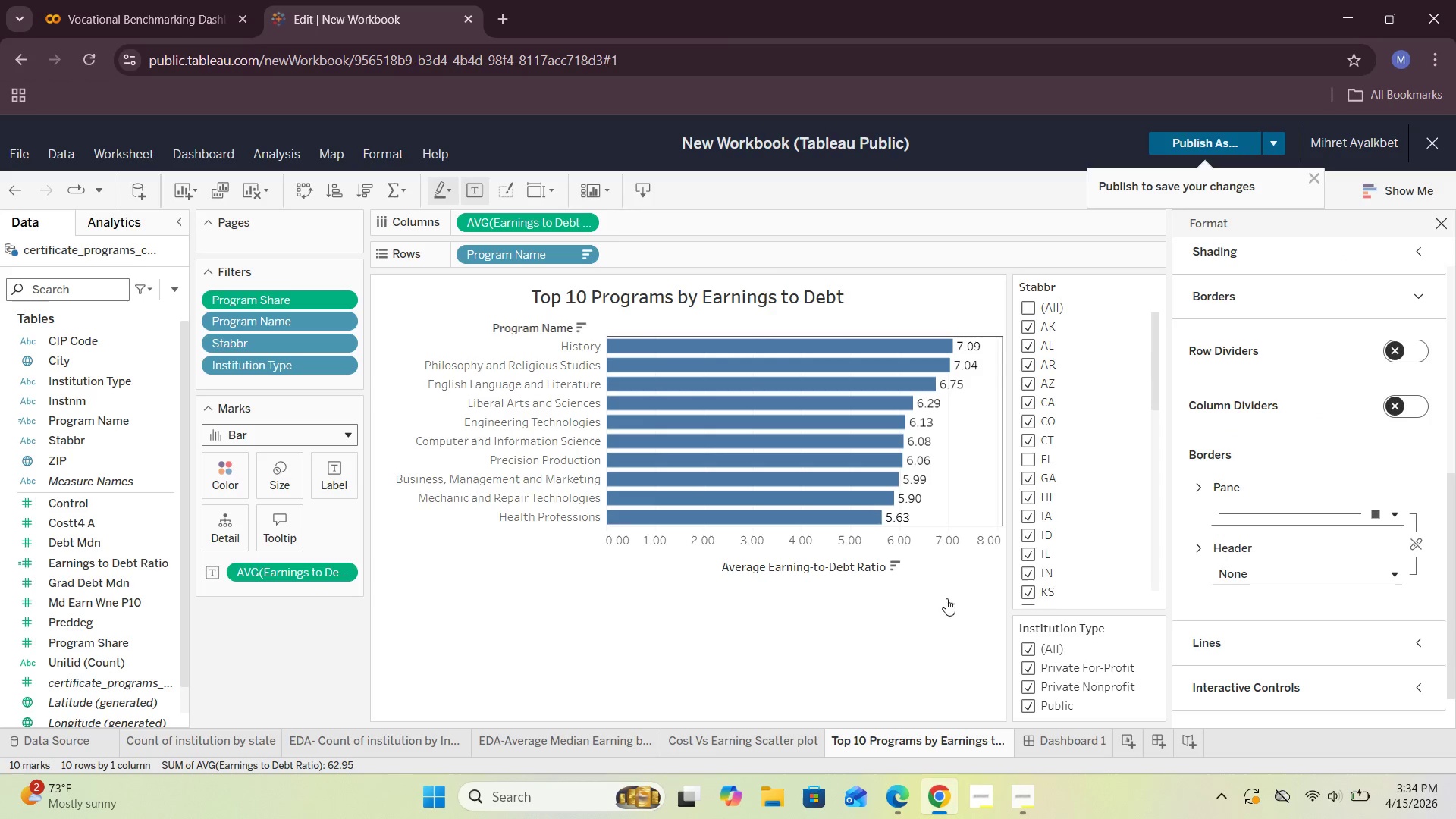 
left_click([918, 611])
 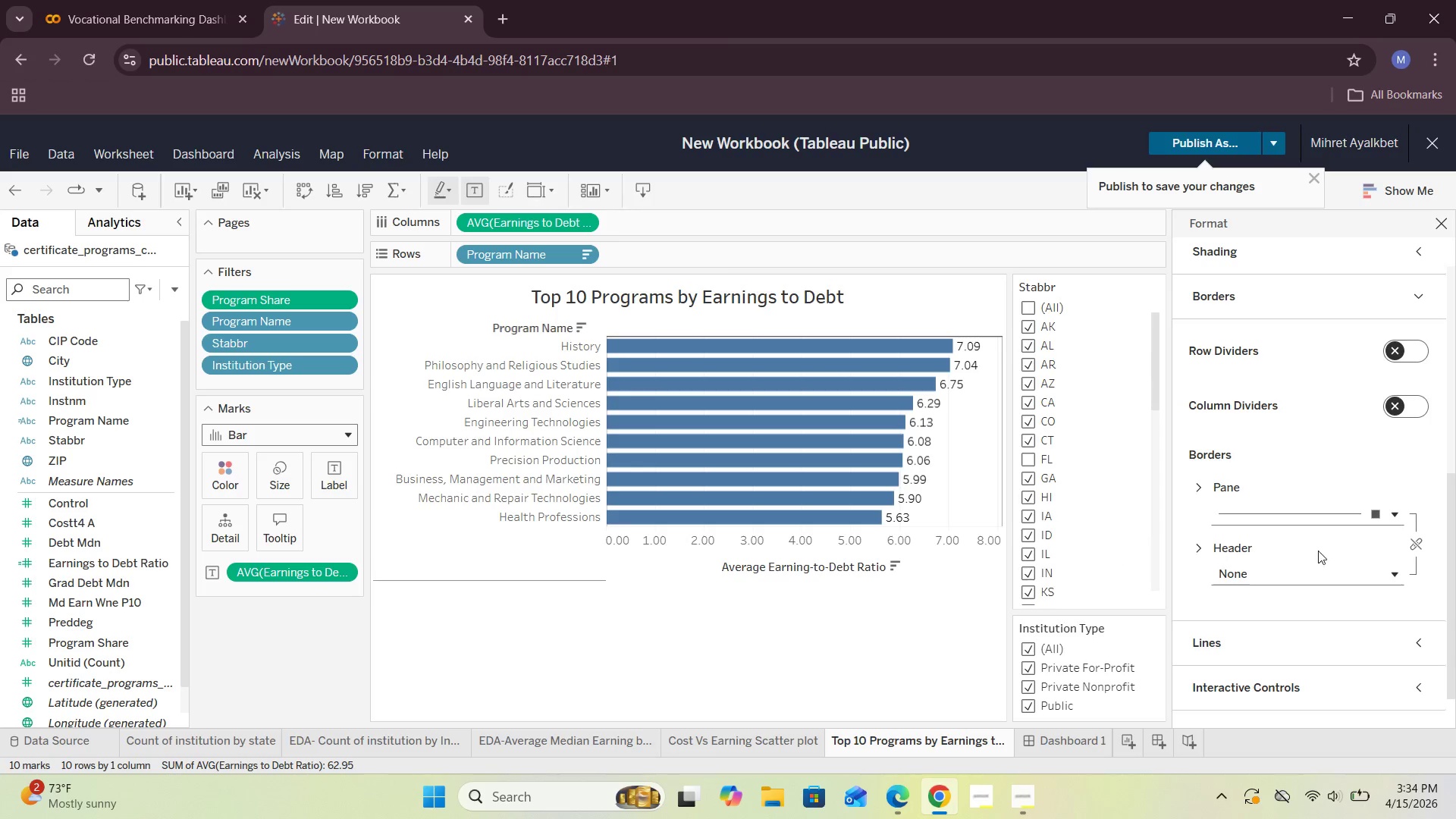 
left_click([1395, 573])
 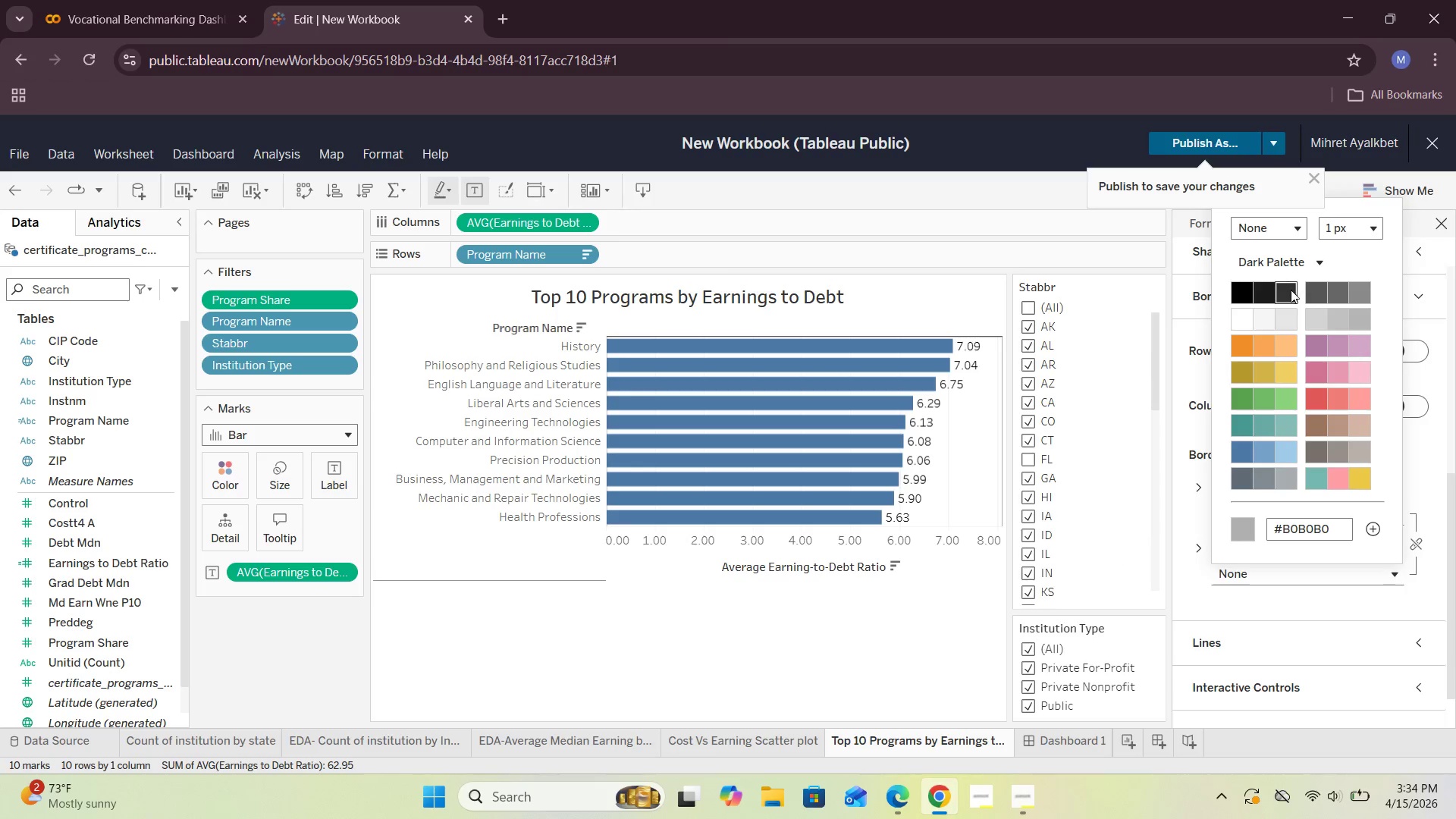 
left_click([1320, 288])
 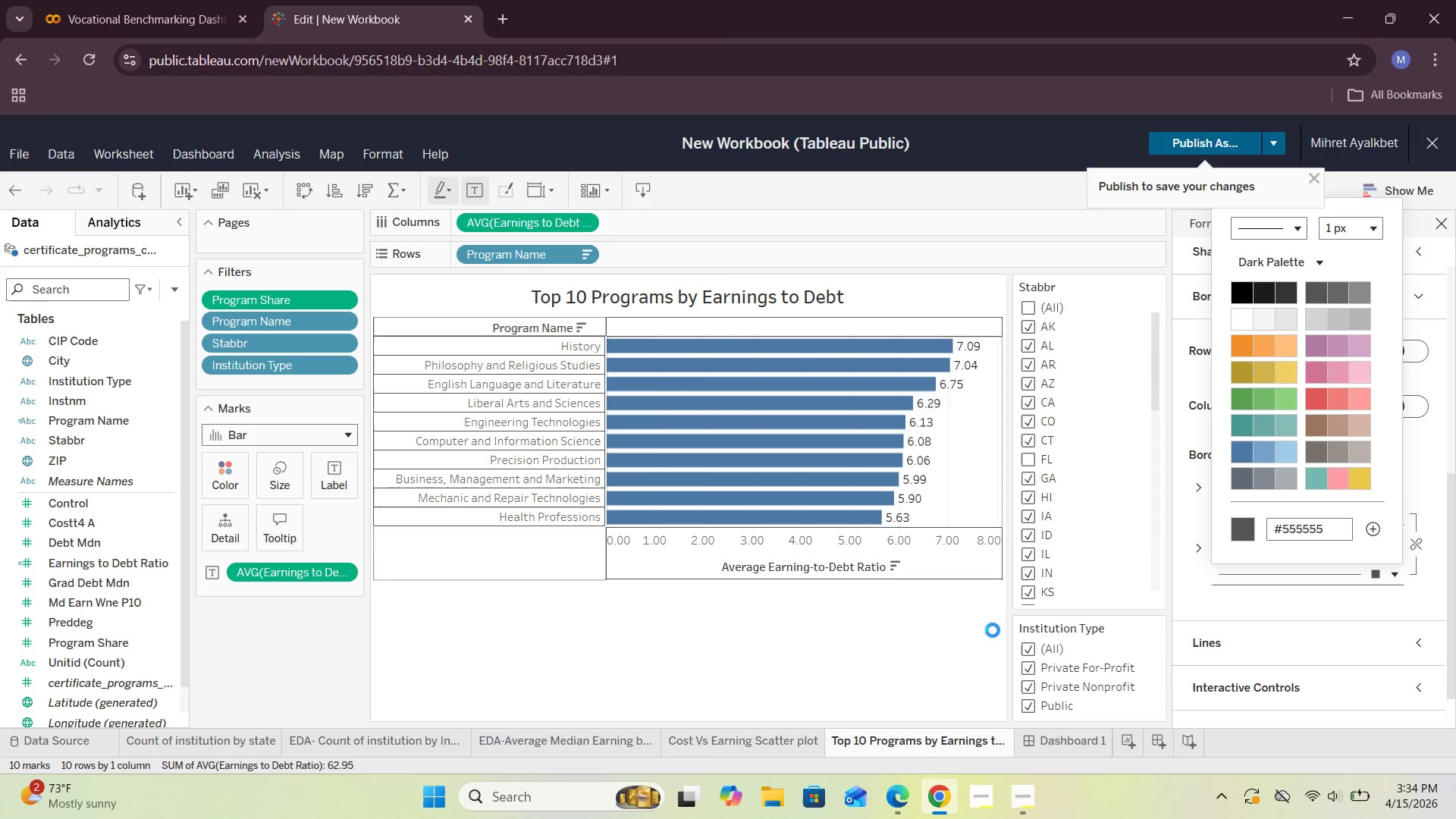 
left_click([852, 644])
 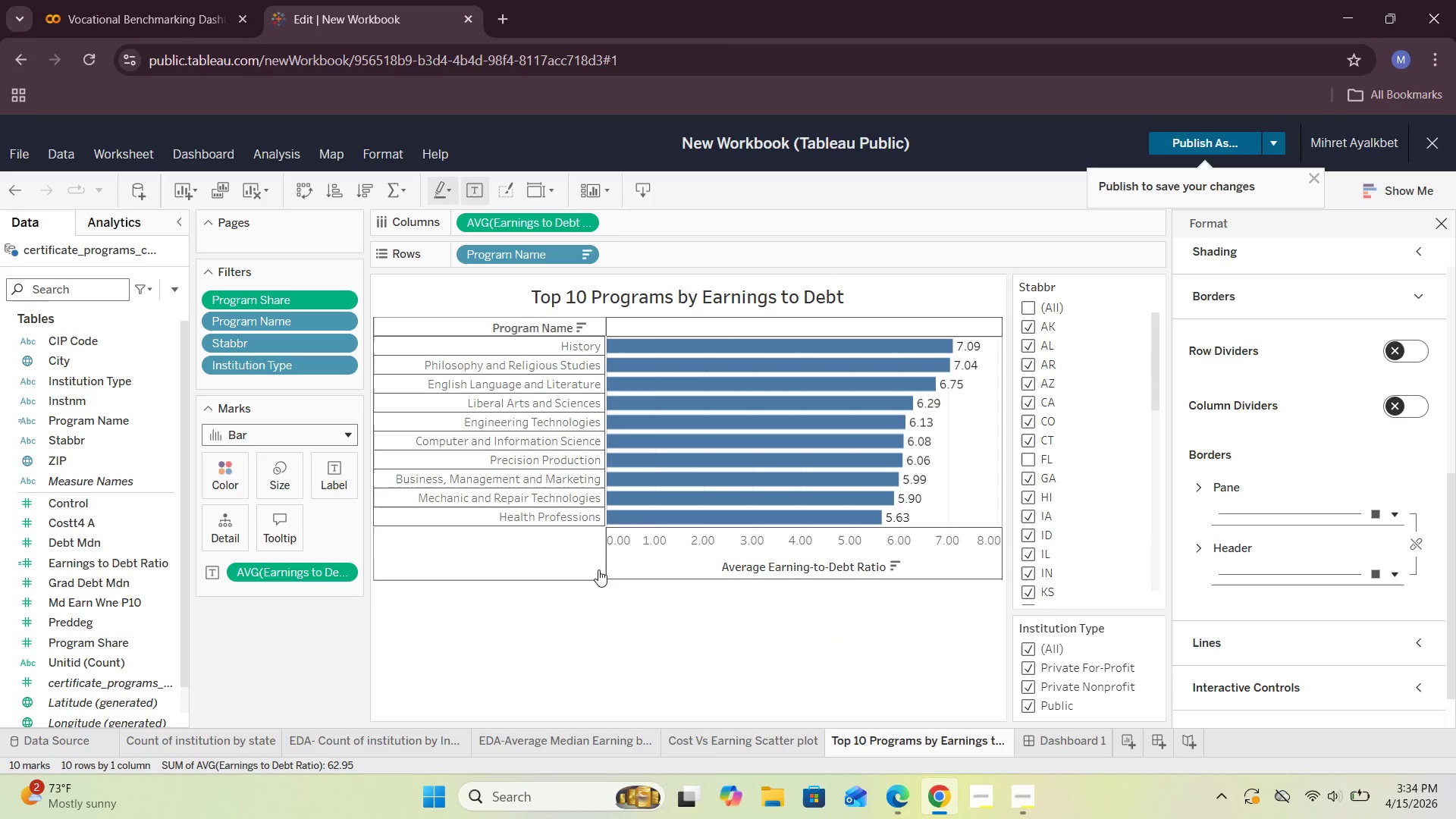 
double_click([571, 561])
 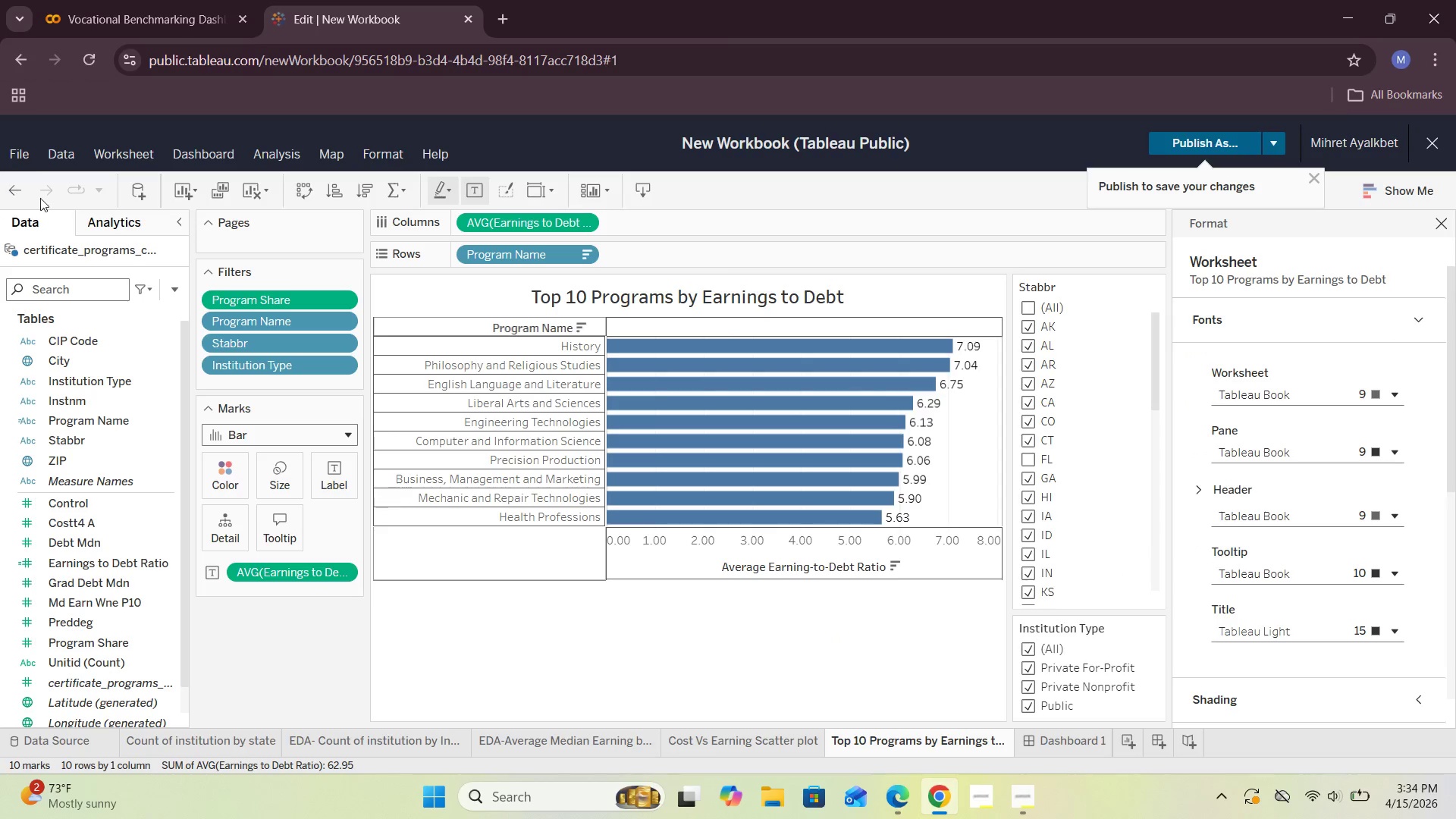 
left_click([1064, 738])
 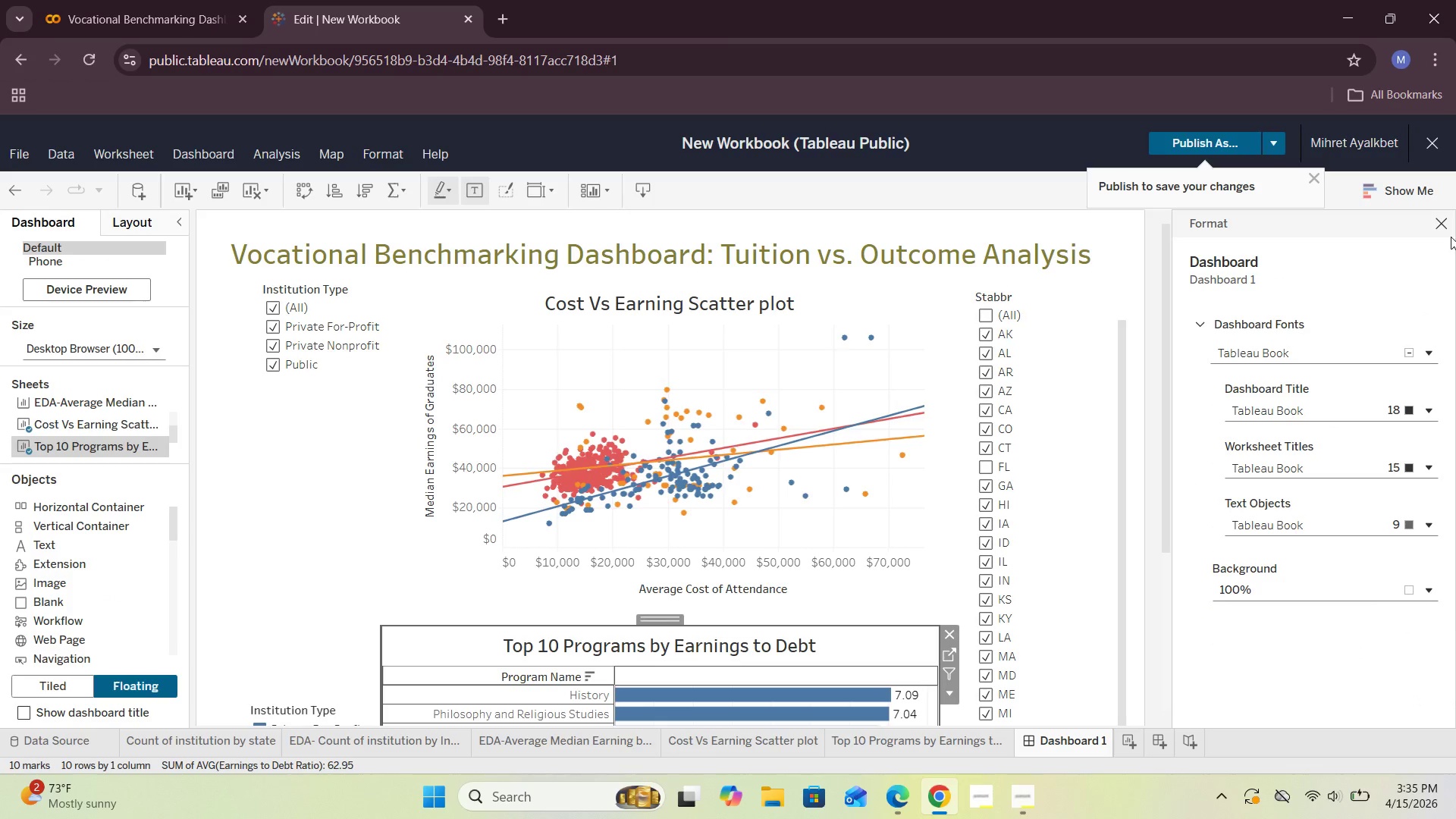 
scroll: coordinate [824, 535], scroll_direction: down, amount: 2.0
 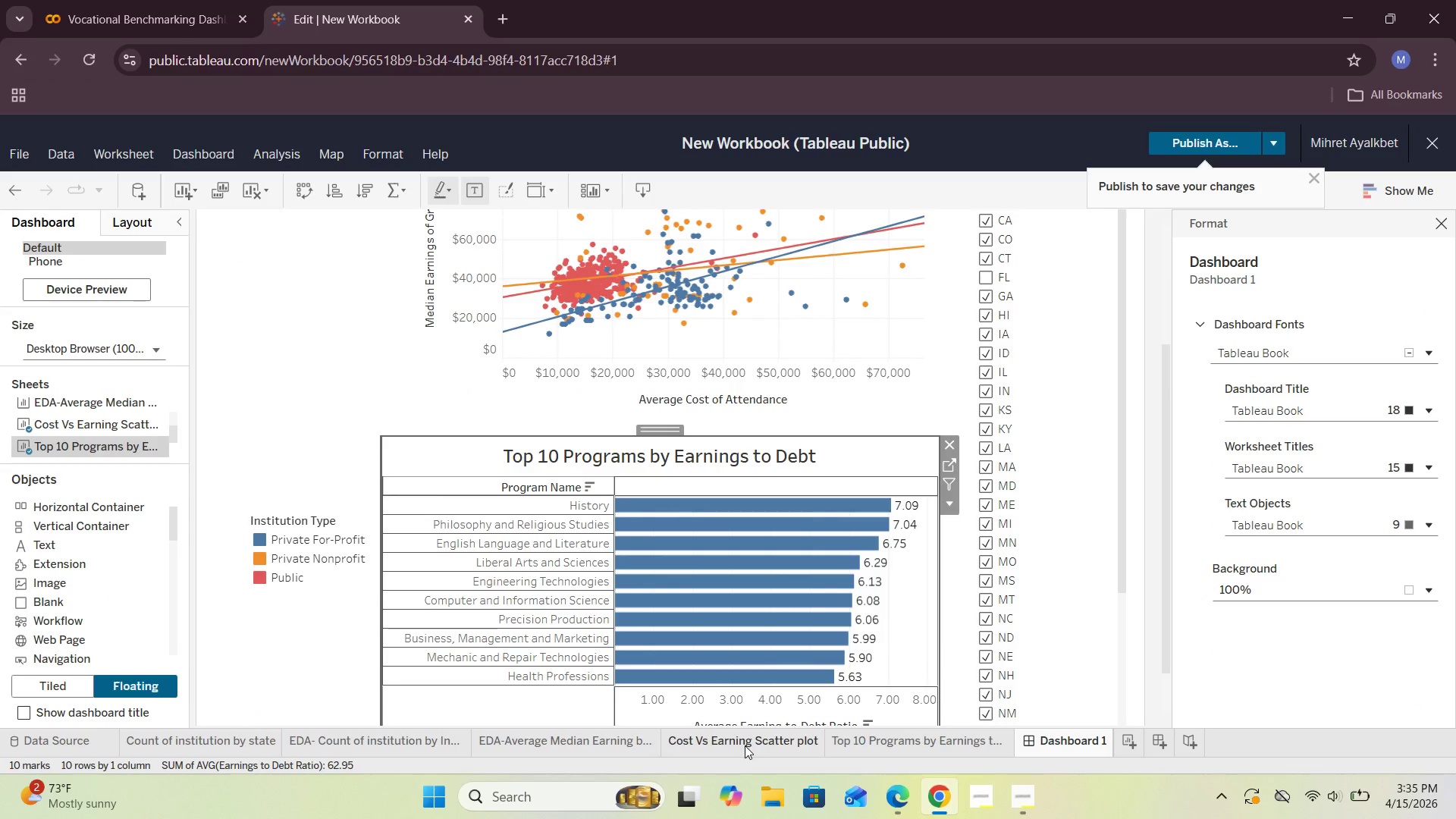 
left_click([872, 742])
 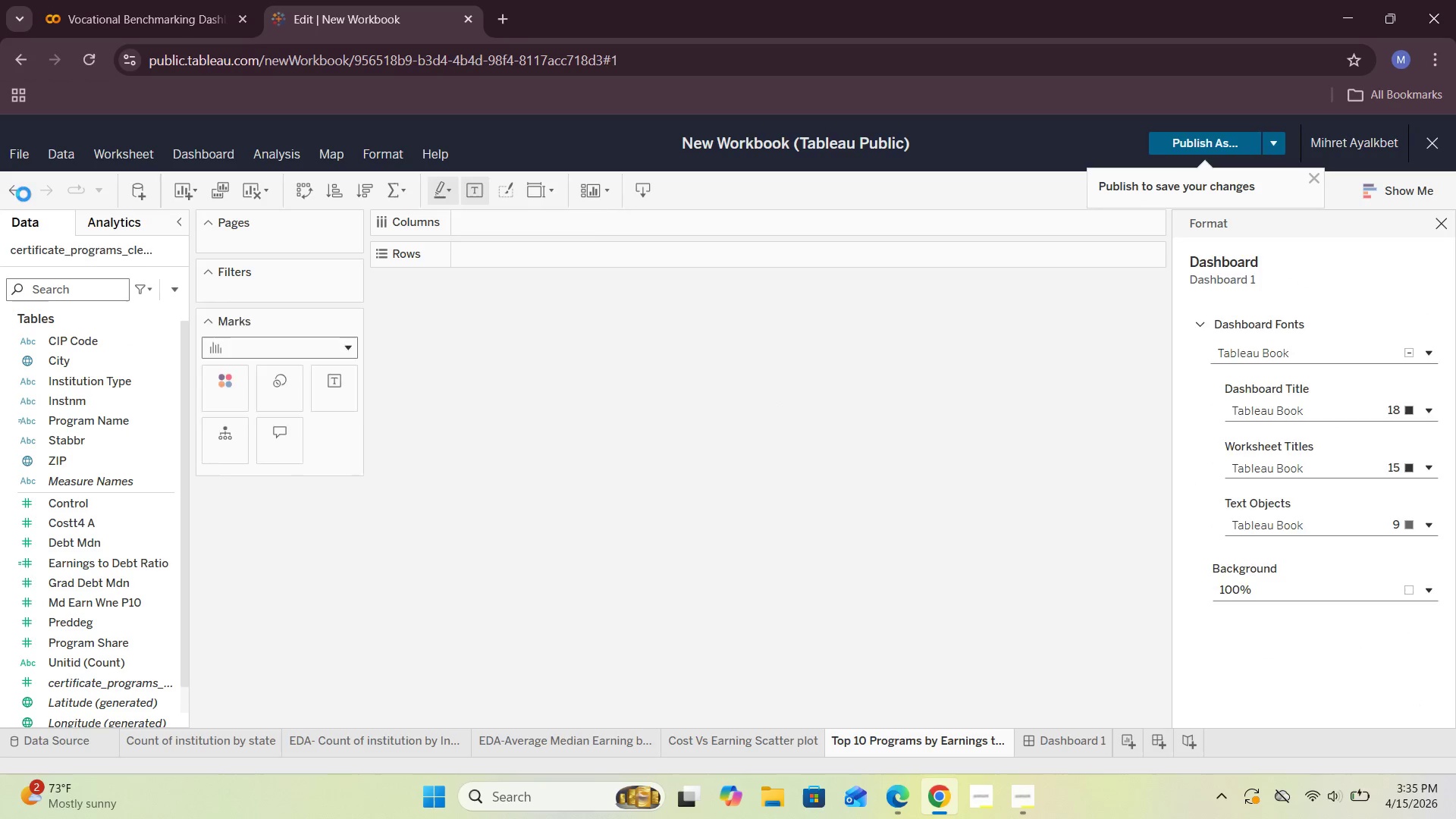 
left_click([11, 192])
 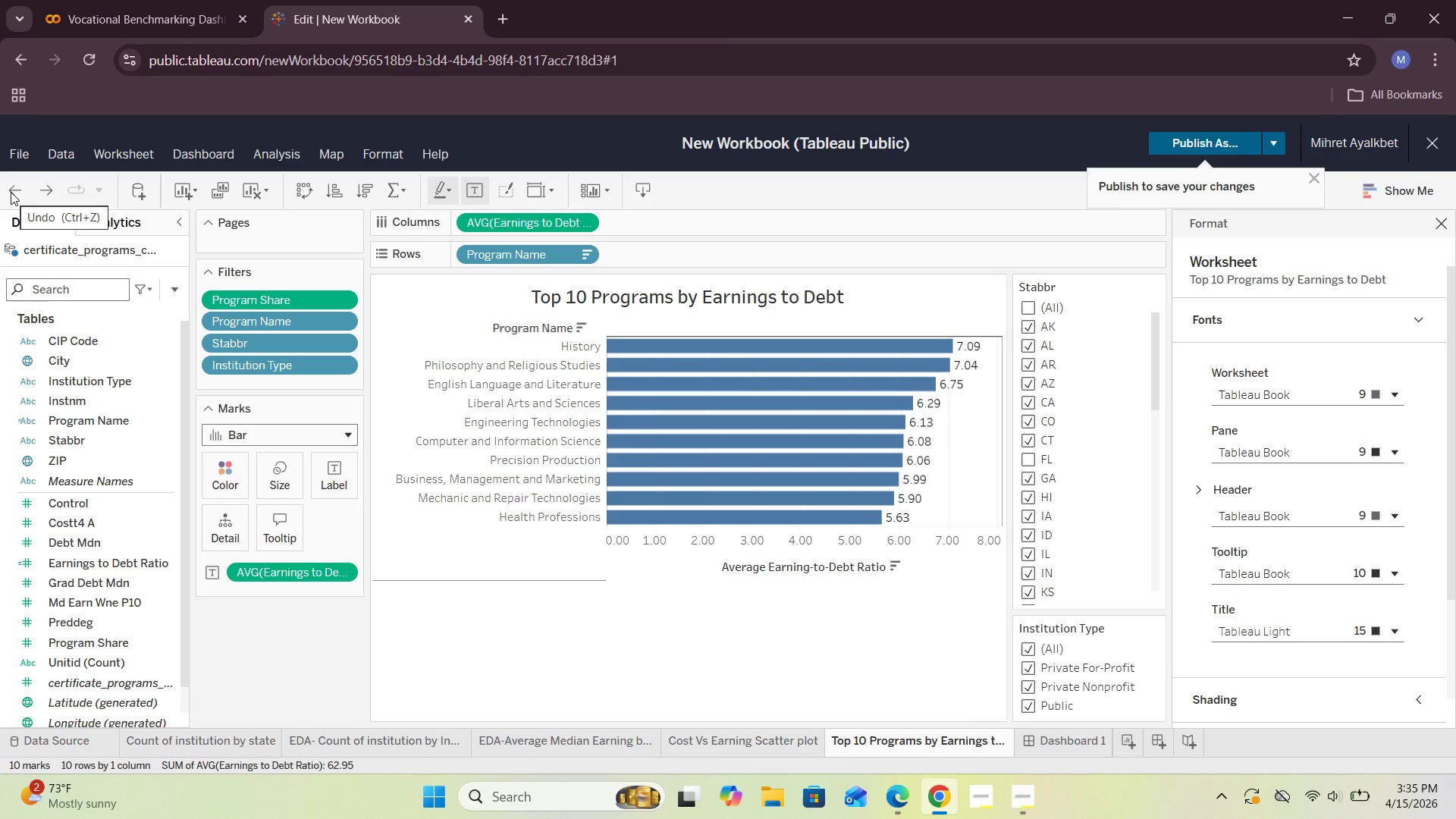 
left_click([11, 192])
 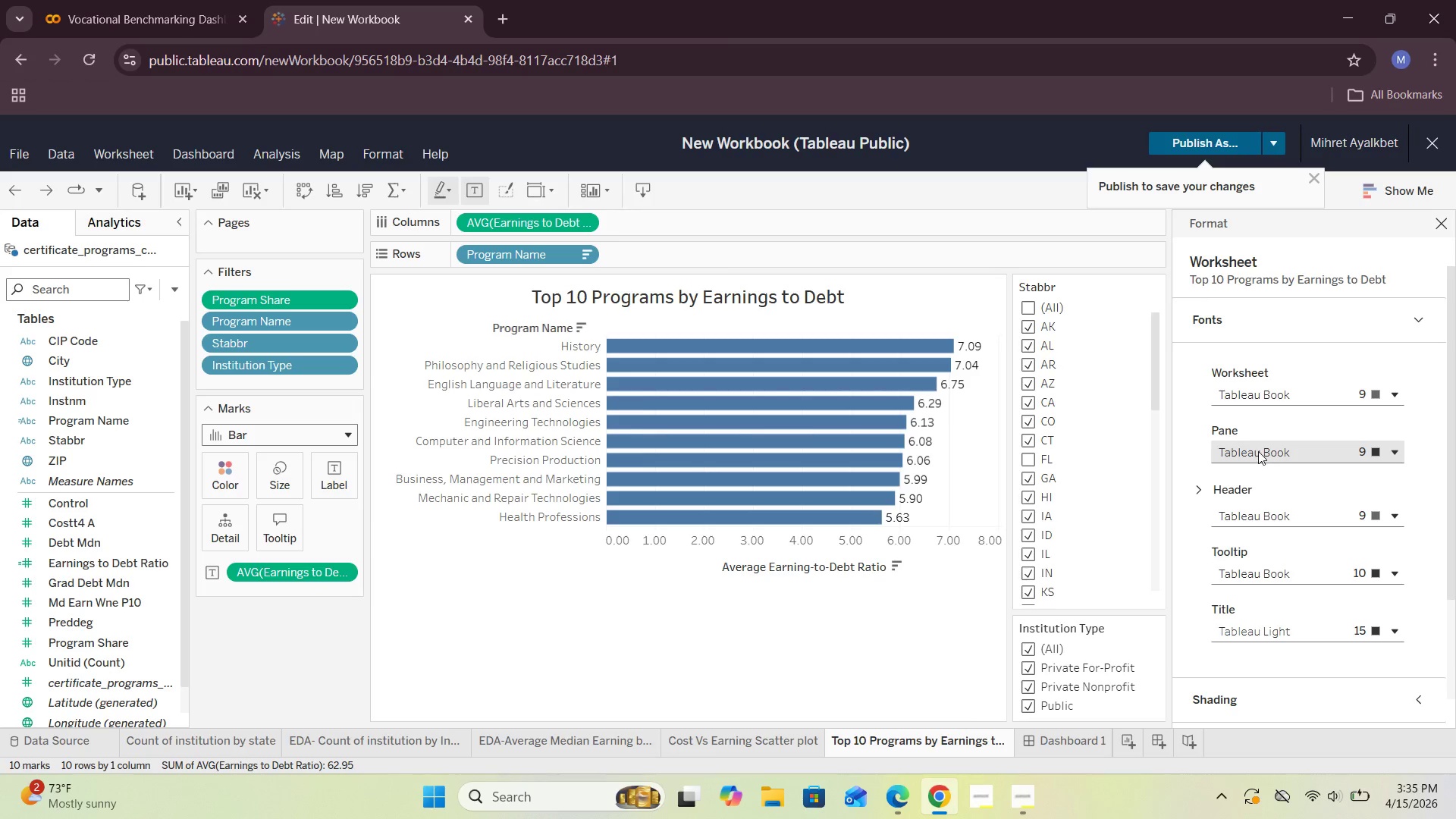 
left_click([1395, 444])
 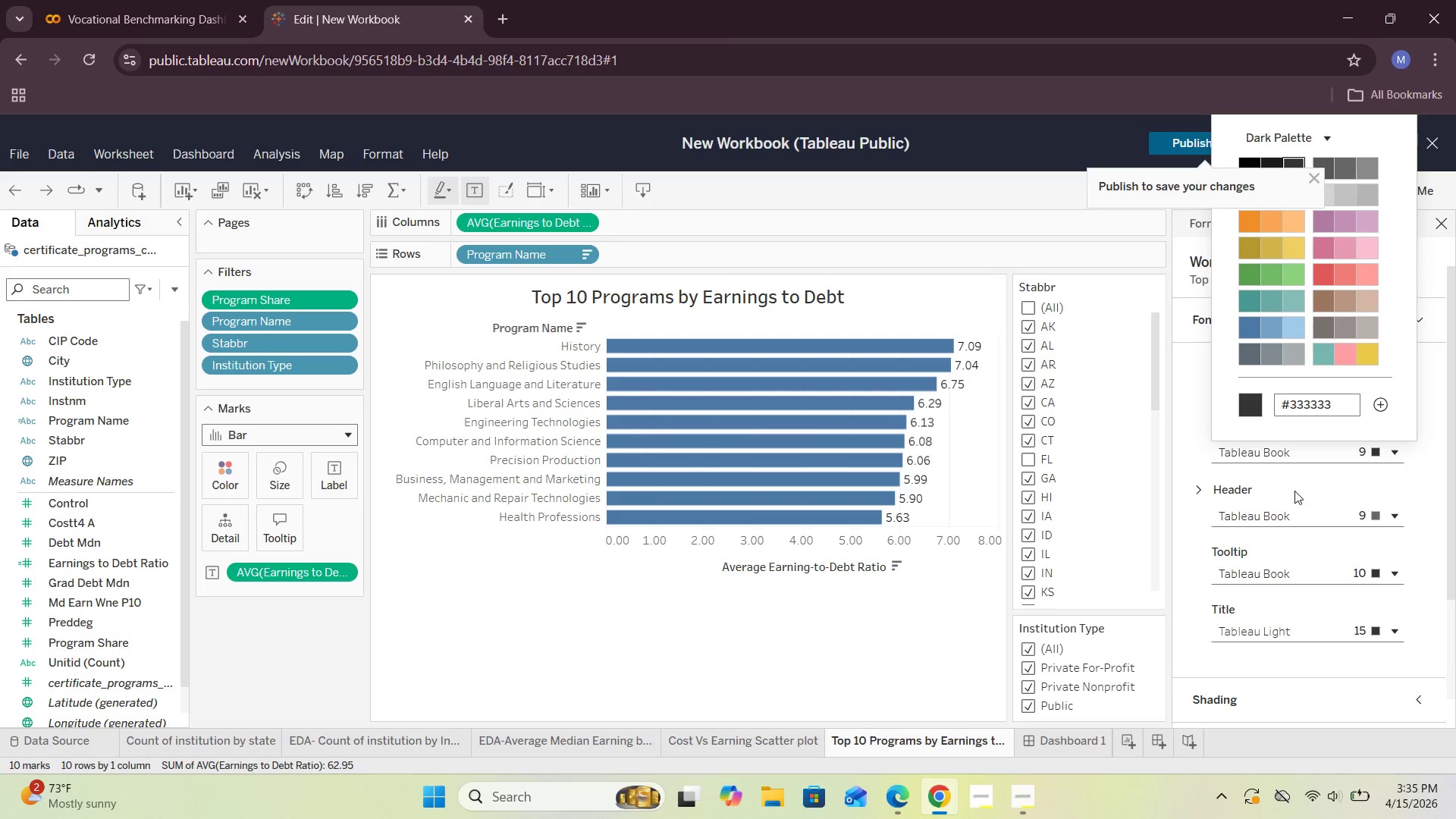 
left_click([1293, 489])
 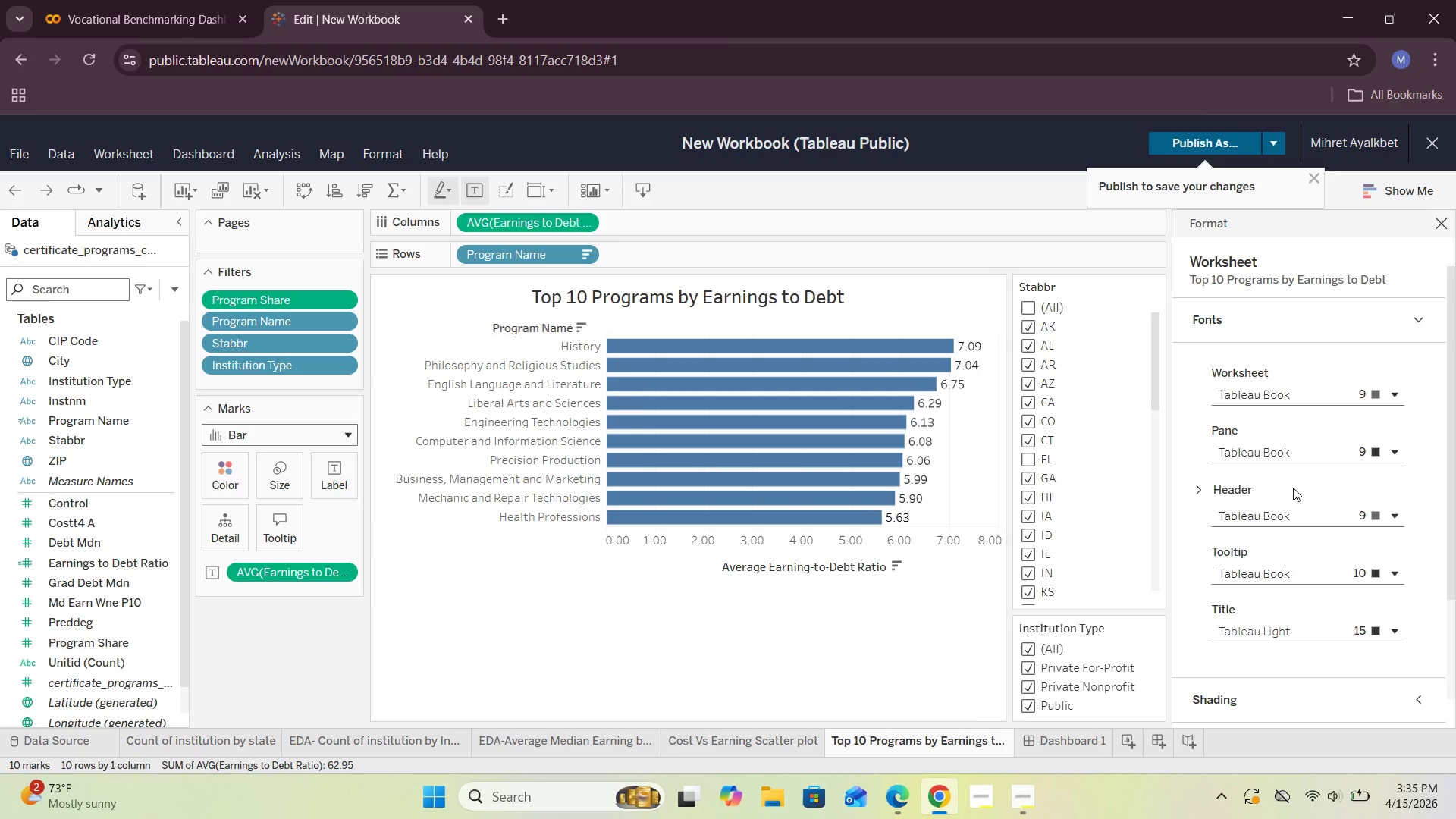 
scroll: coordinate [1293, 488], scroll_direction: up, amount: 2.0
 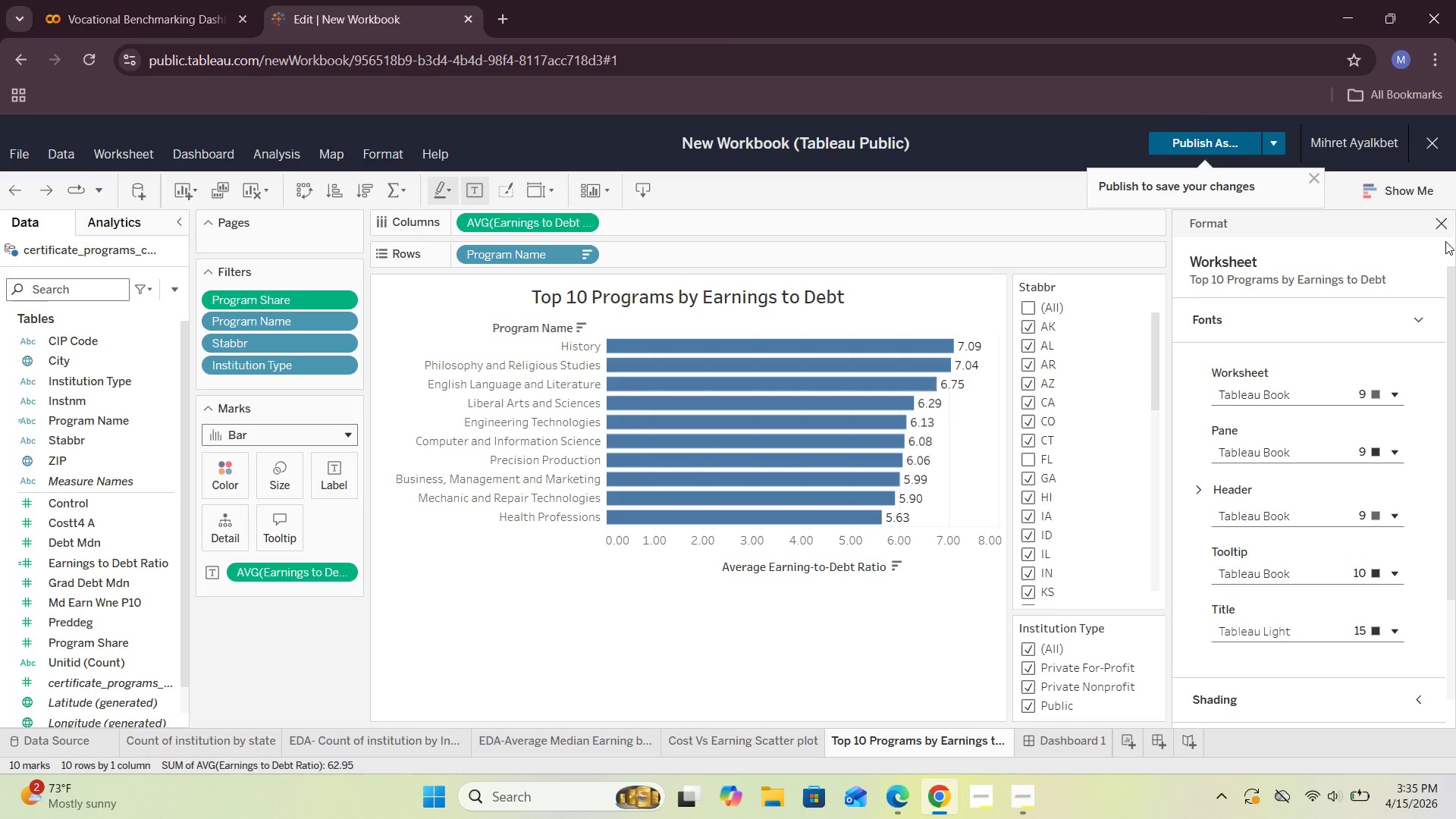 
left_click([1444, 228])
 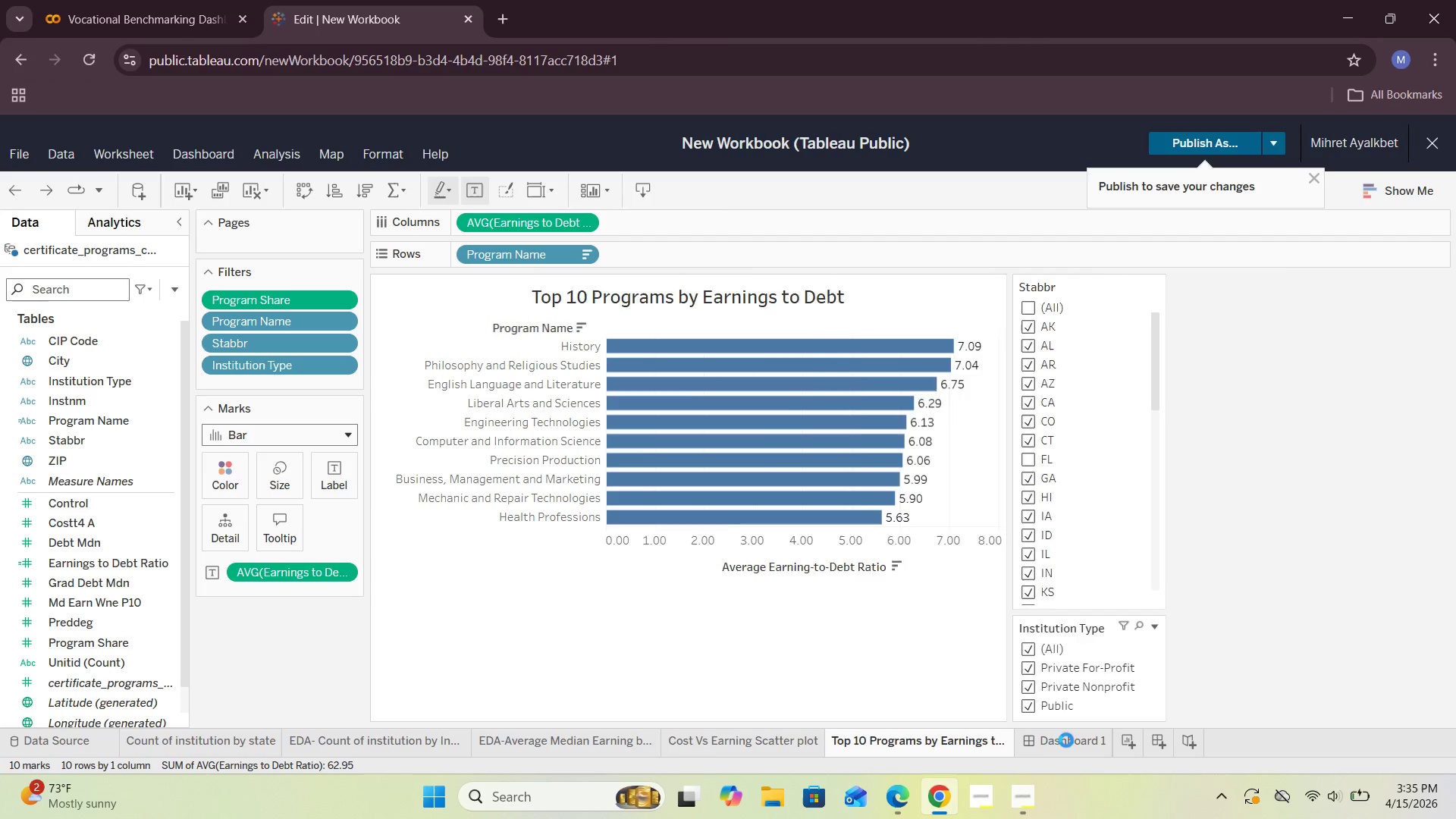 
left_click([1065, 743])
 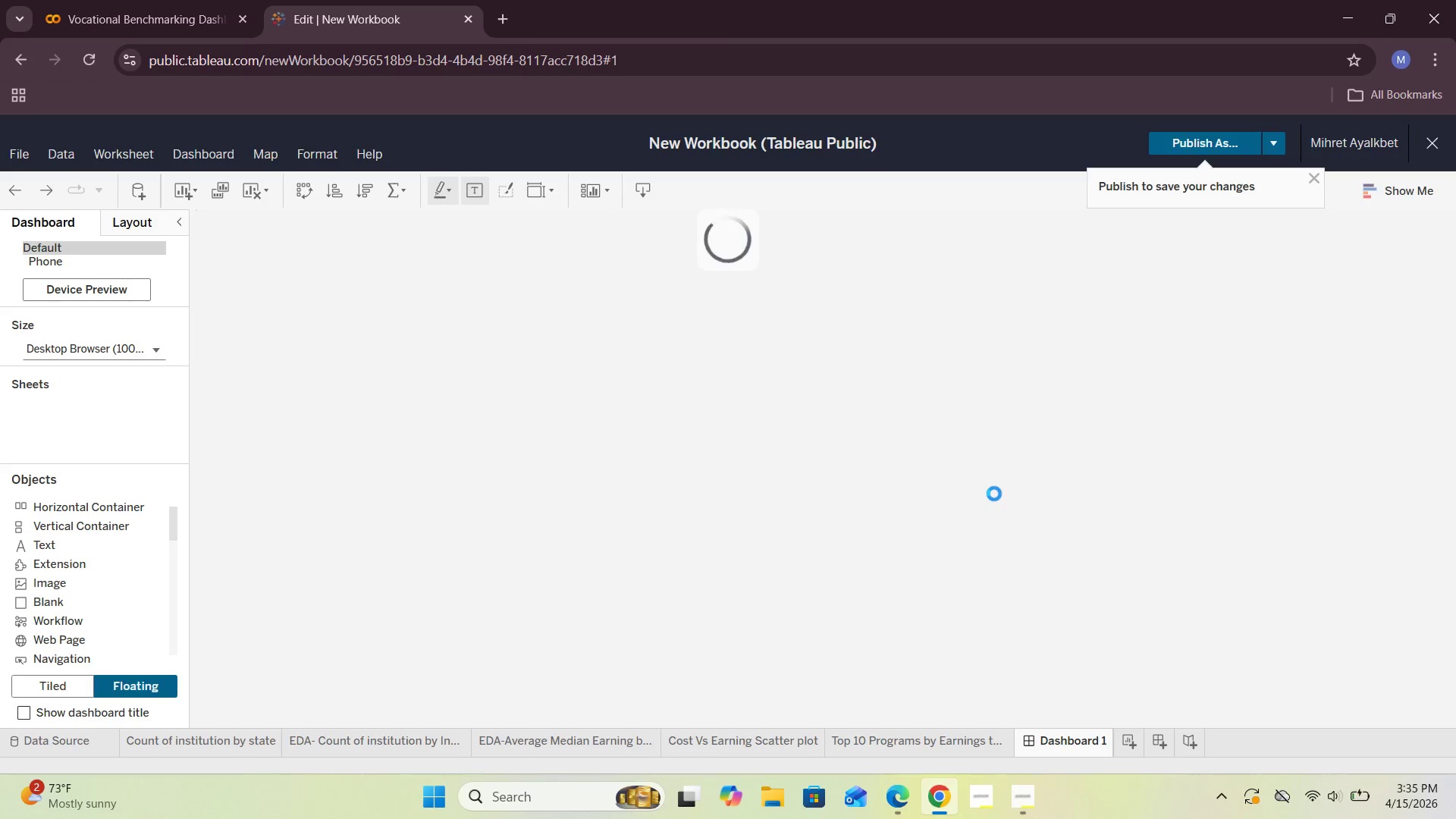 
mouse_move([984, 492])
 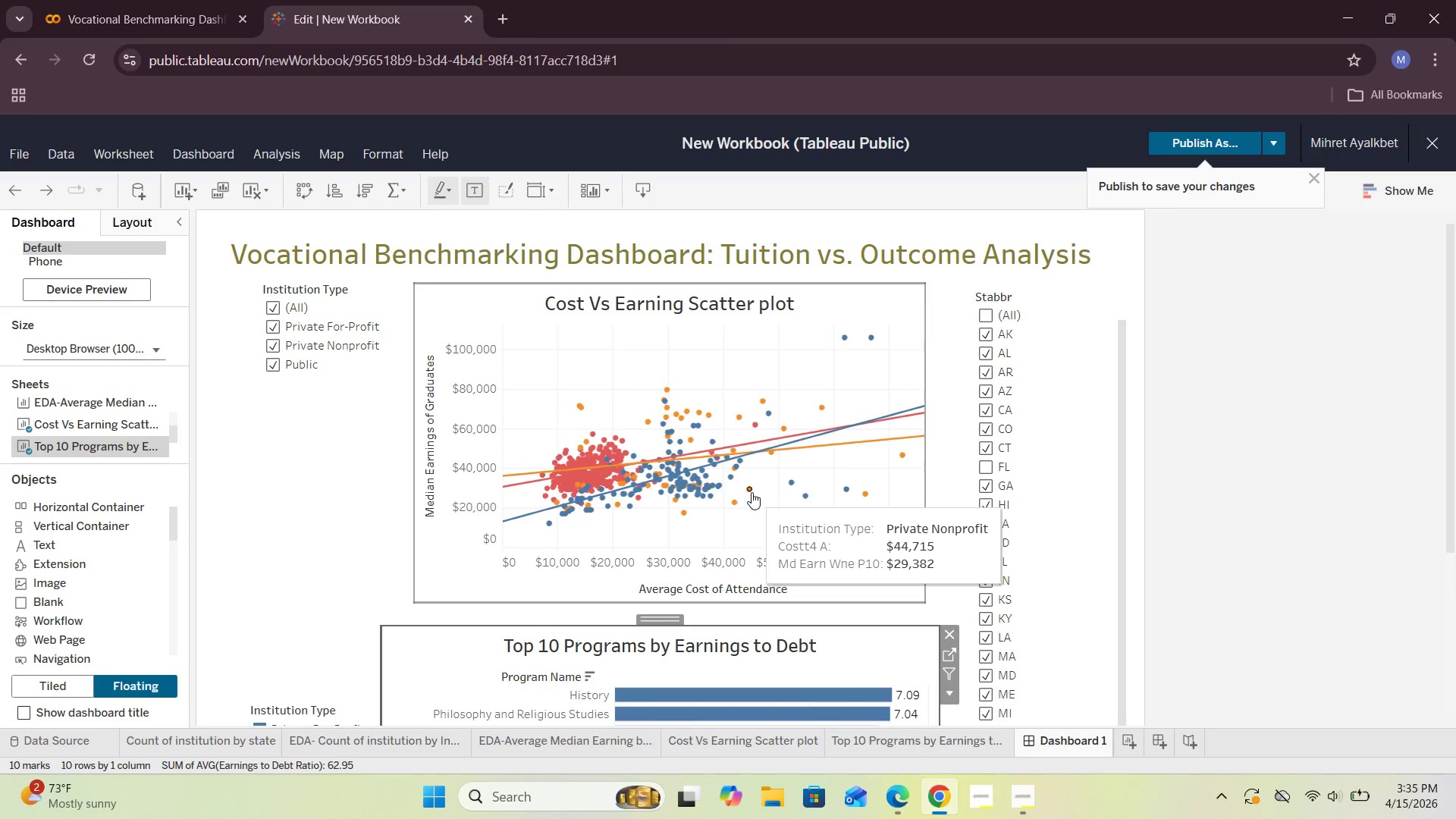 
scroll: coordinate [748, 494], scroll_direction: down, amount: 4.0
 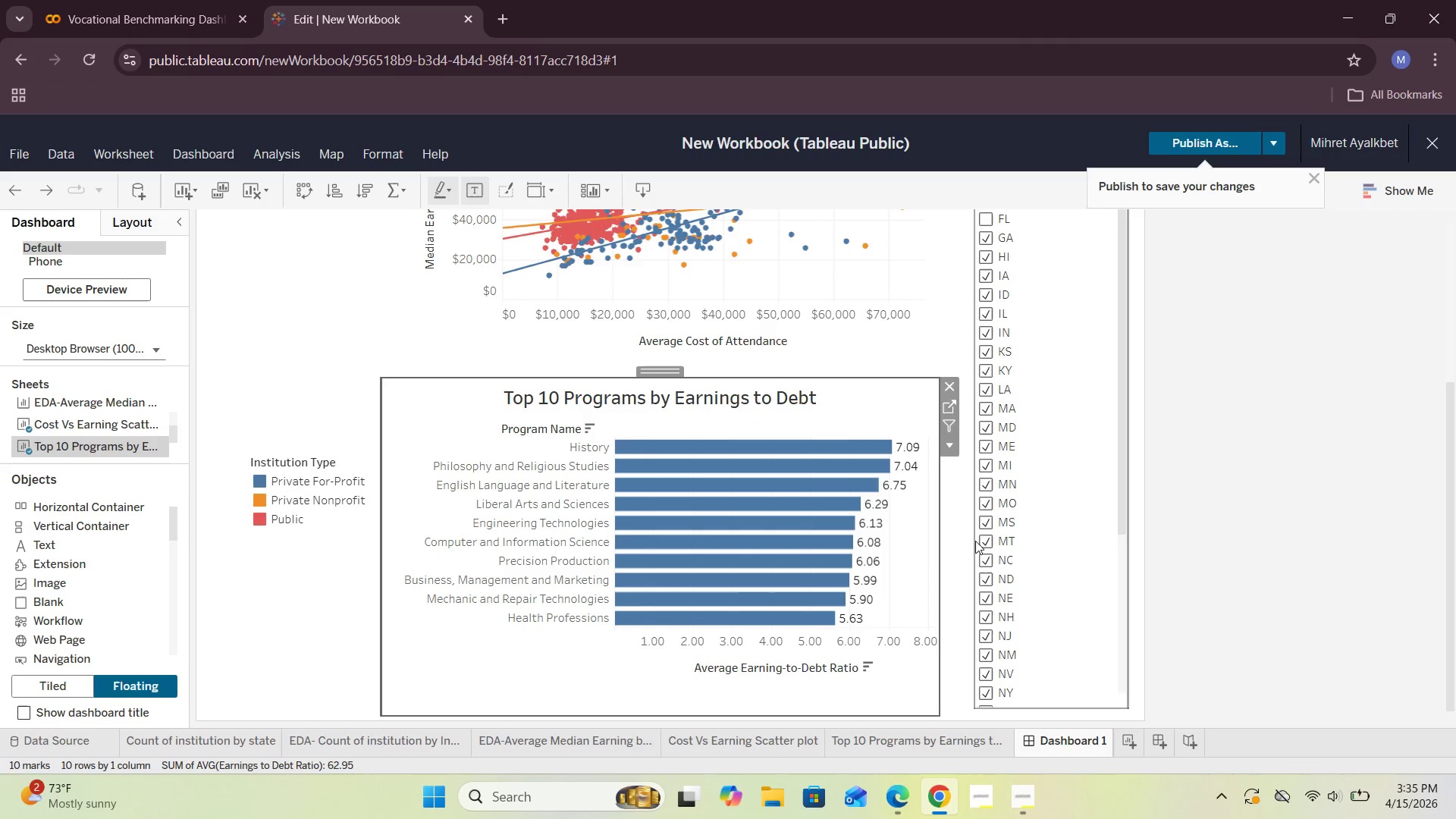 
left_click([963, 550])
 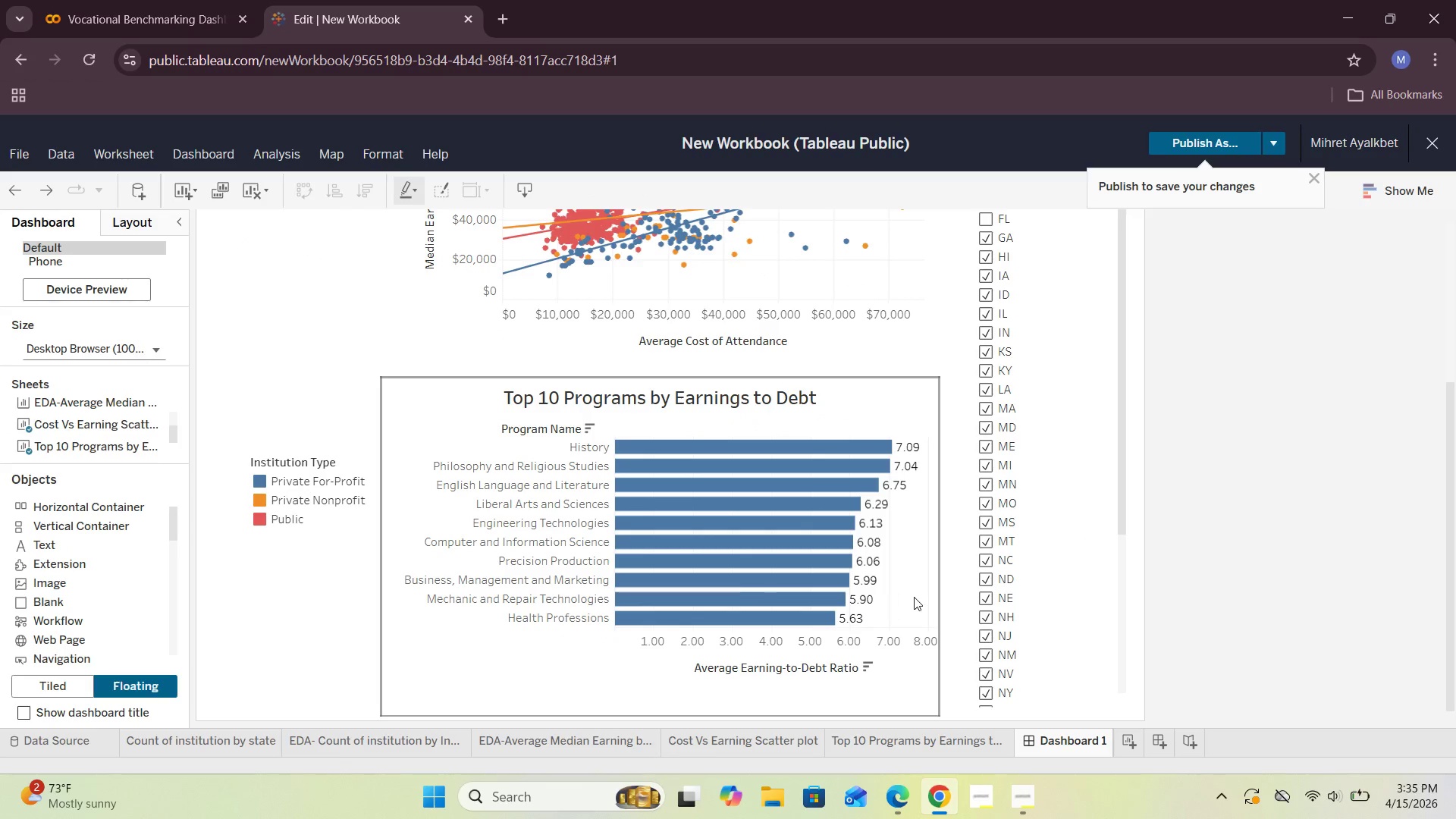 
scroll: coordinate [922, 589], scroll_direction: up, amount: 2.0
 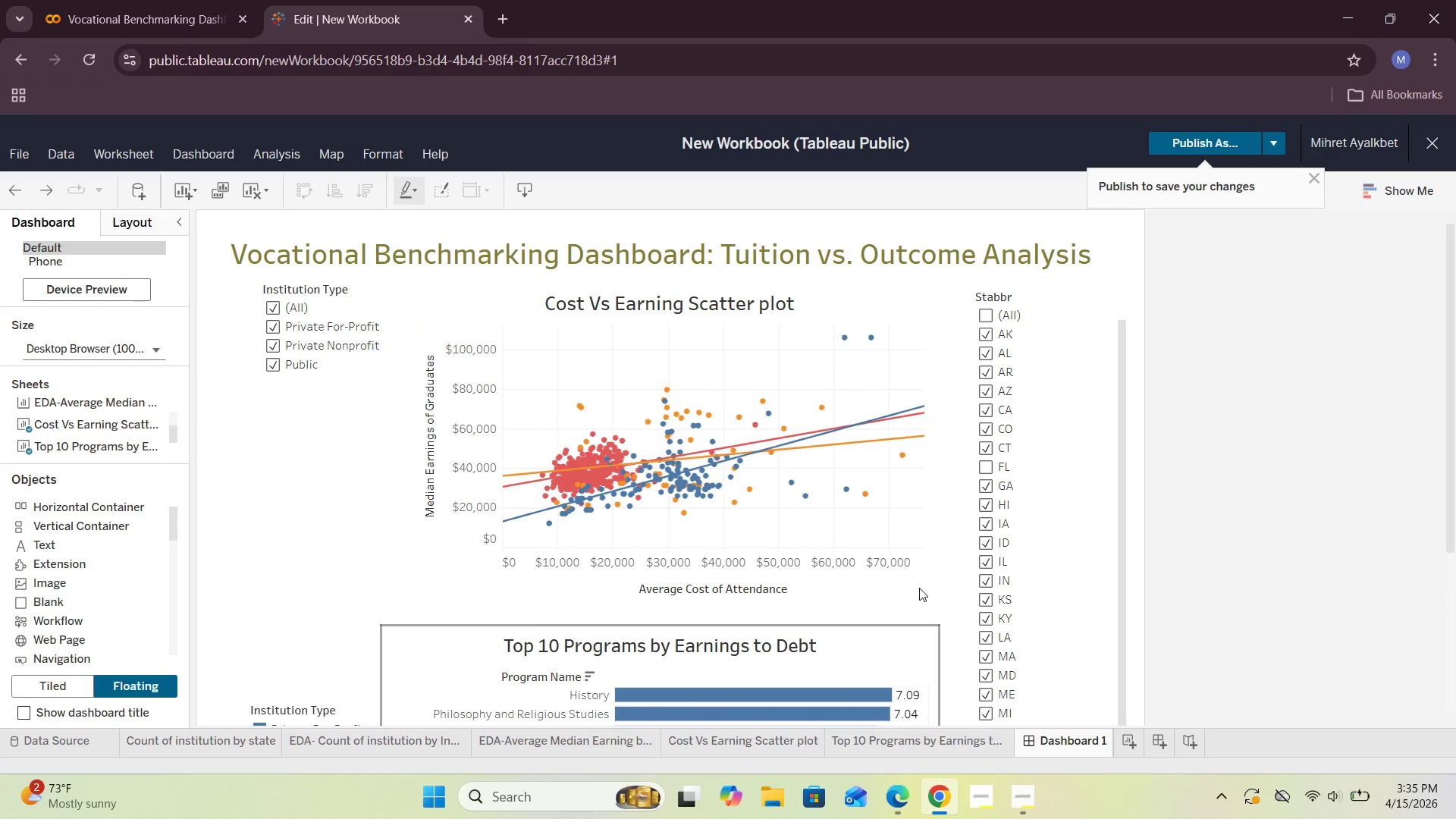 
left_click([733, 496])
 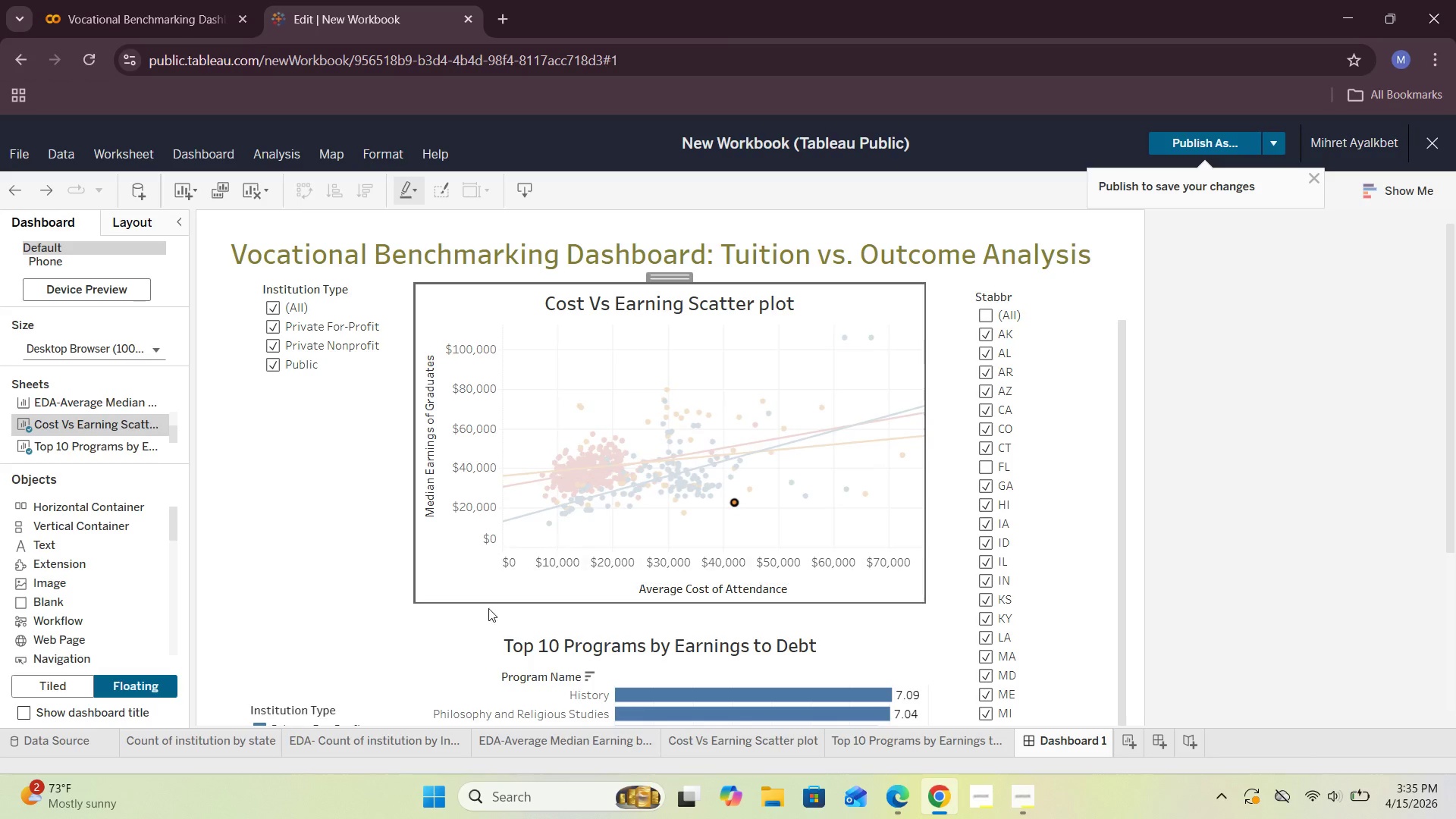 
left_click([449, 645])
 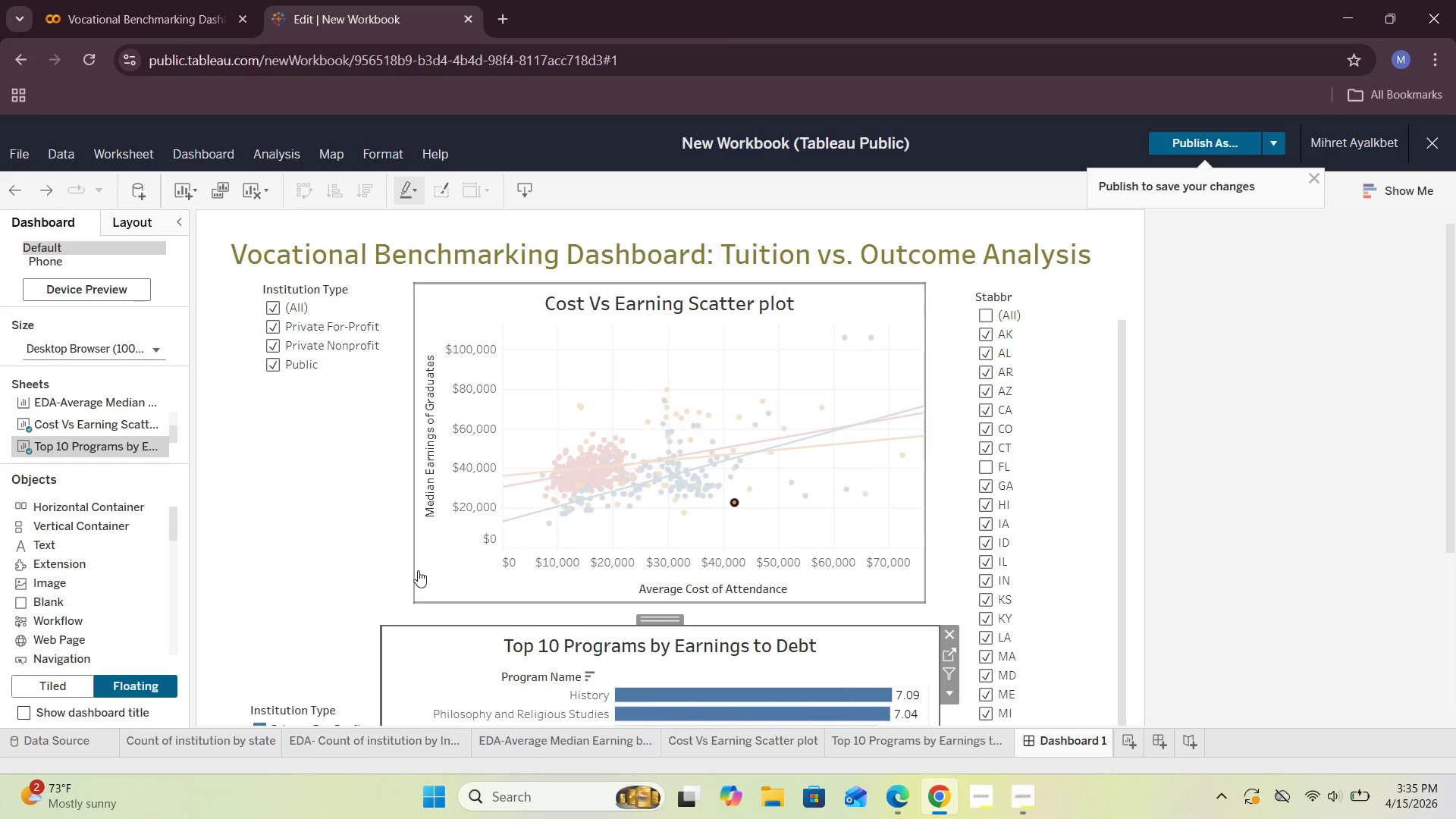 
left_click([426, 546])
 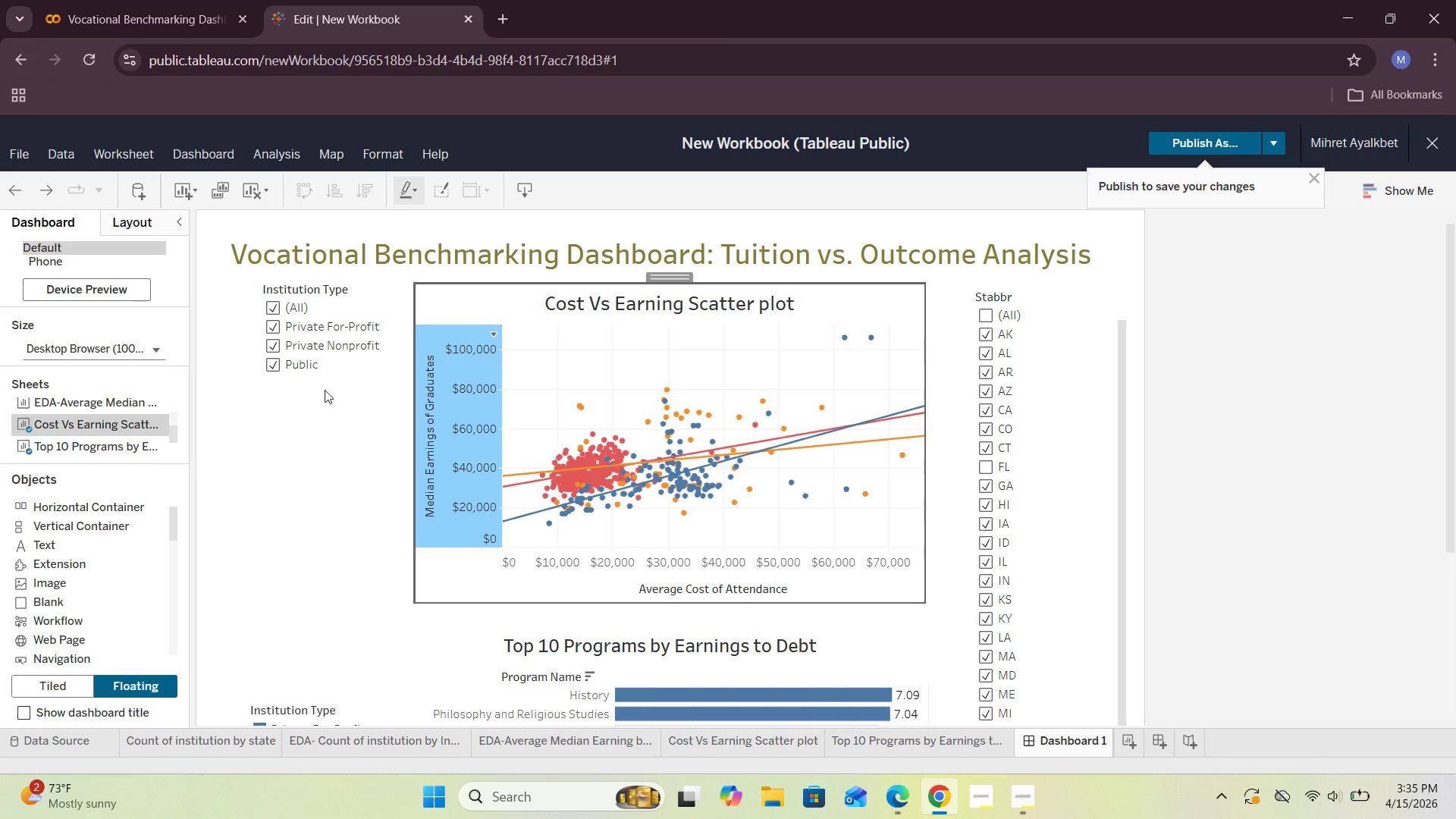 
left_click([323, 374])
 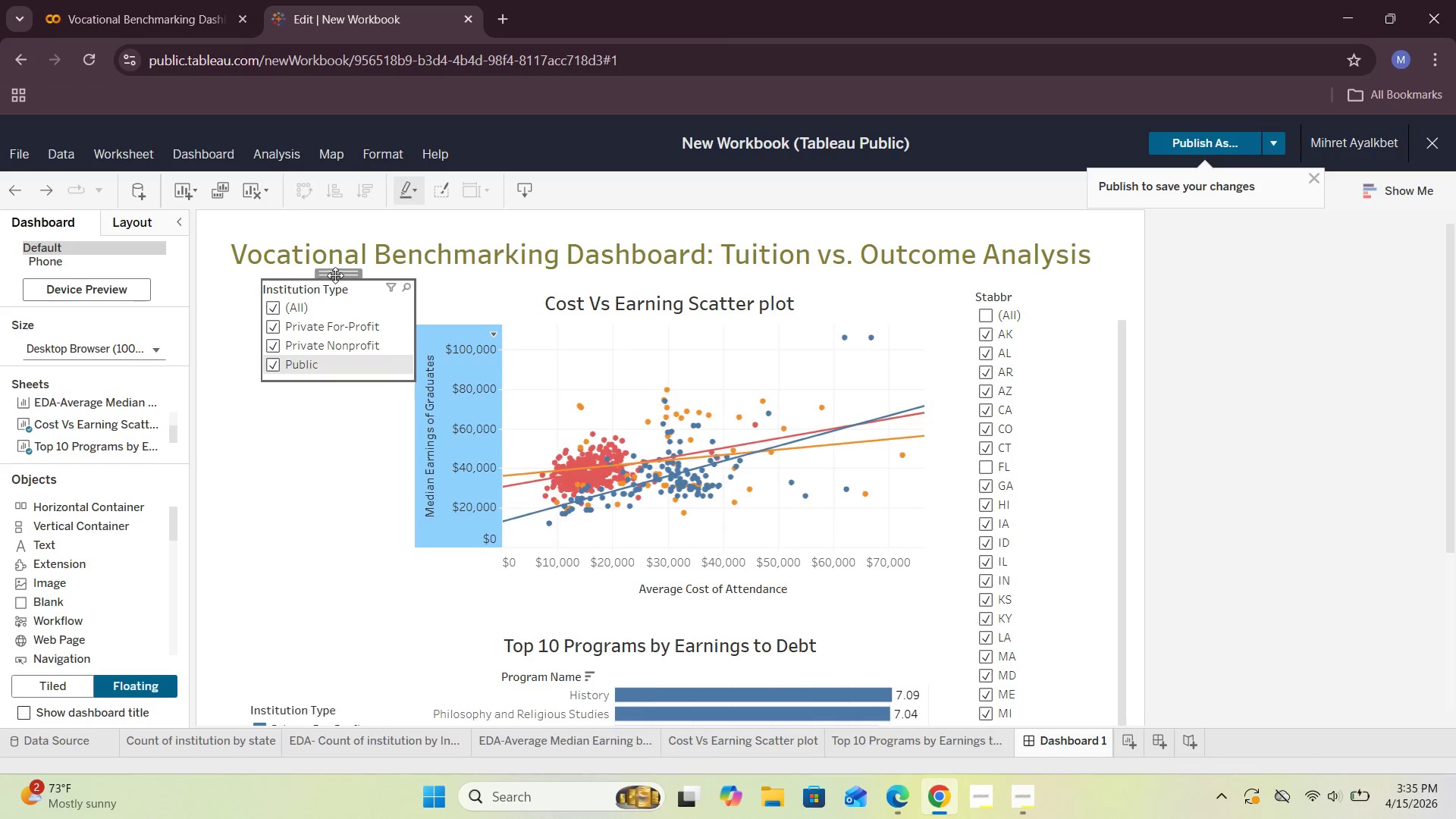 
left_click_drag(start_coordinate=[339, 271], to_coordinate=[289, 394])
 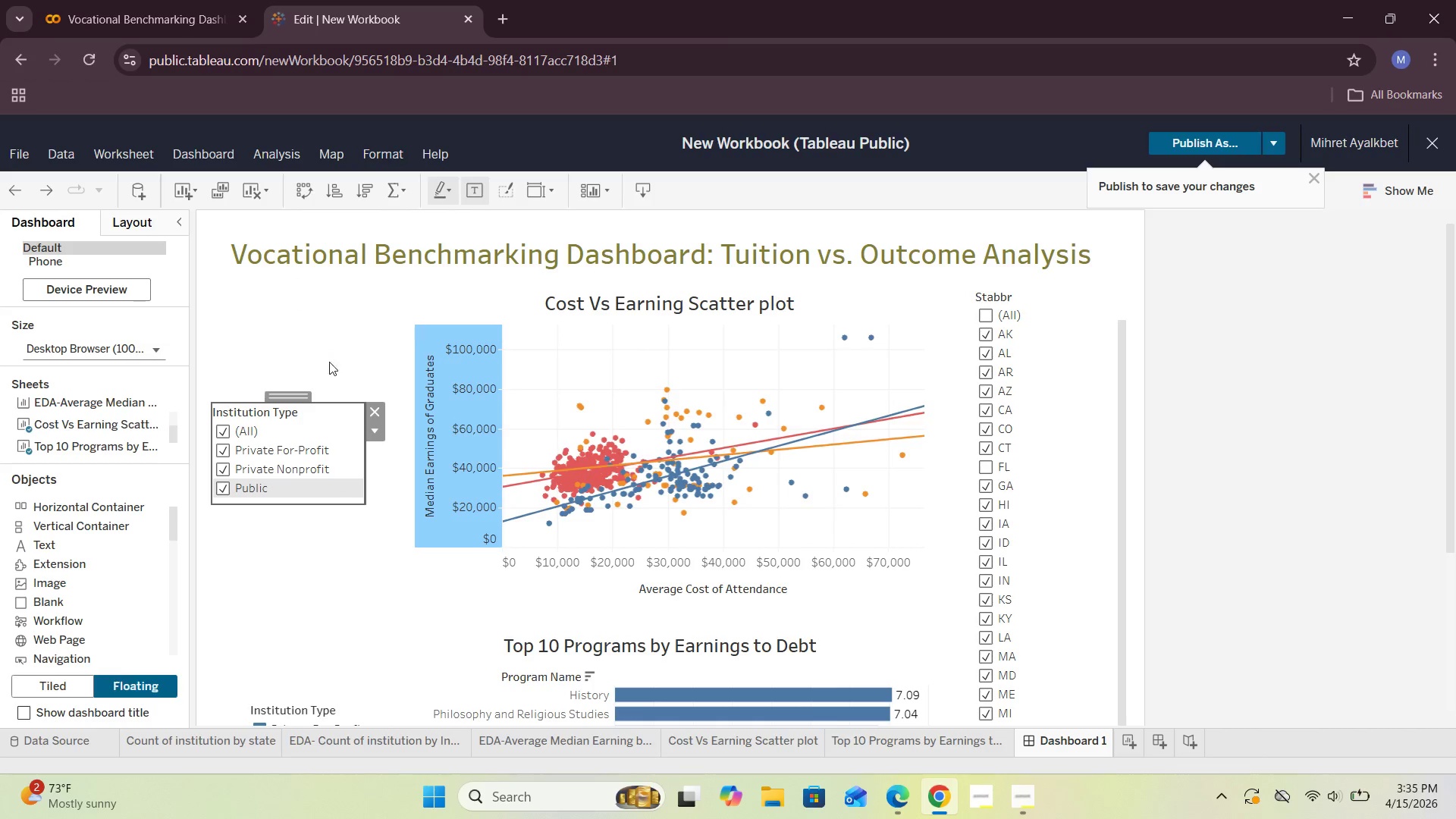 
double_click([331, 362])
 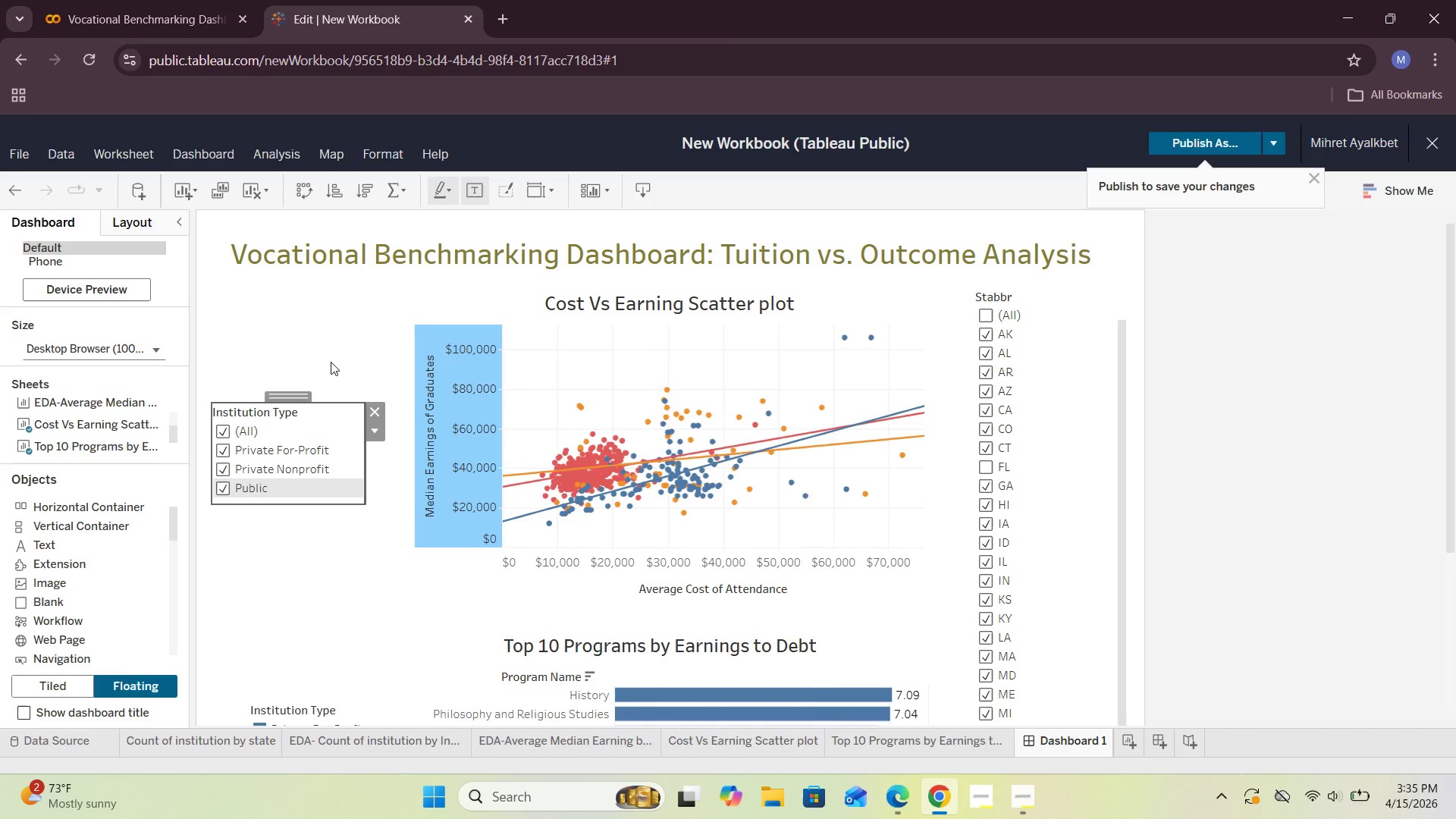 
triple_click([331, 362])
 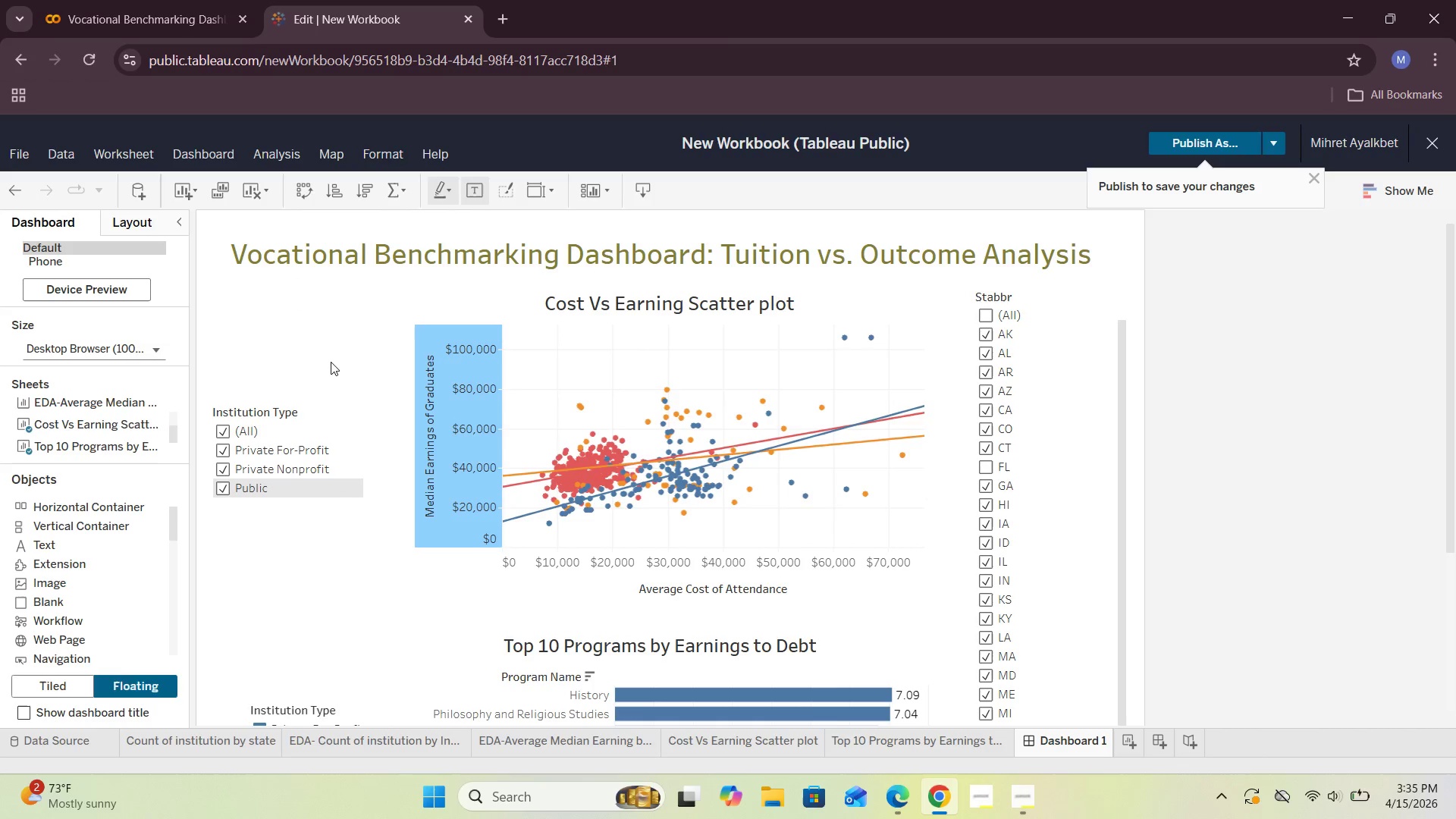 
triple_click([331, 362])
 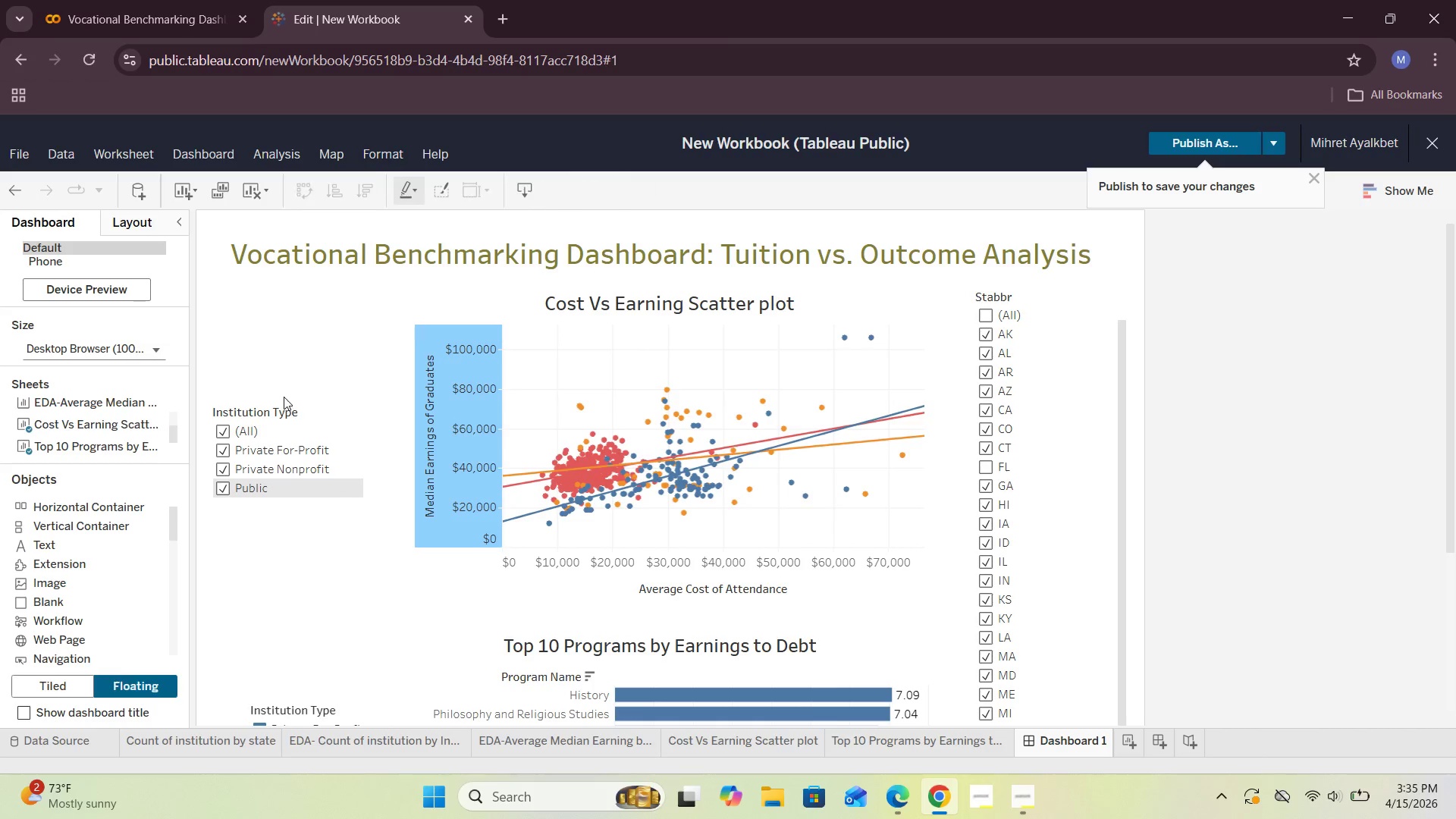 
left_click([284, 399])
 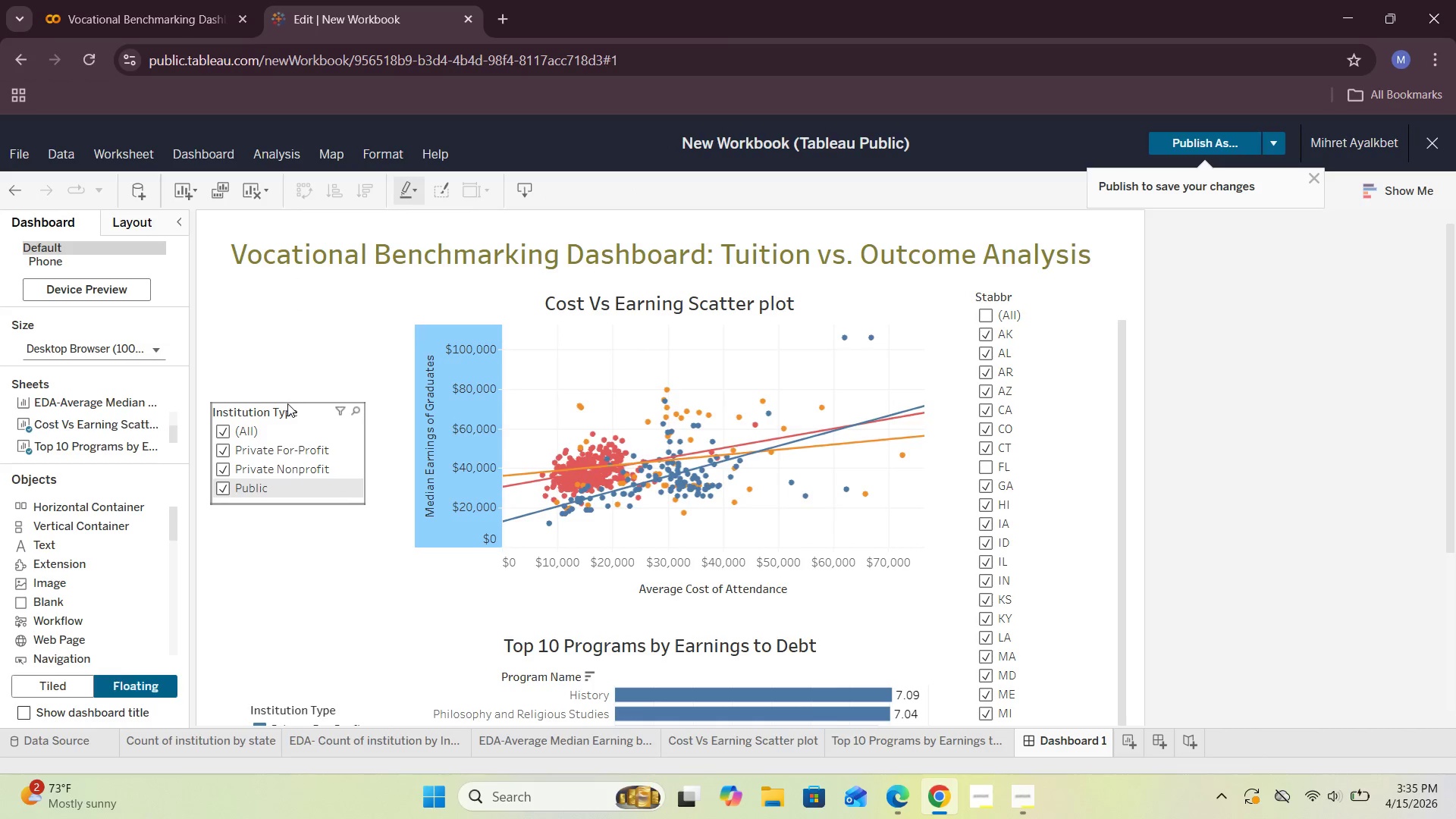 
left_click([287, 403])
 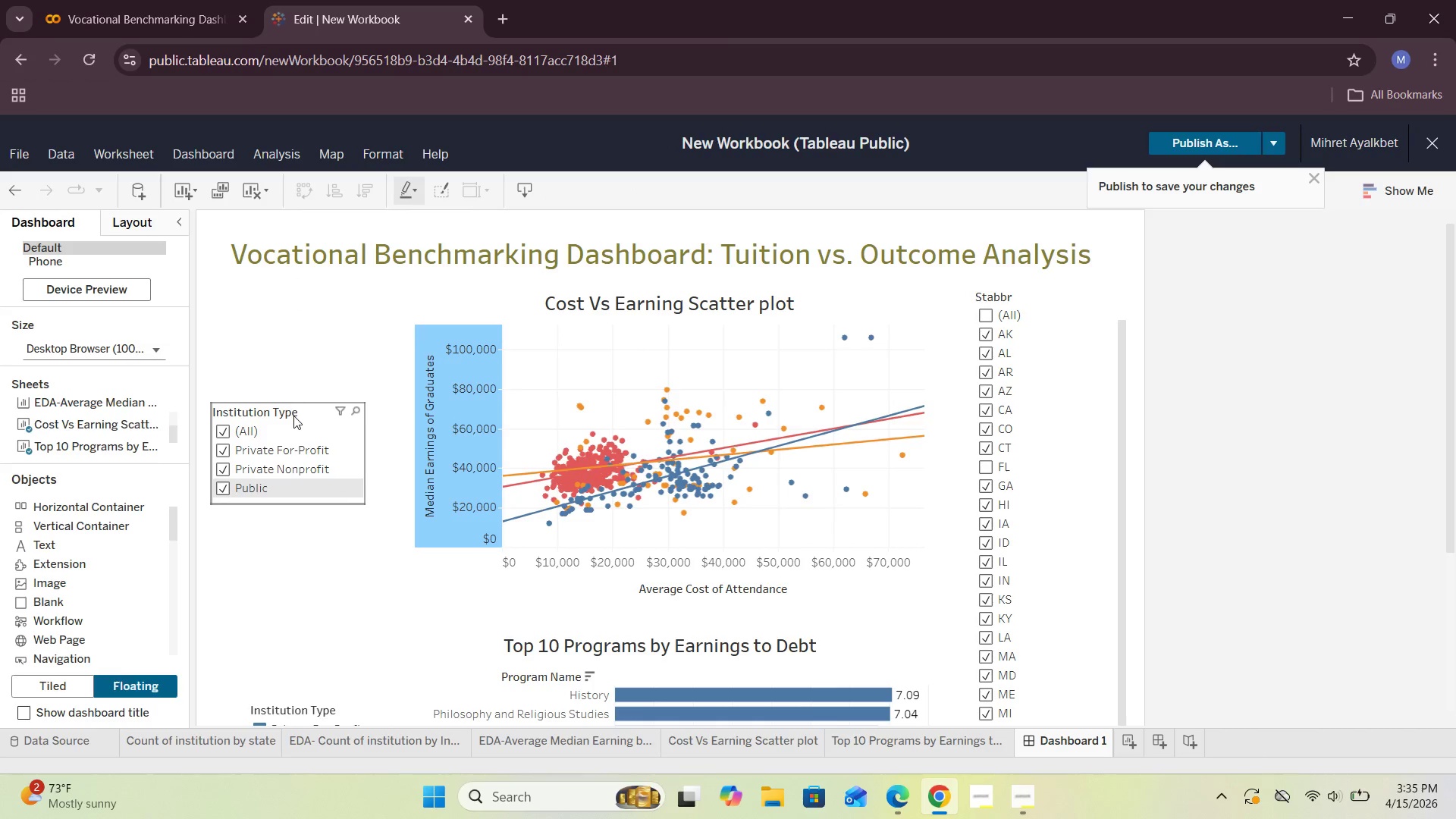 
double_click([293, 416])
 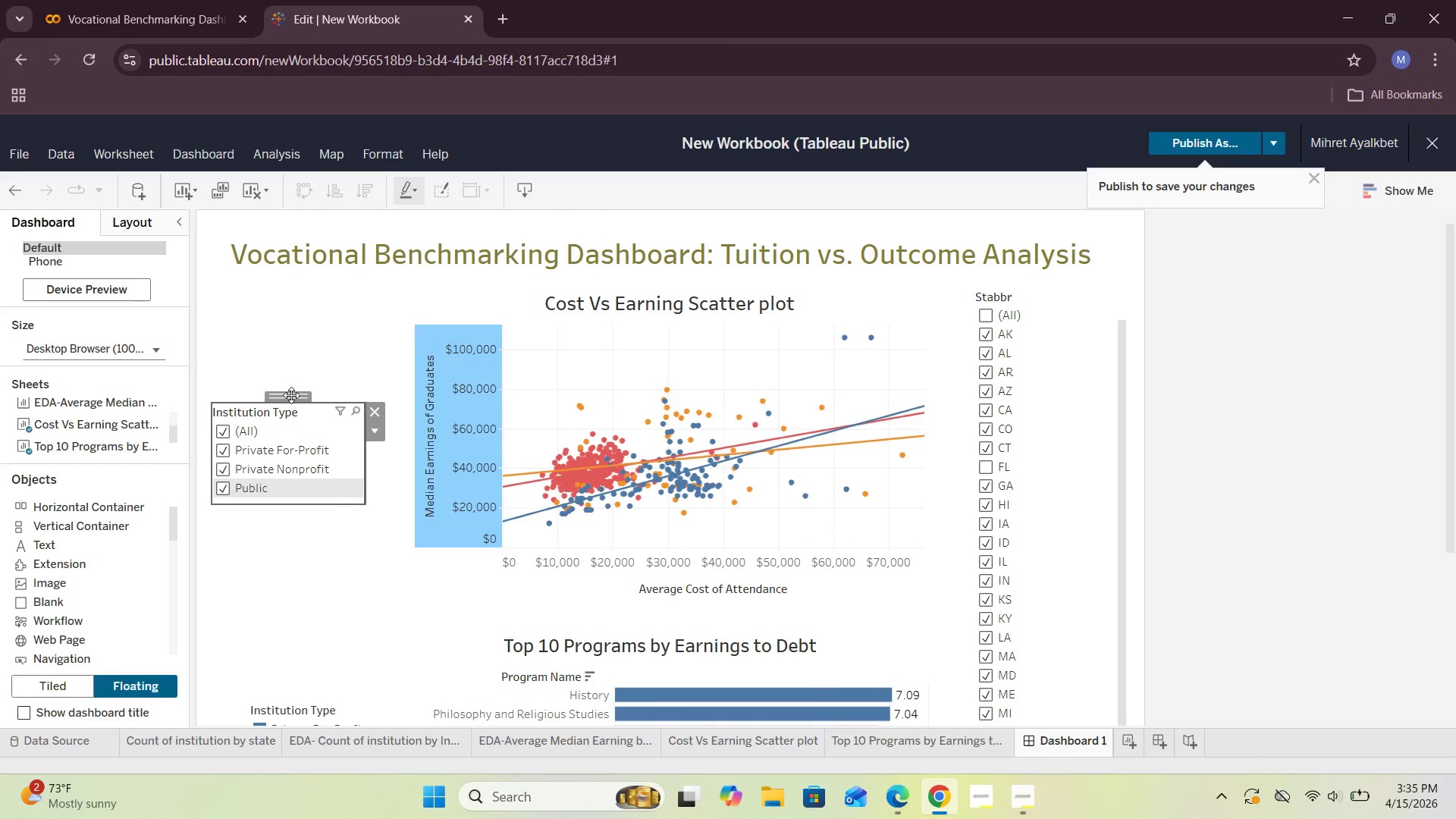 
left_click([289, 391])
 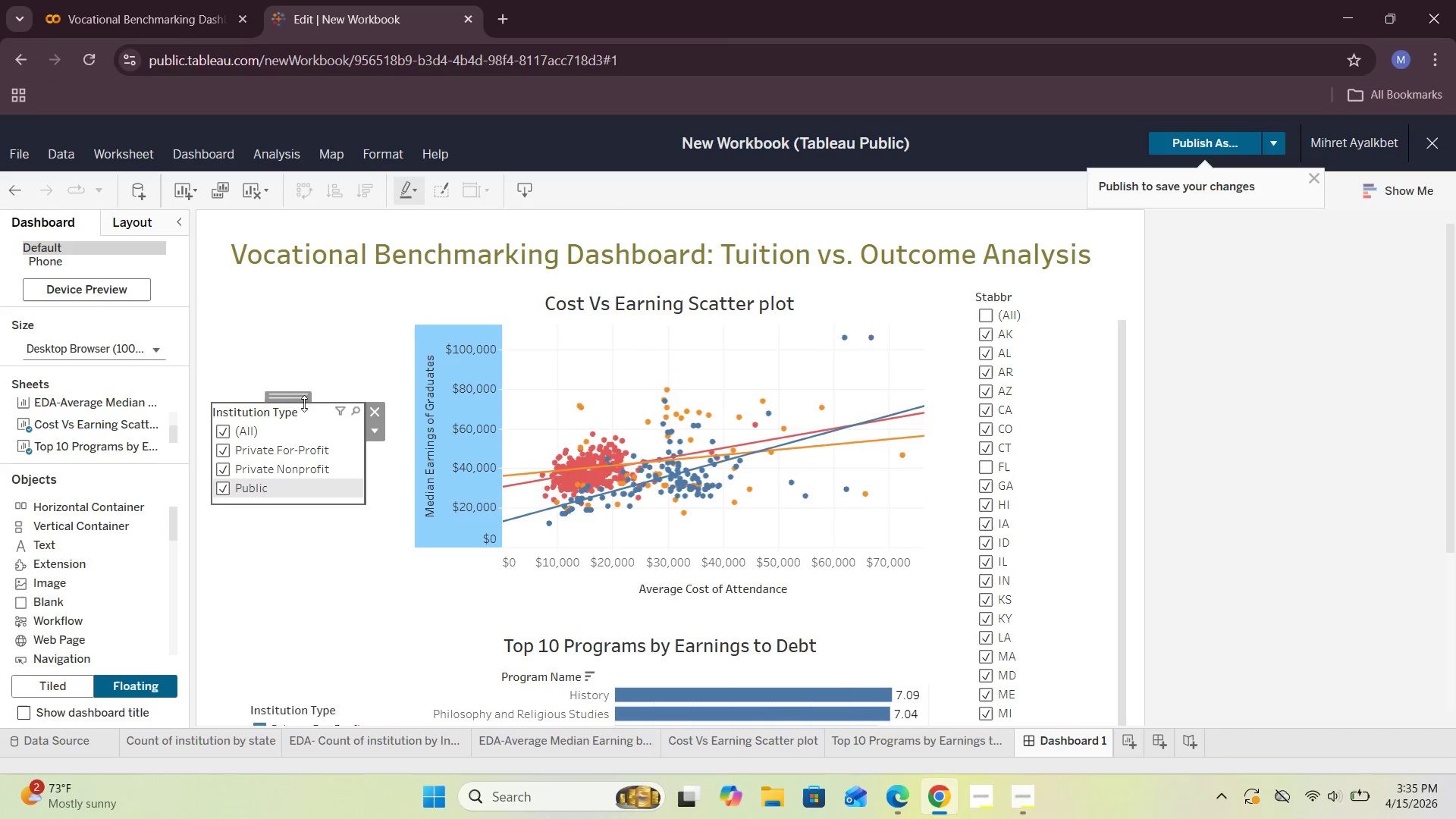 
left_click_drag(start_coordinate=[296, 397], to_coordinate=[299, 341])
 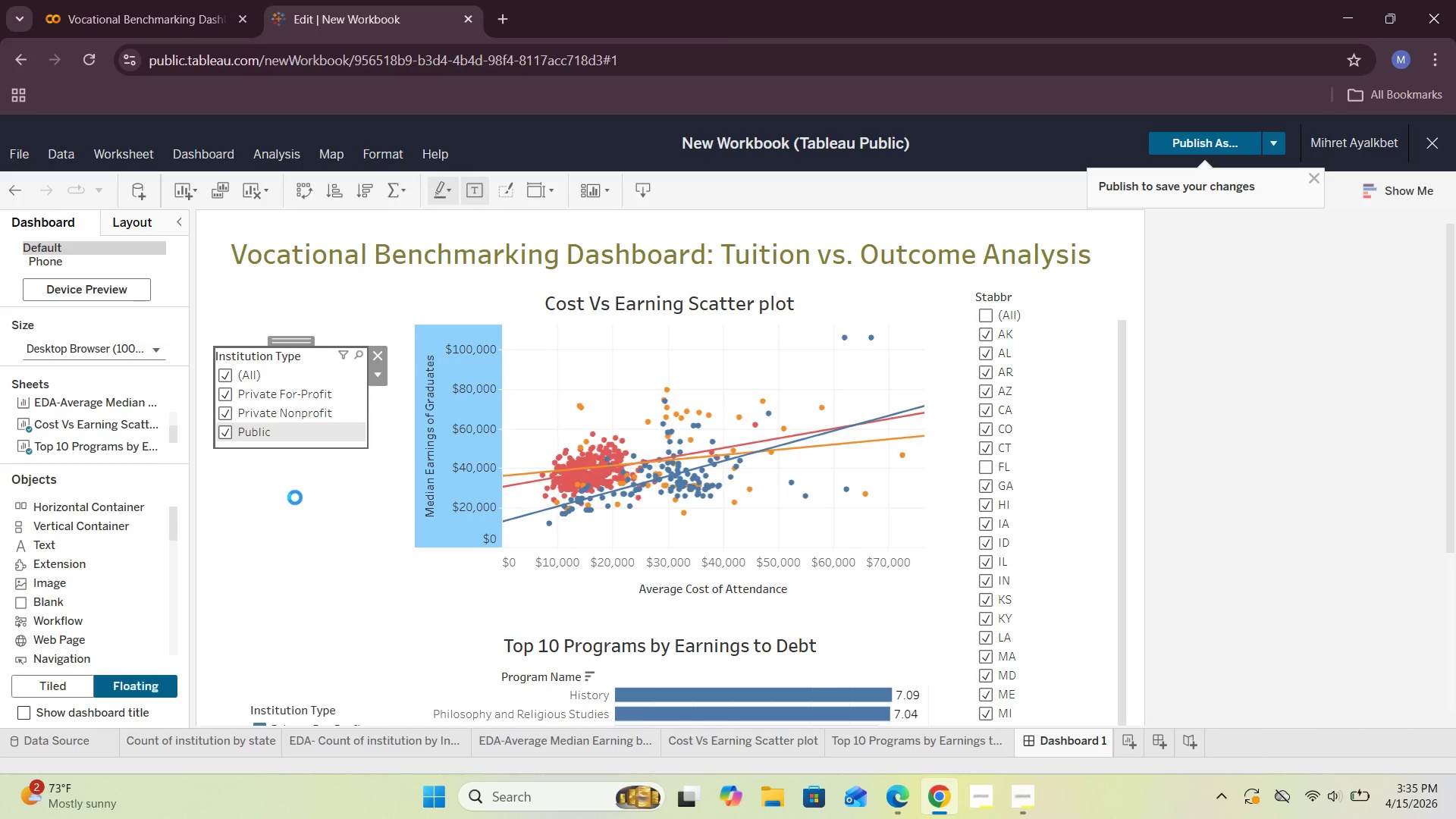 
double_click([293, 500])
 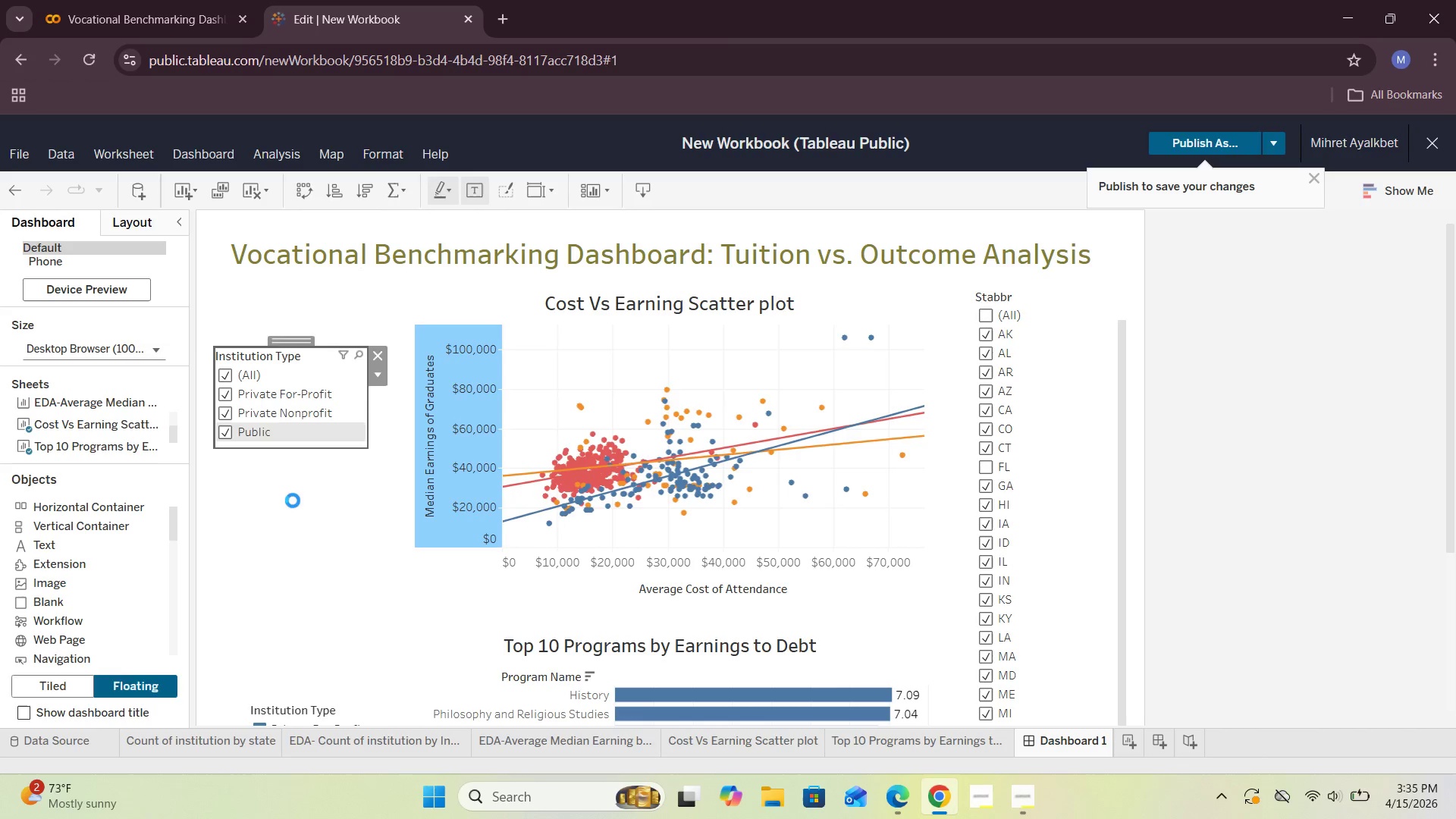 
triple_click([293, 500])
 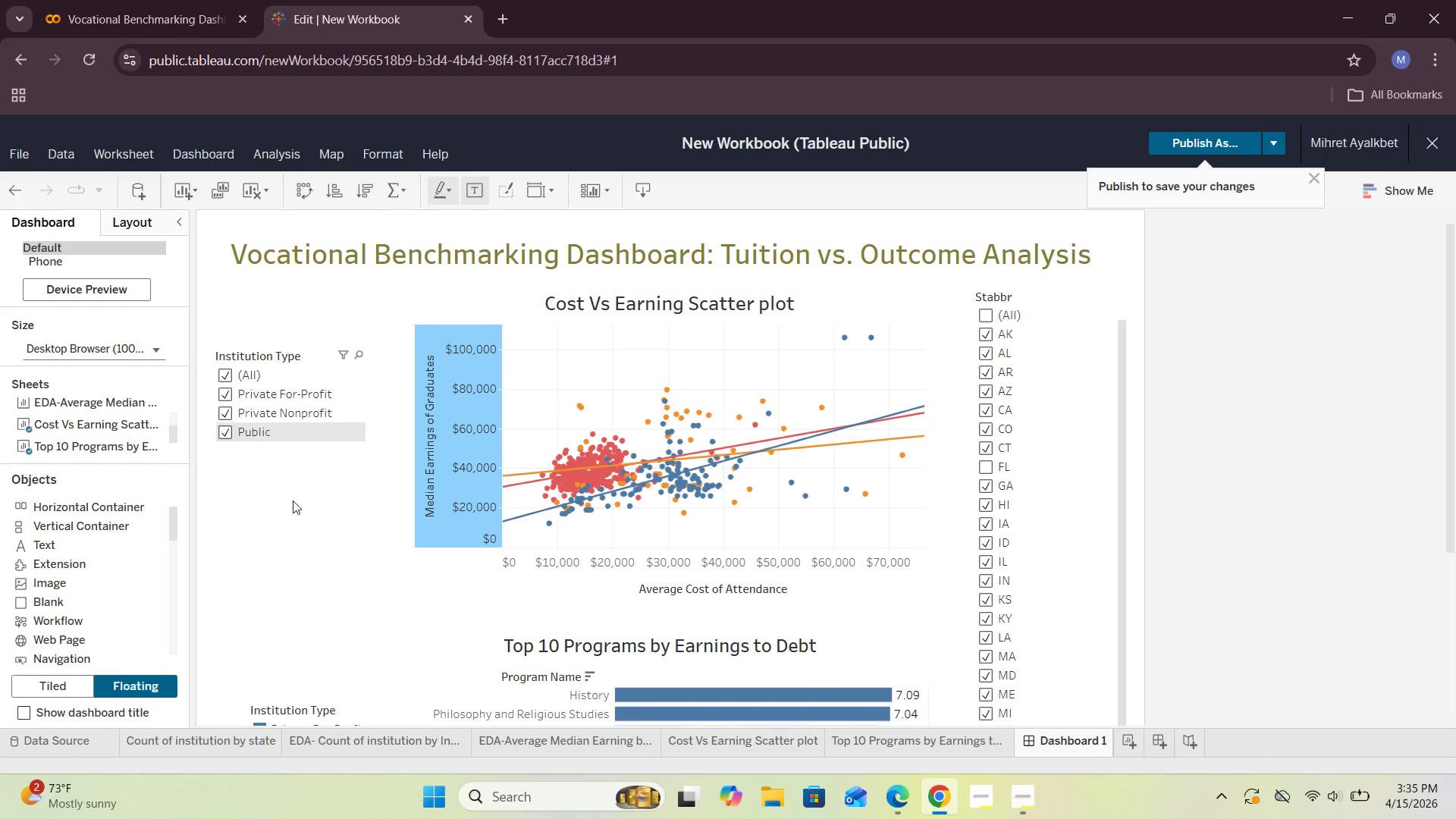 
triple_click([293, 500])
 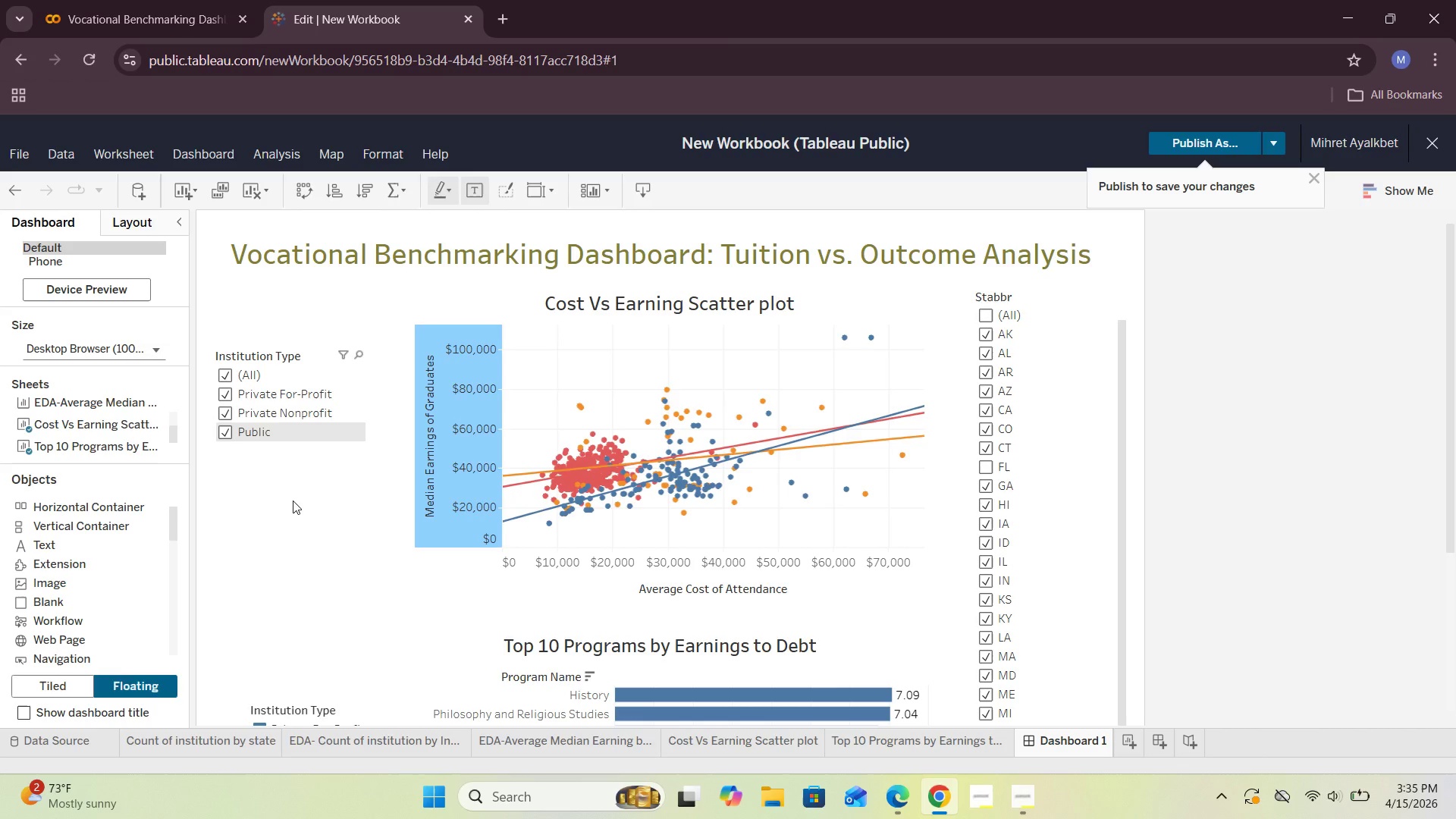 
triple_click([293, 500])
 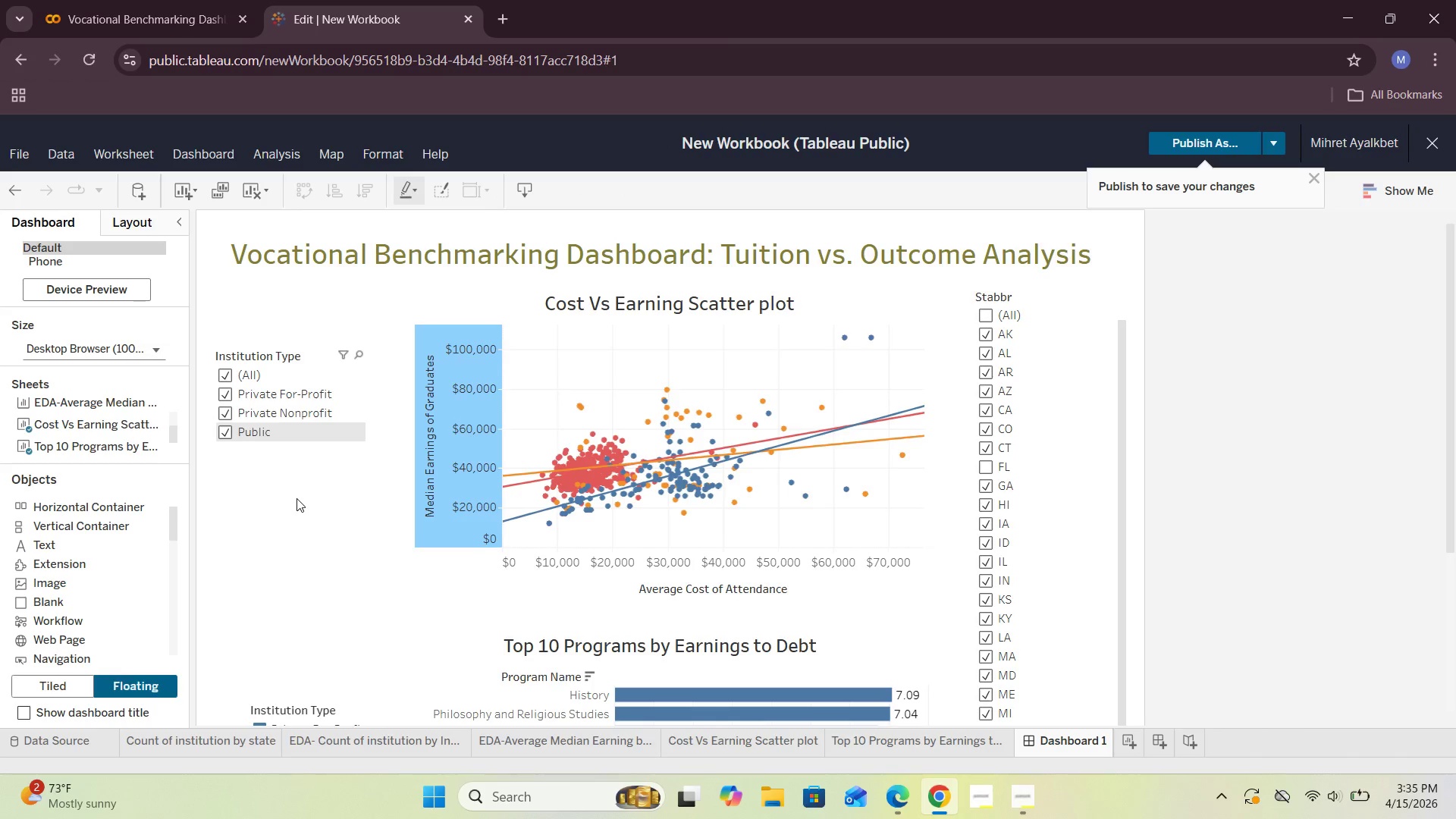 
scroll: coordinate [297, 498], scroll_direction: down, amount: 2.0
 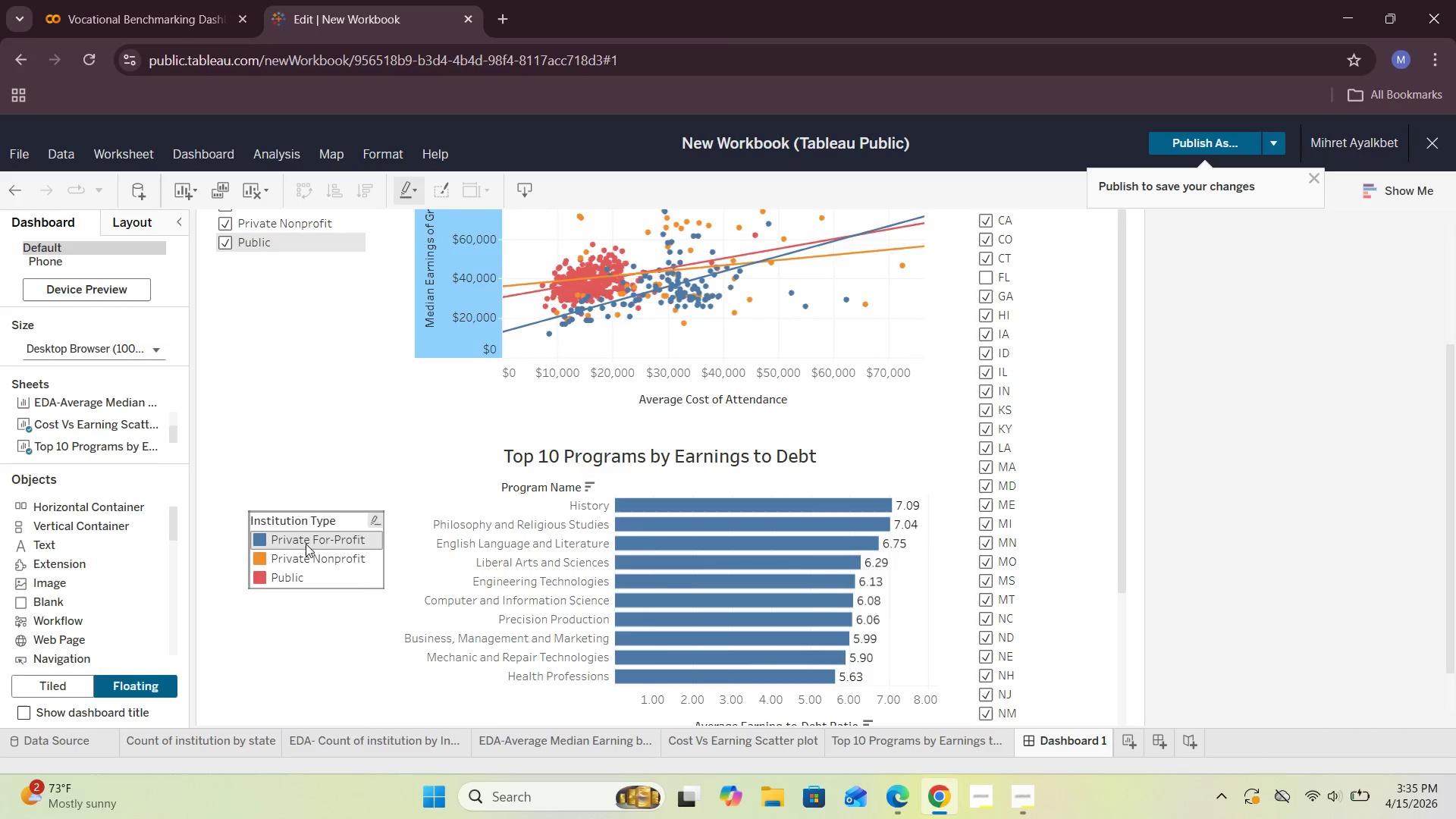 
left_click([304, 544])
 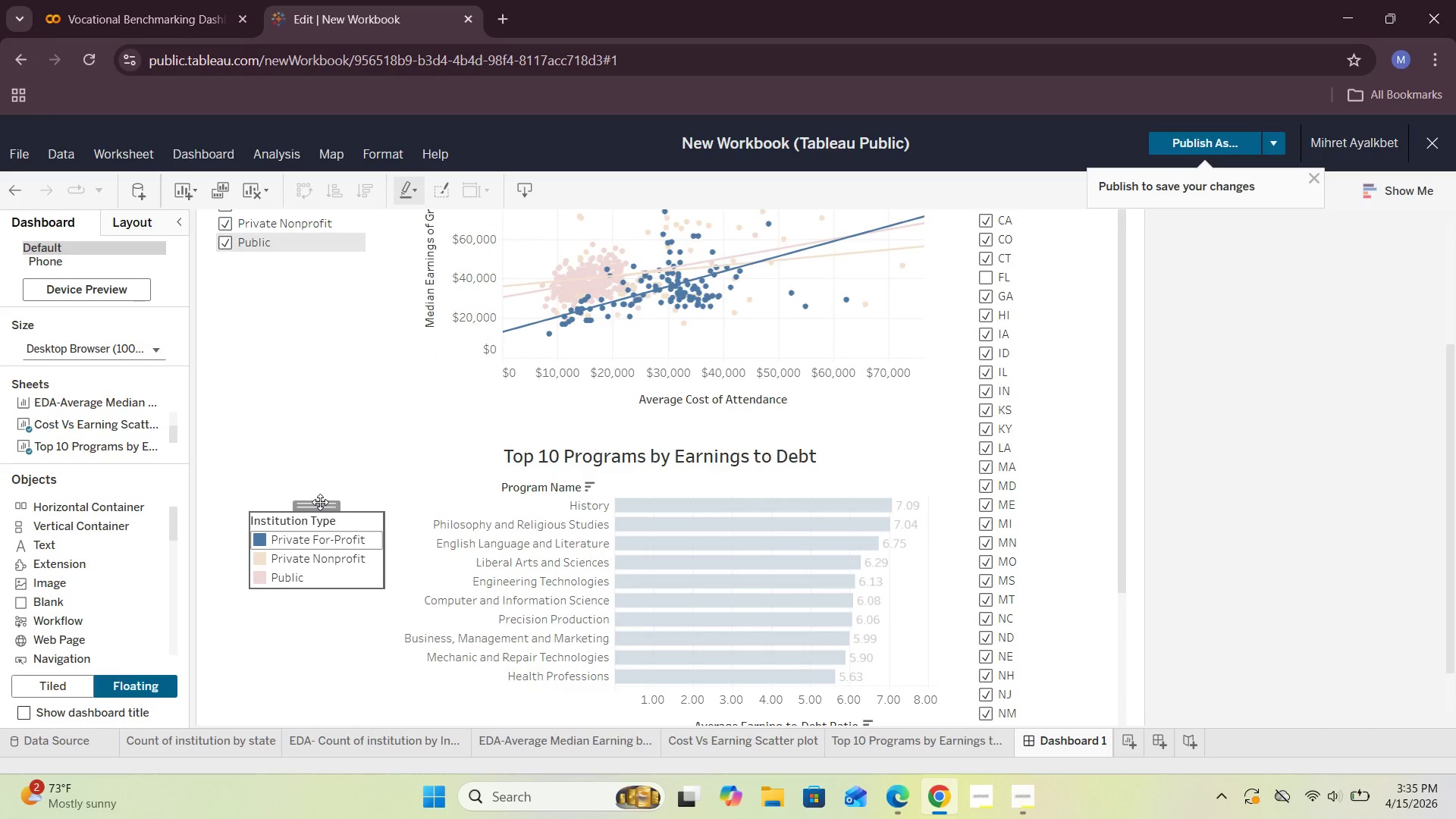 
double_click([320, 502])
 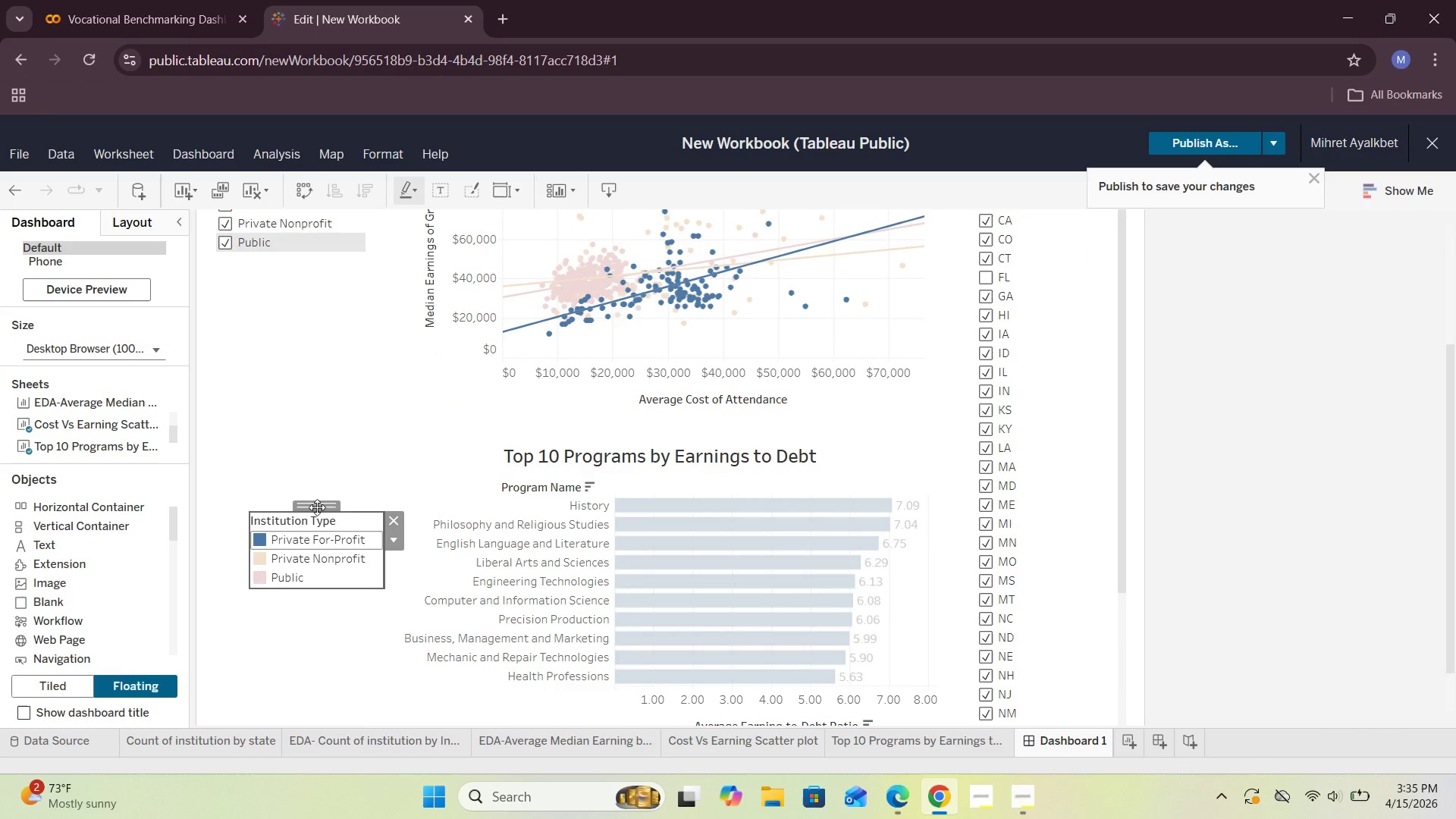 
left_click_drag(start_coordinate=[317, 507], to_coordinate=[288, 286])
 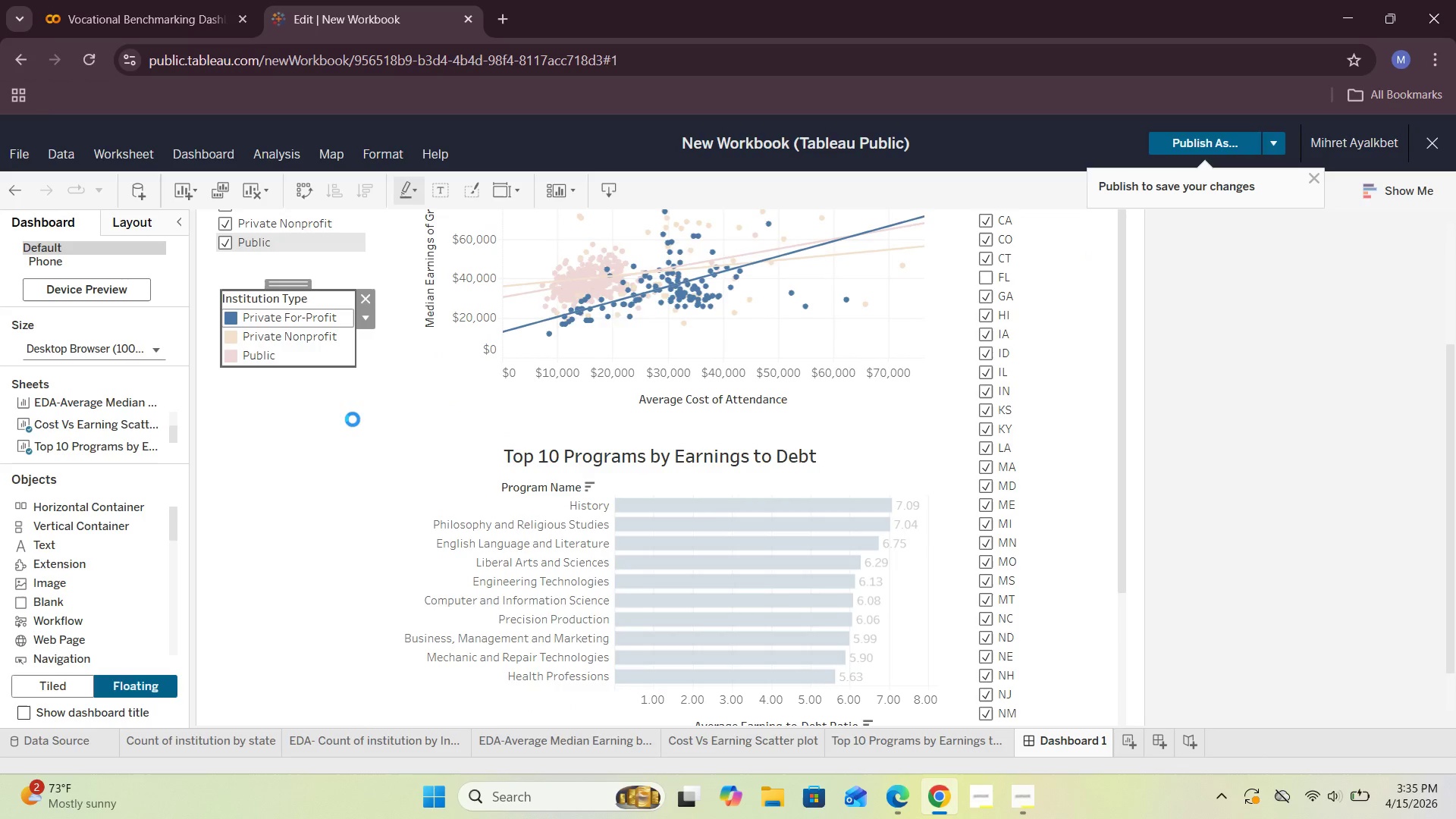 
double_click([353, 419])
 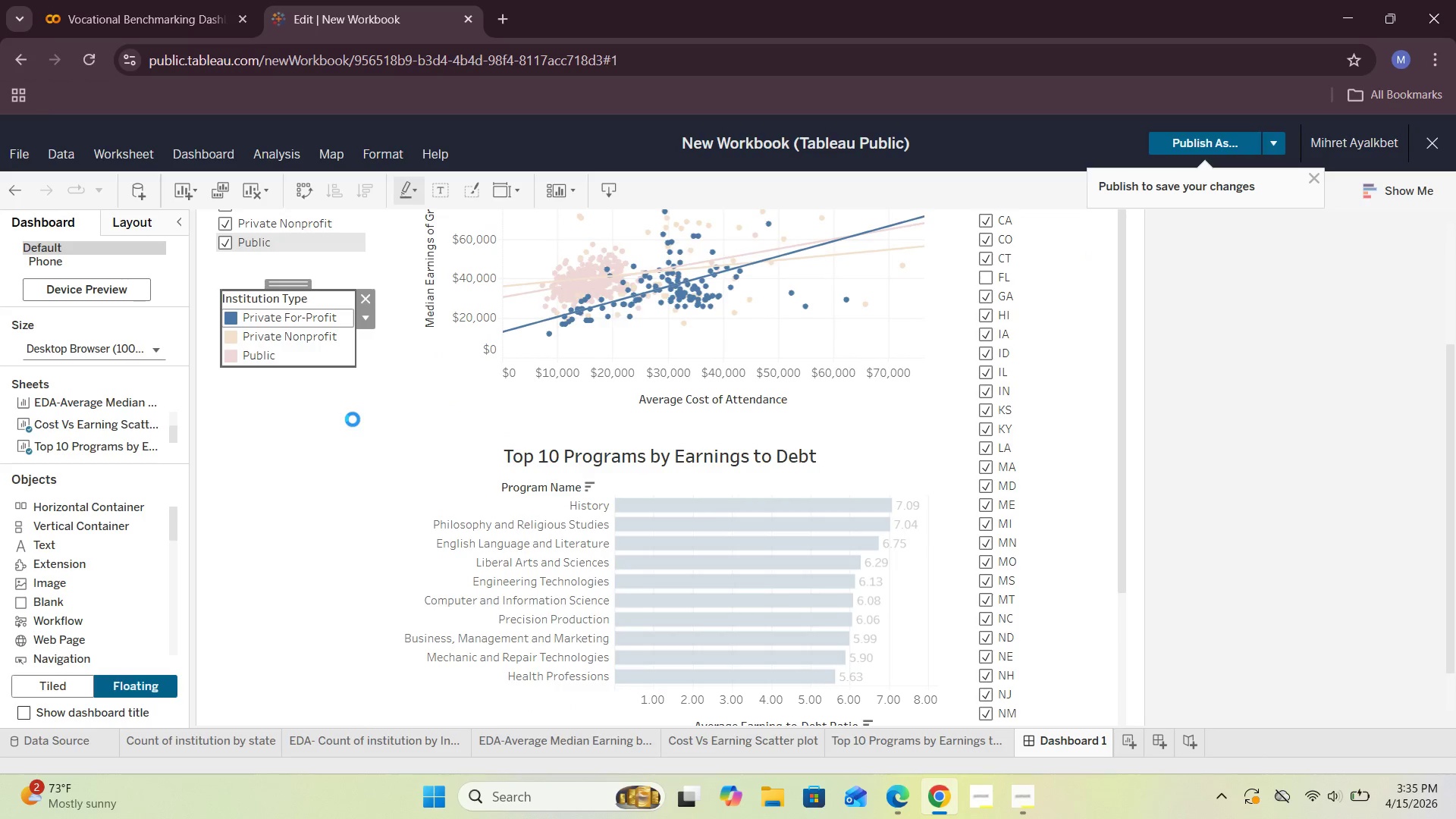 
triple_click([353, 419])
 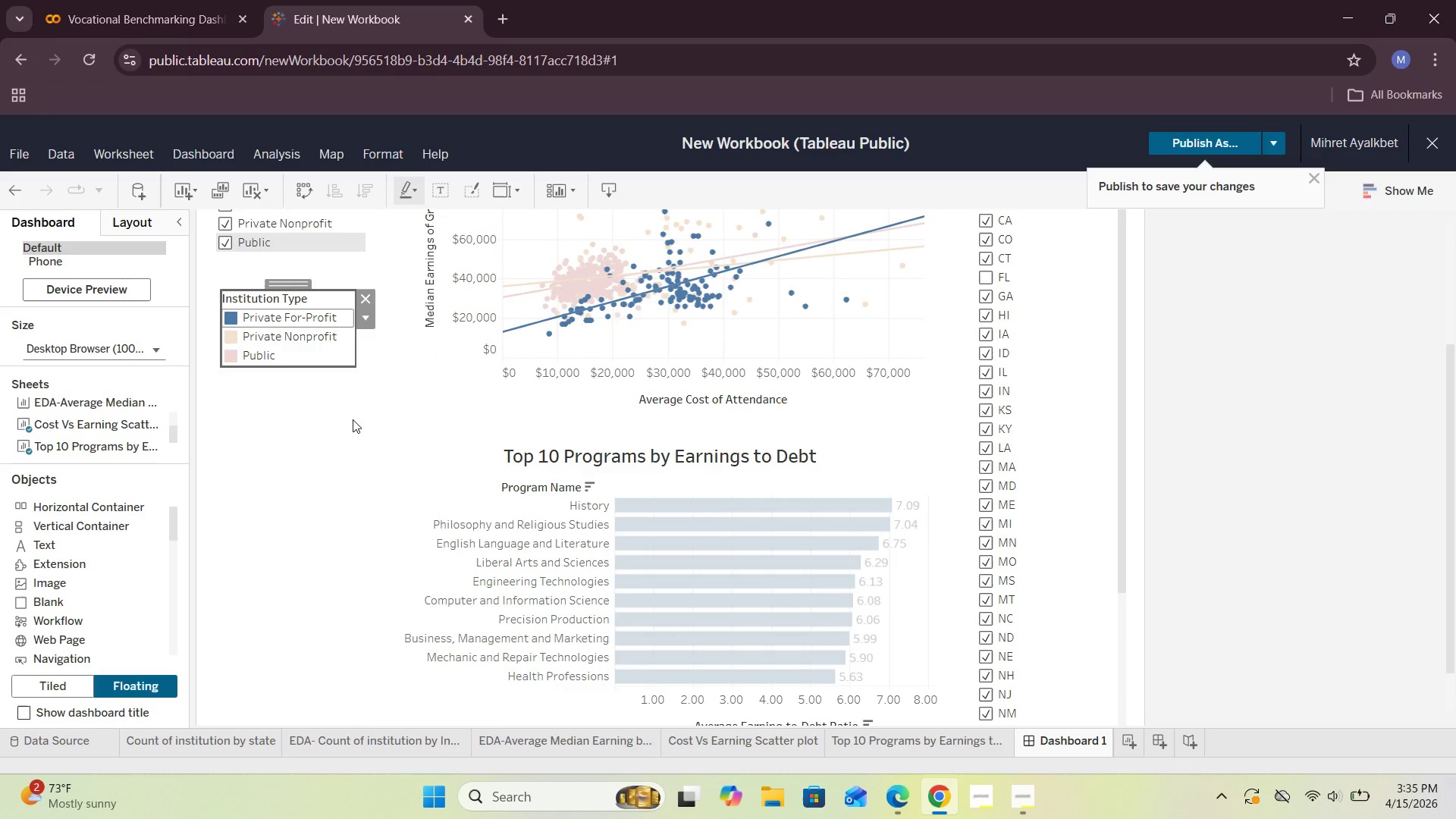 
triple_click([353, 419])
 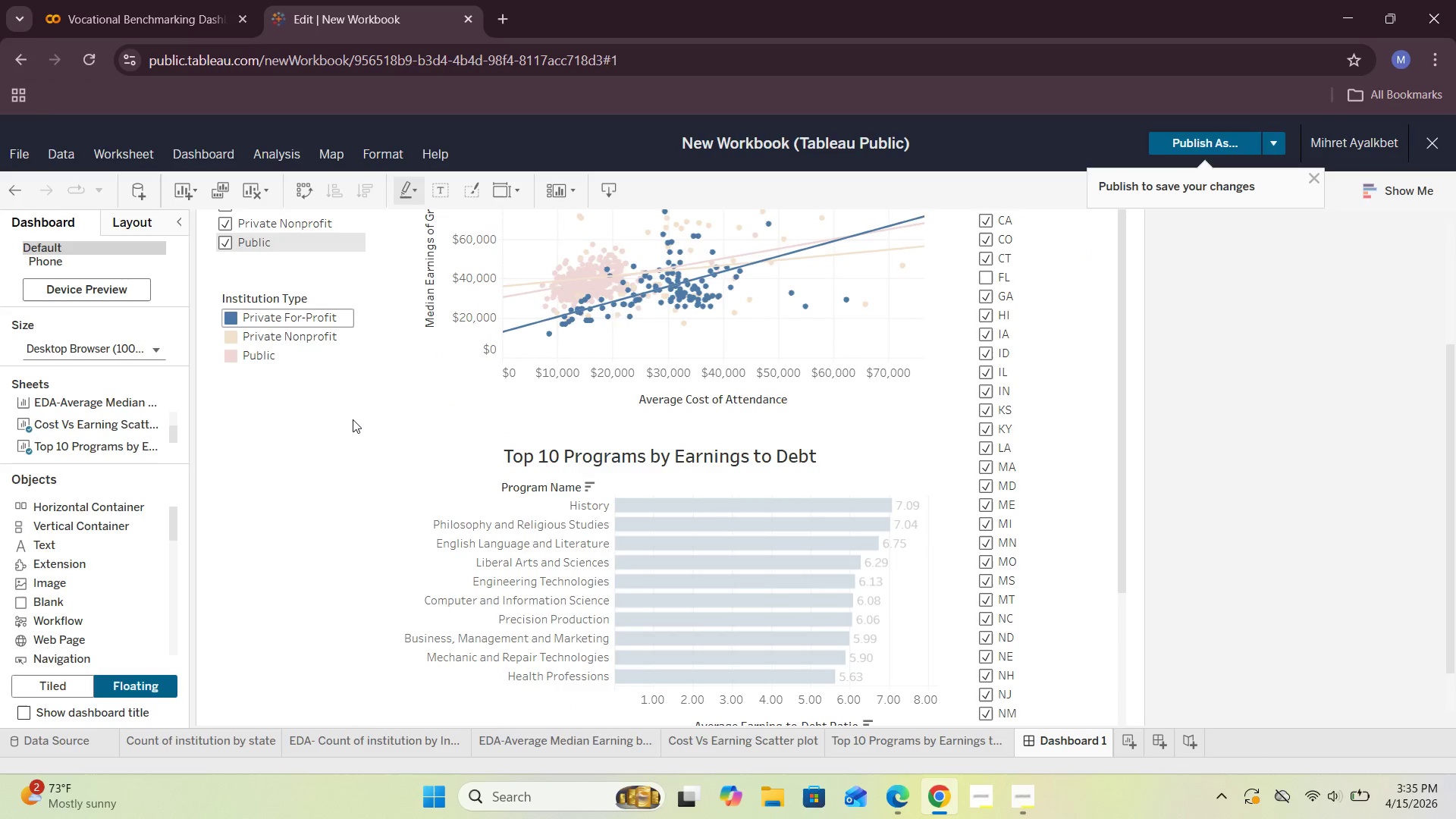 
triple_click([353, 419])
 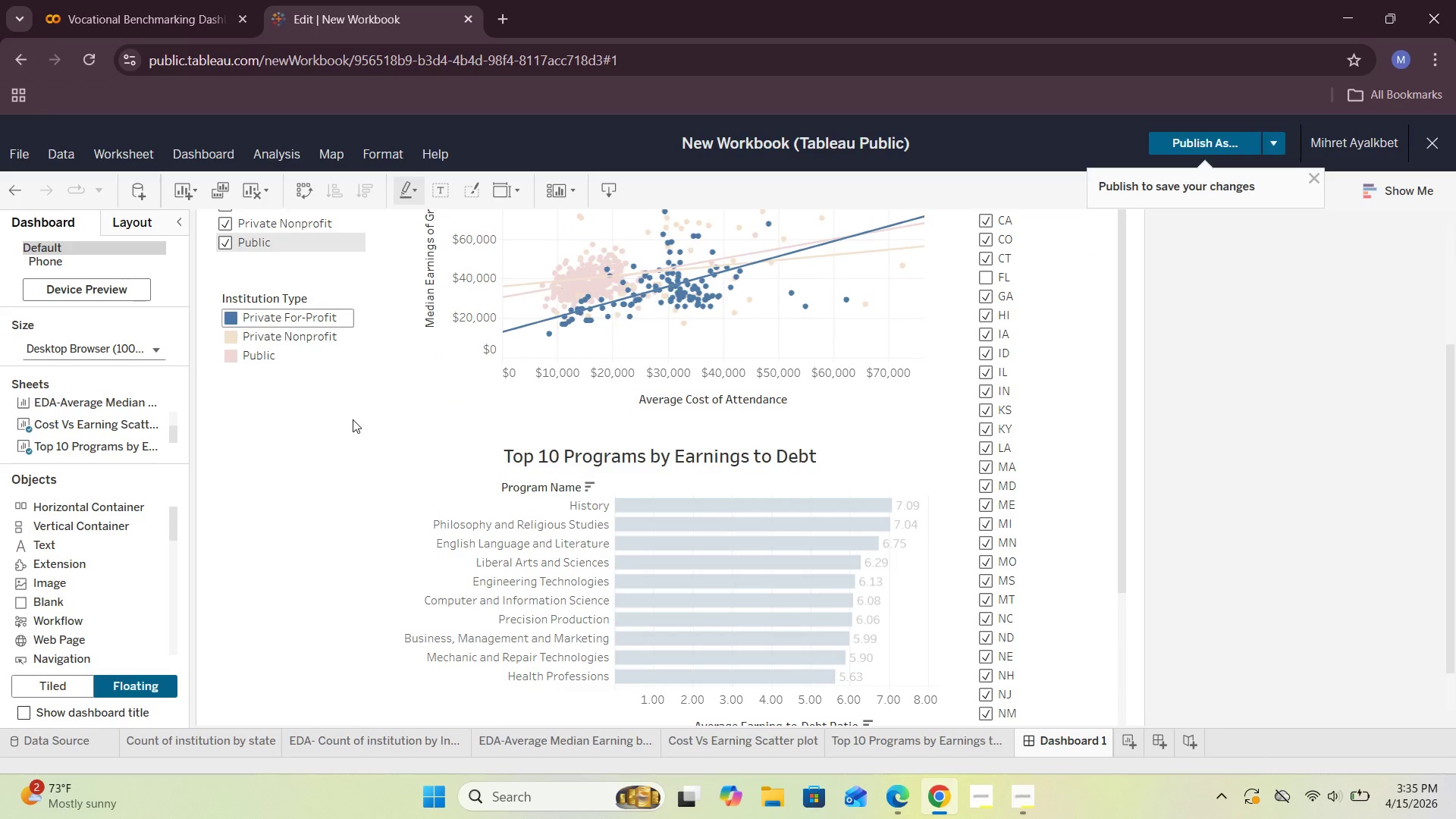 
triple_click([353, 419])
 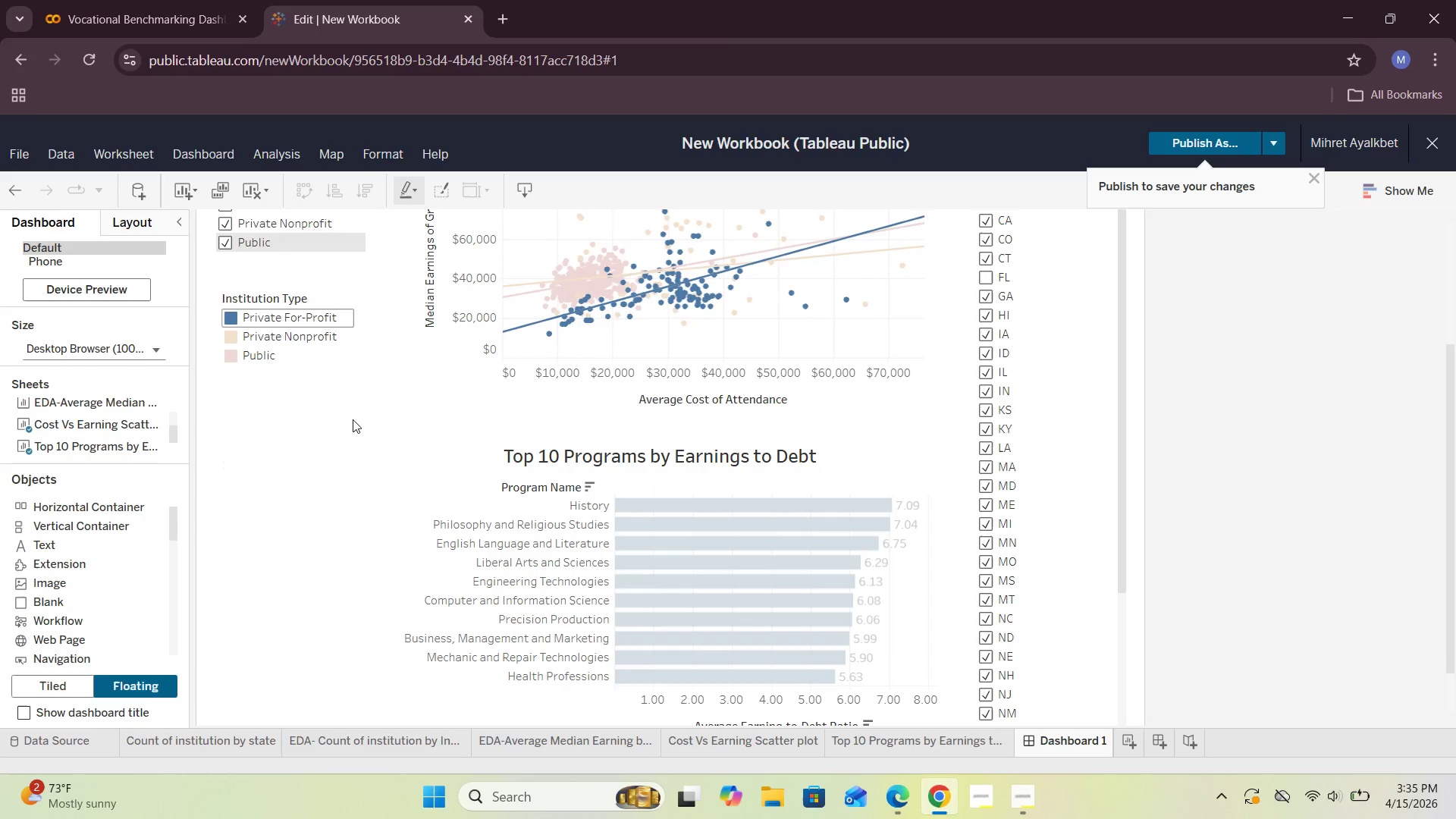 
triple_click([353, 419])
 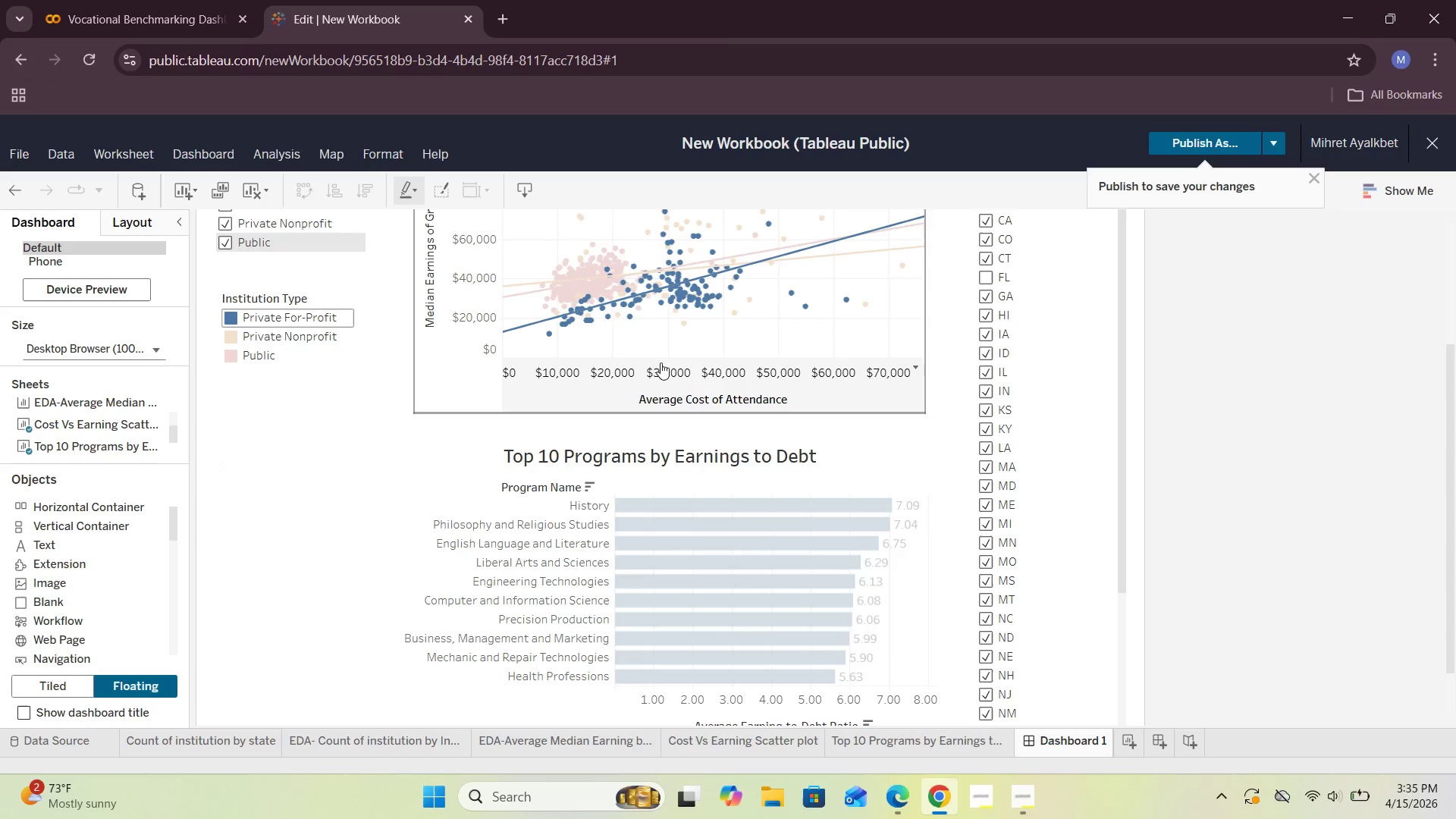 
left_click([610, 390])
 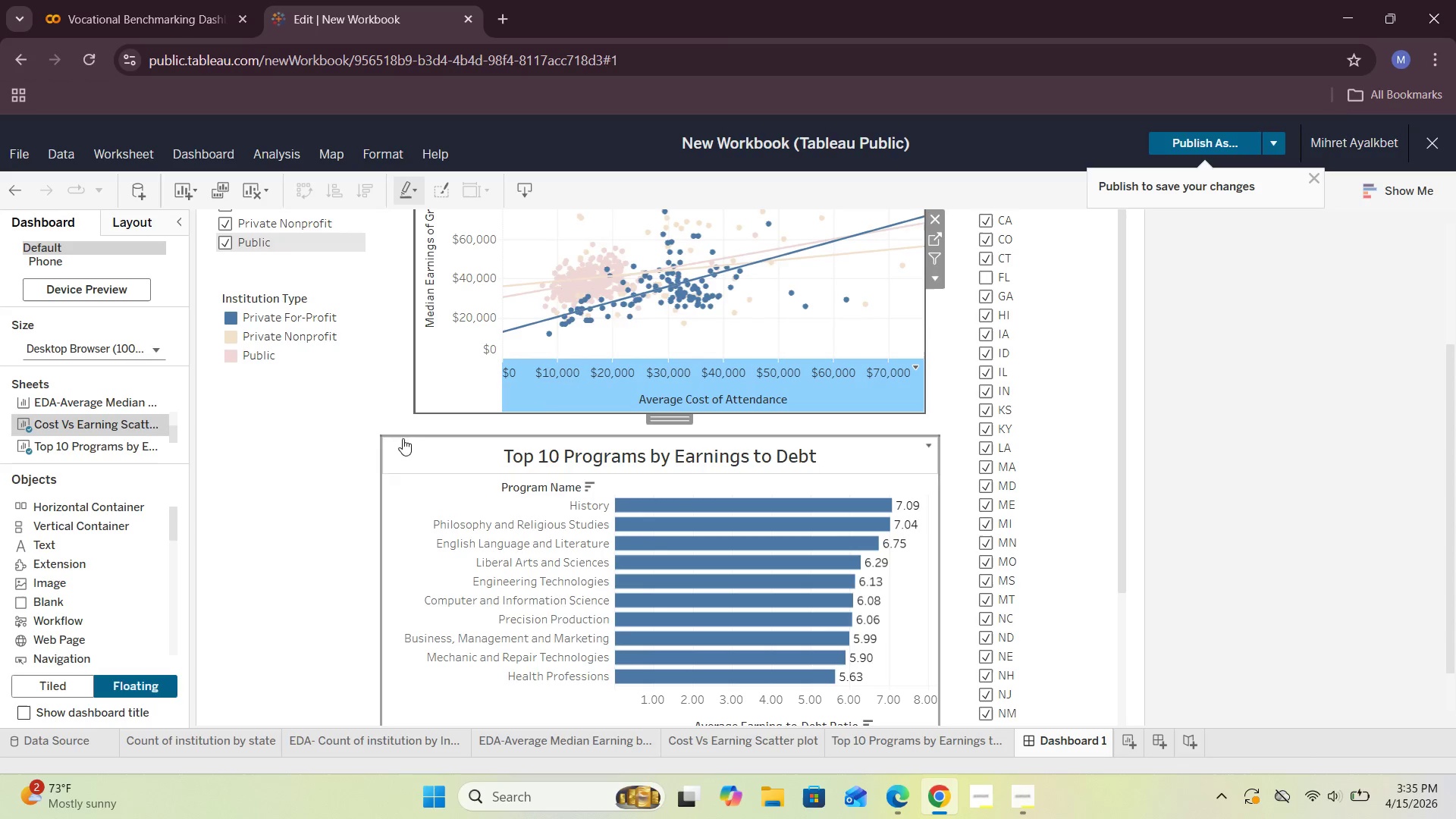 
left_click([544, 392])
 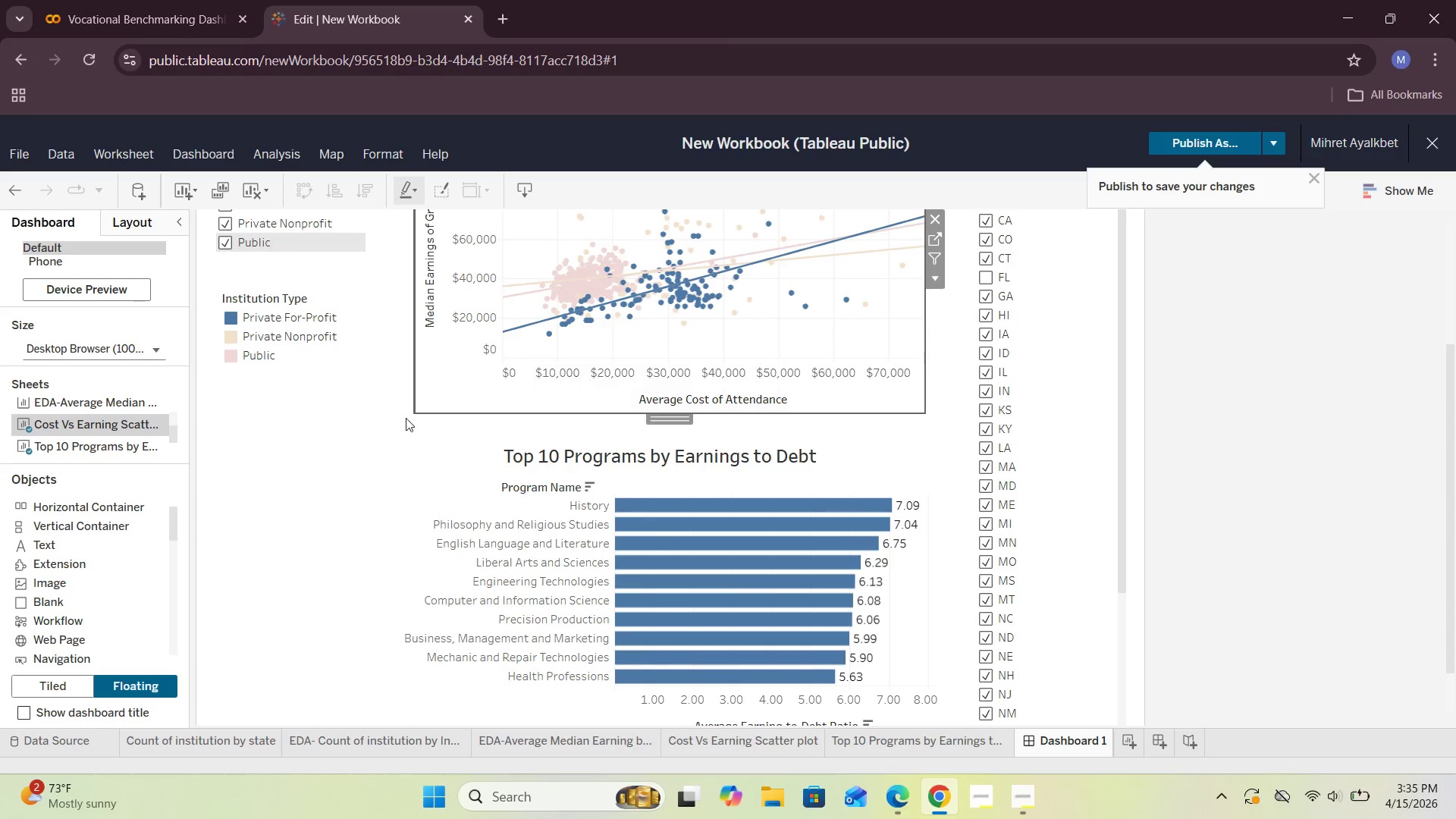 
scroll: coordinate [347, 436], scroll_direction: up, amount: 2.0
 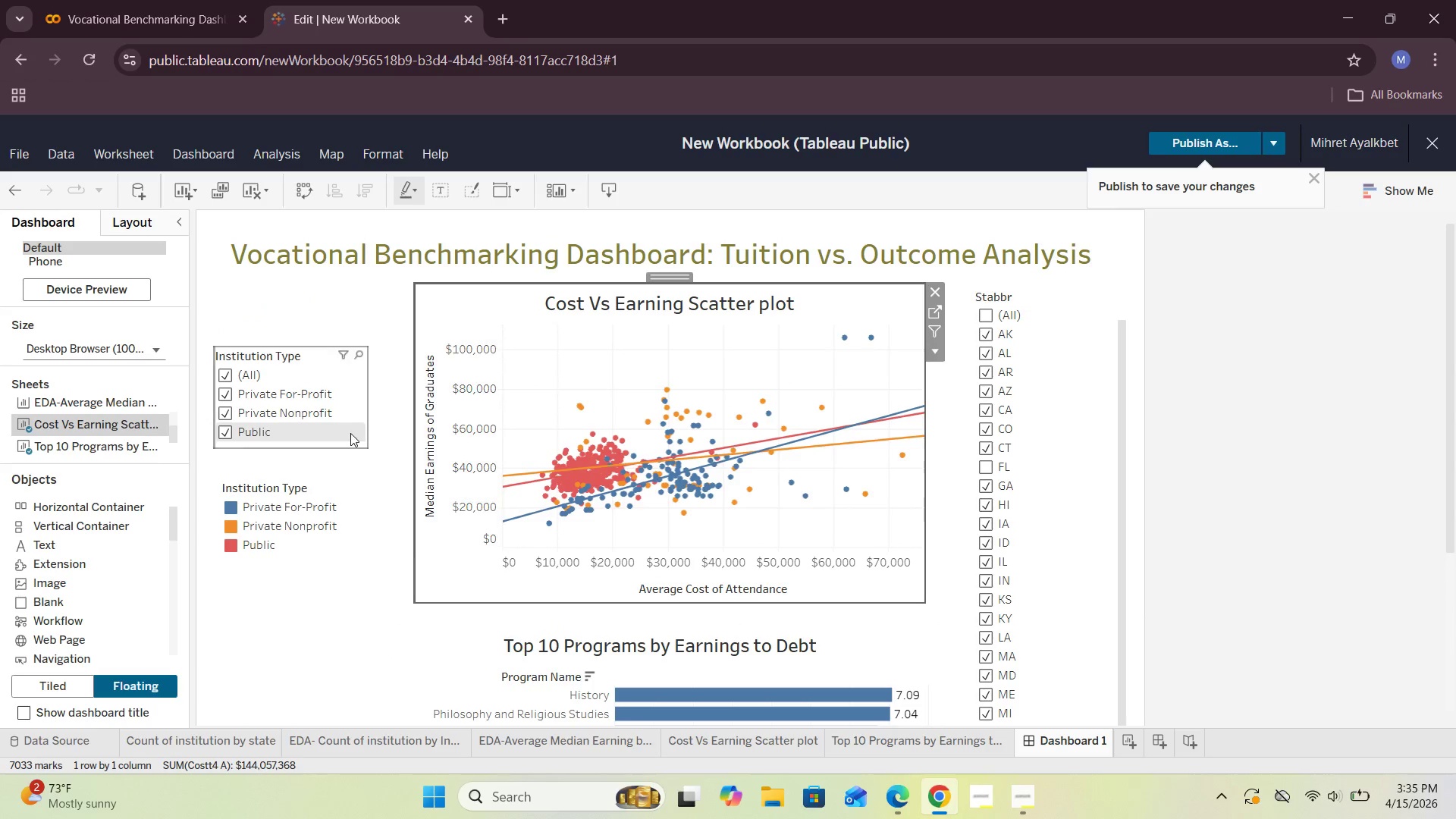 
left_click([306, 485])
 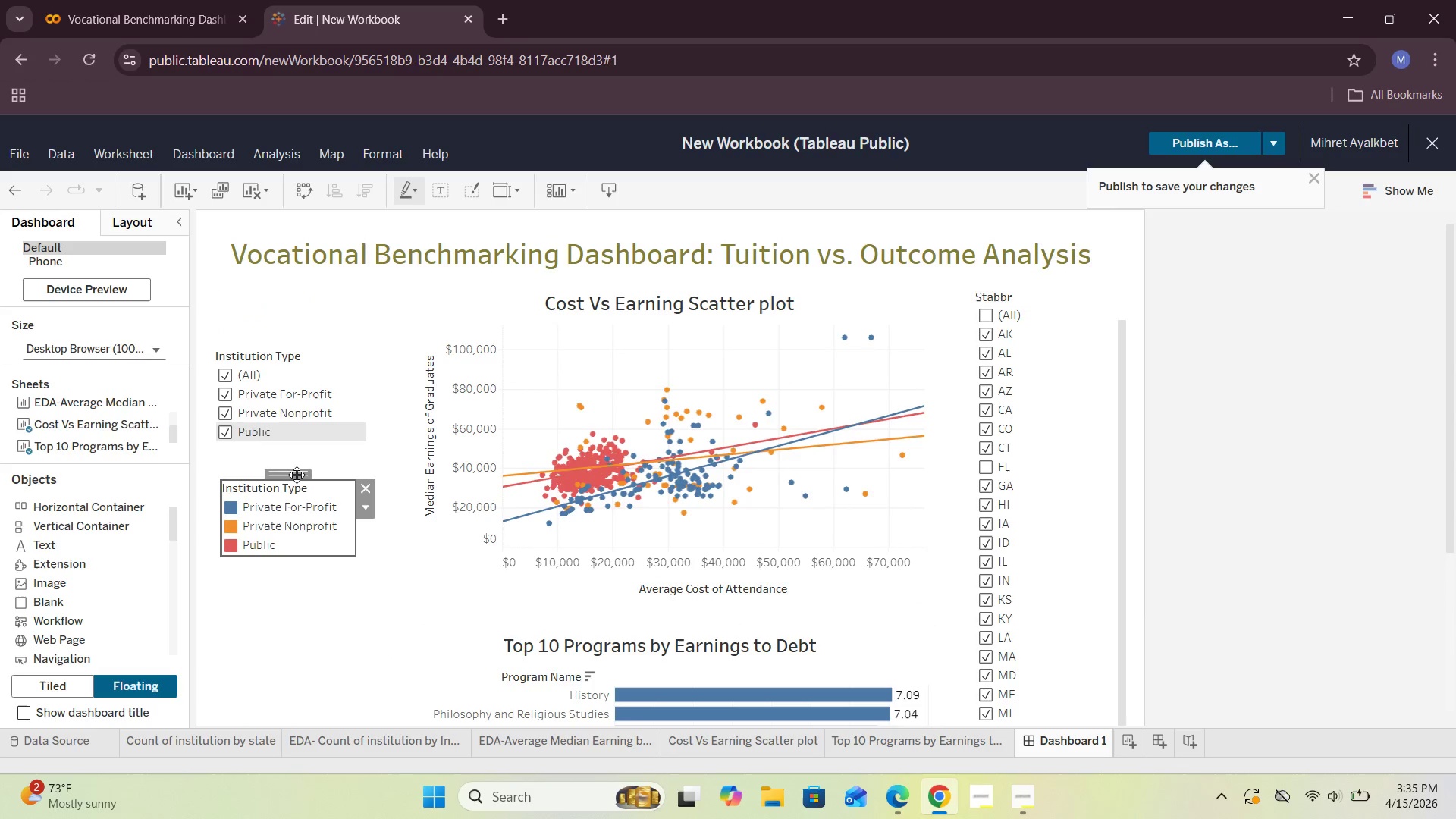 
left_click_drag(start_coordinate=[297, 475], to_coordinate=[290, 479])
 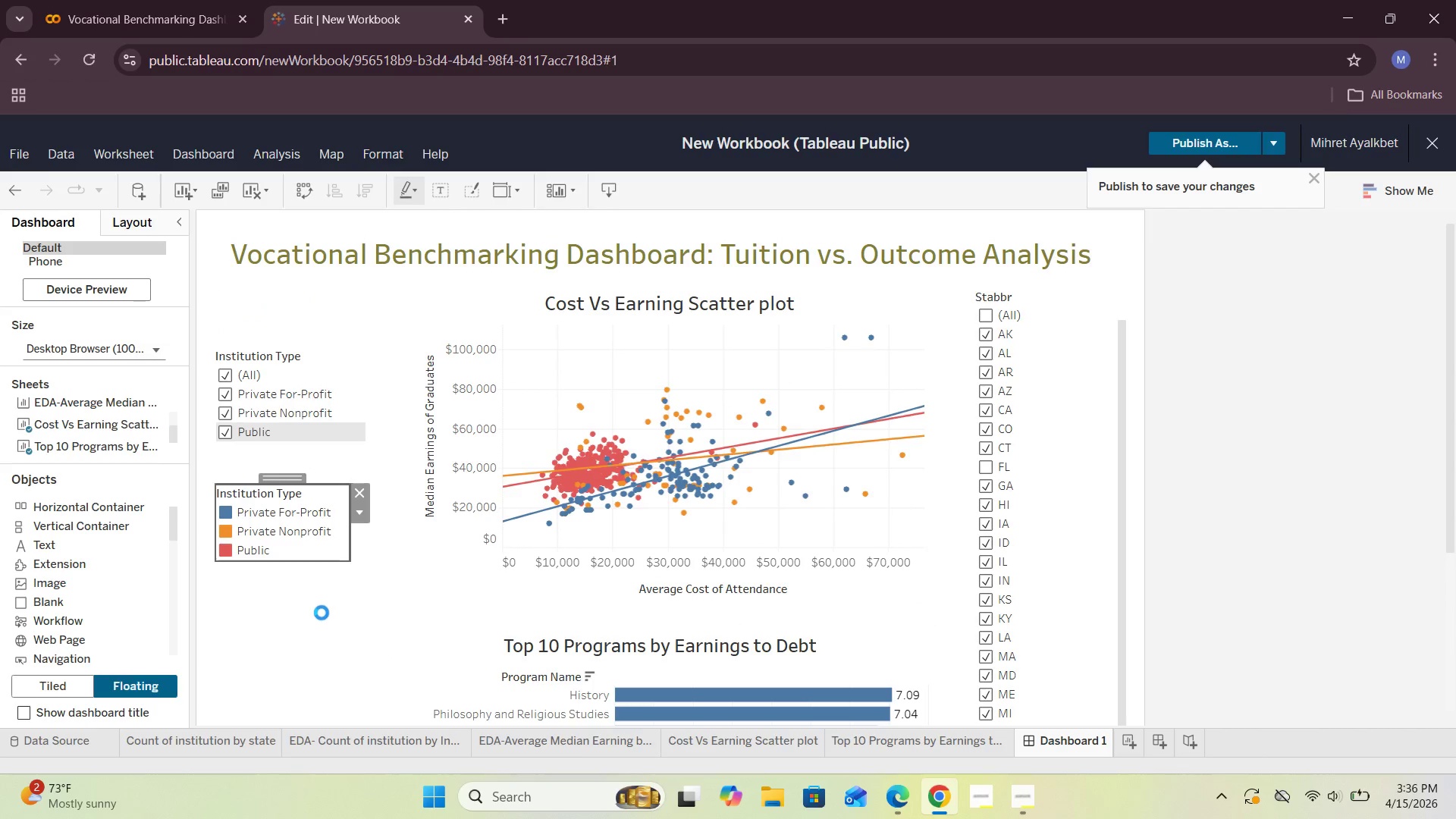 
double_click([322, 613])
 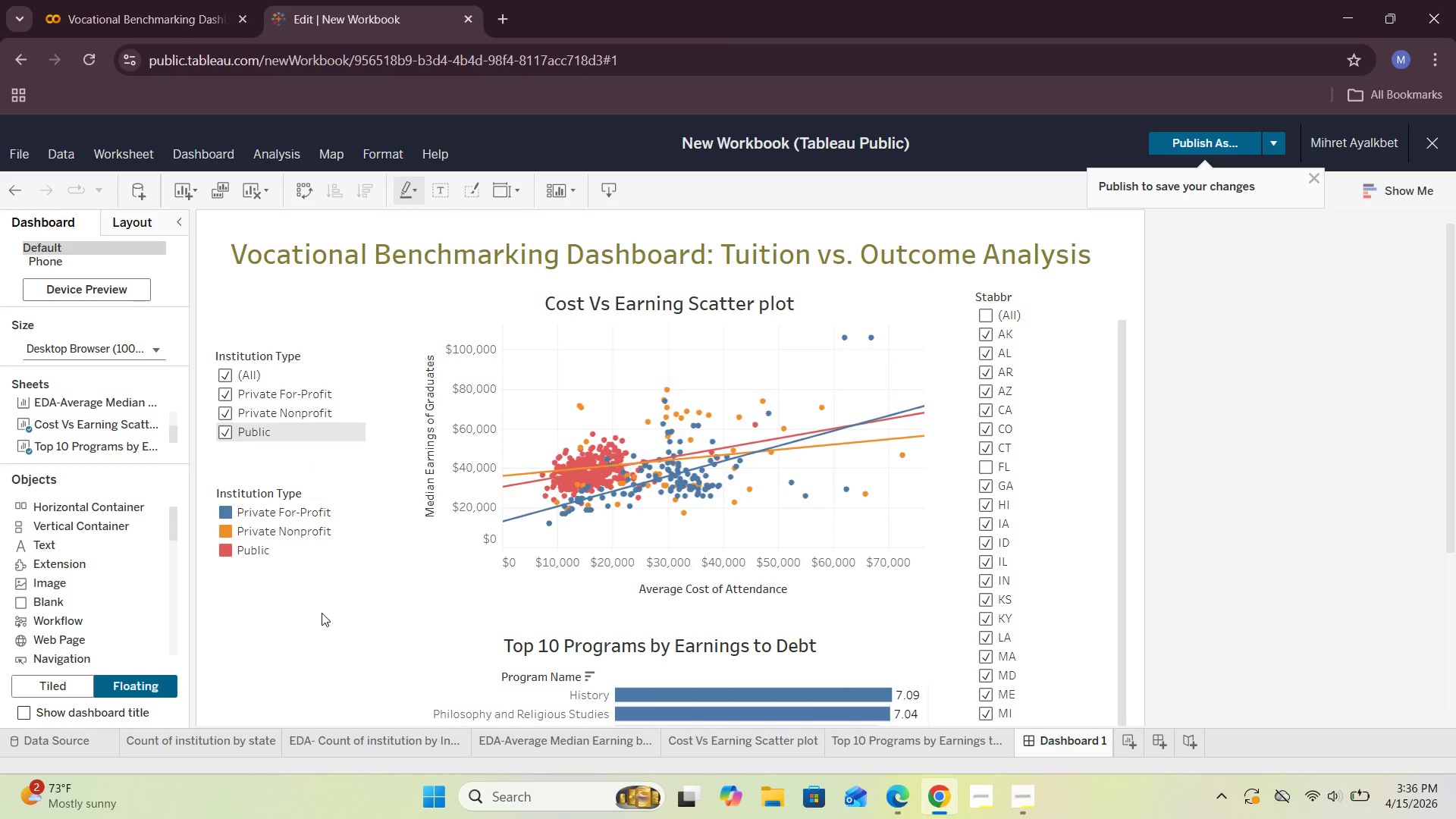 
triple_click([322, 613])
 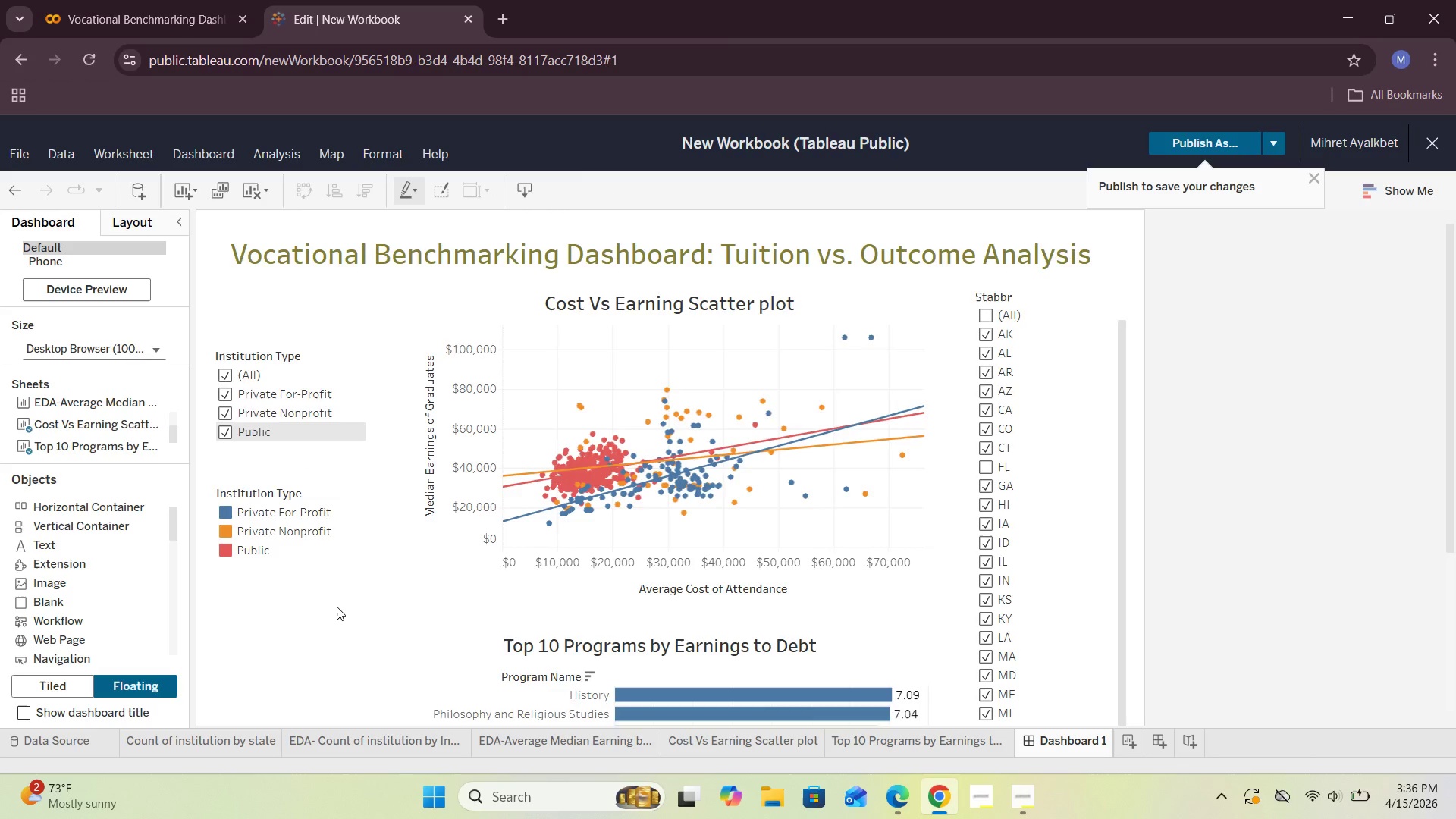 
scroll: coordinate [340, 602], scroll_direction: down, amount: 7.0
 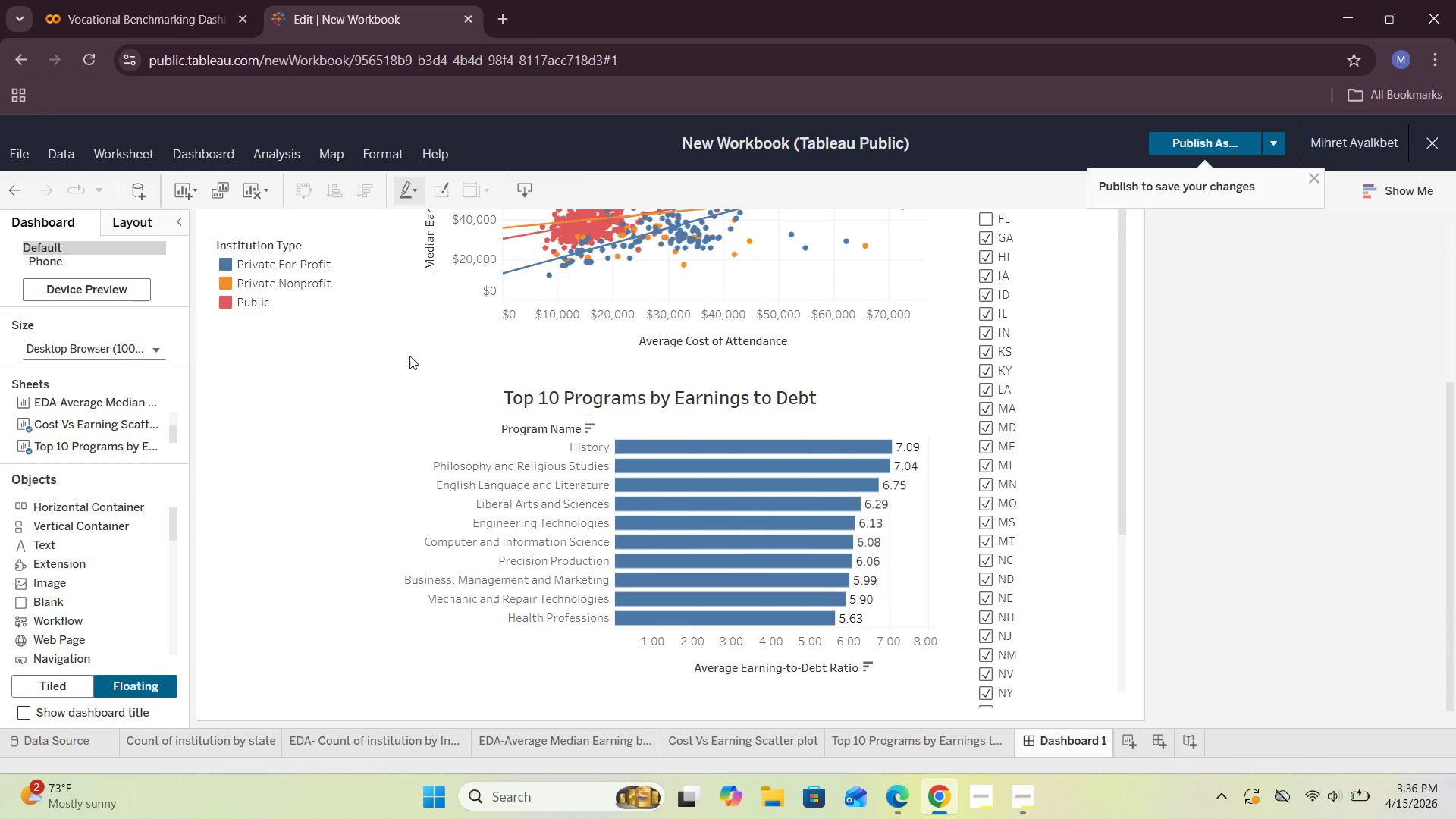 
left_click([420, 336])
 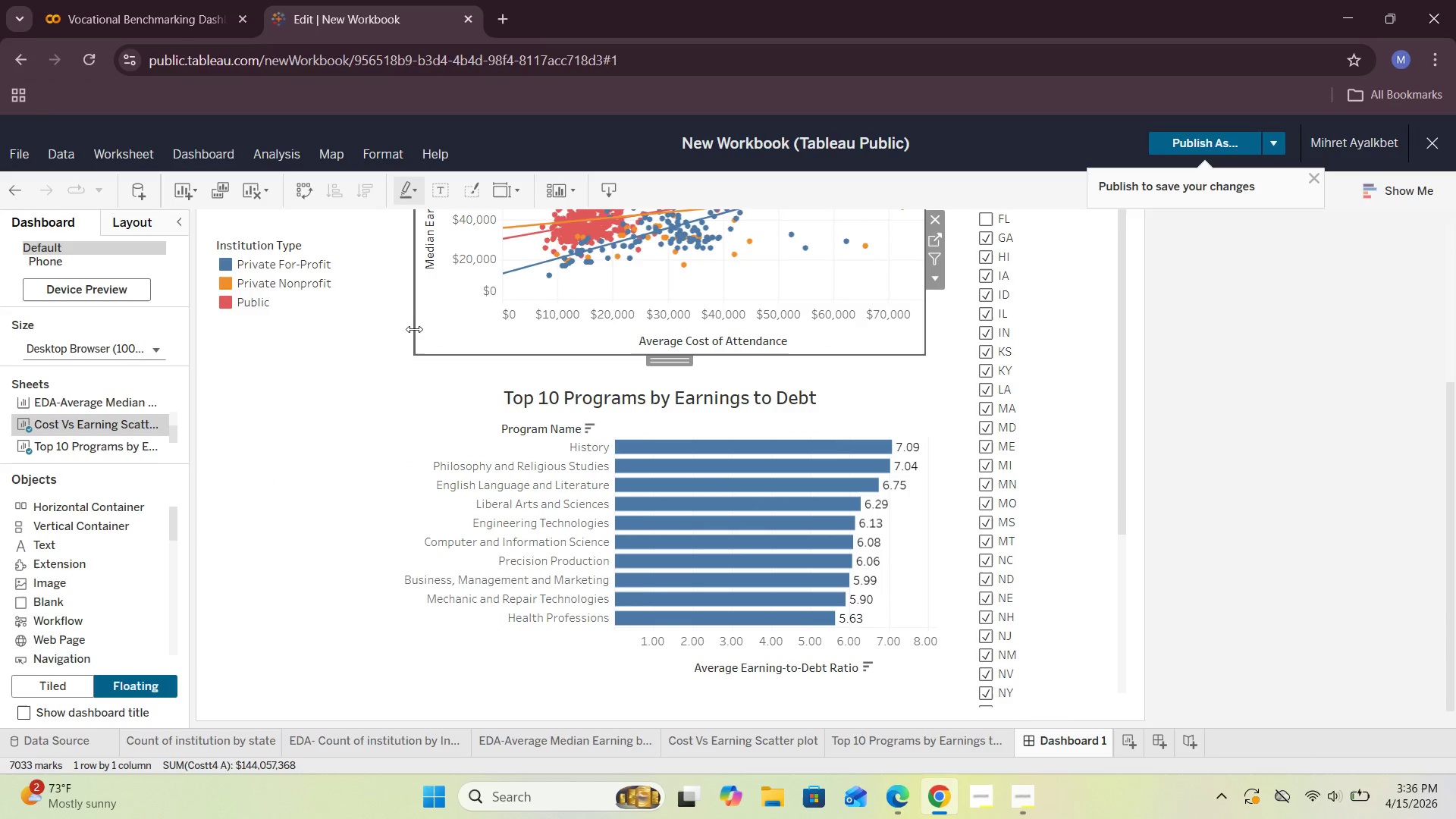 
left_click_drag(start_coordinate=[414, 330], to_coordinate=[393, 340])
 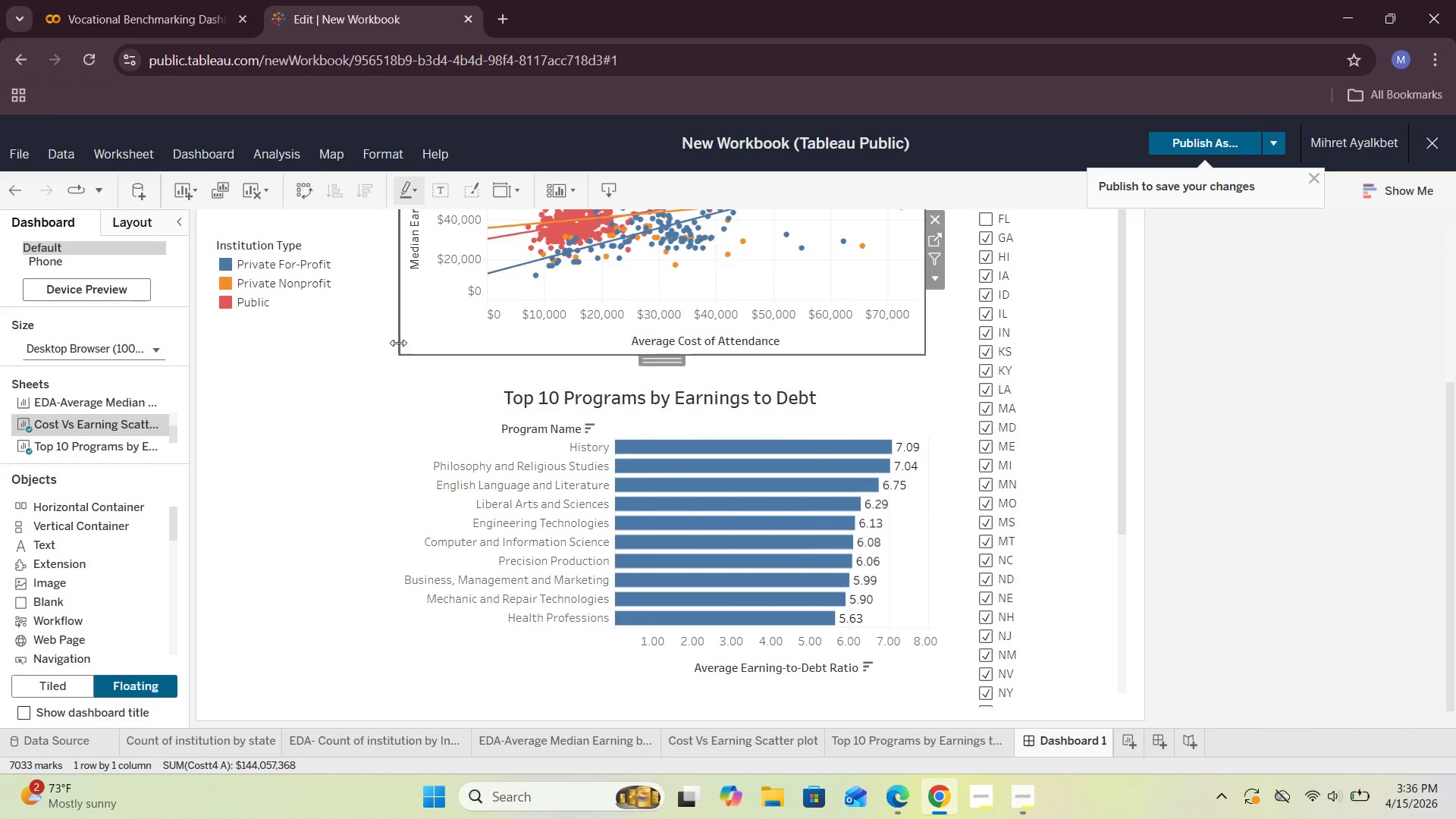 
left_click([405, 334])
 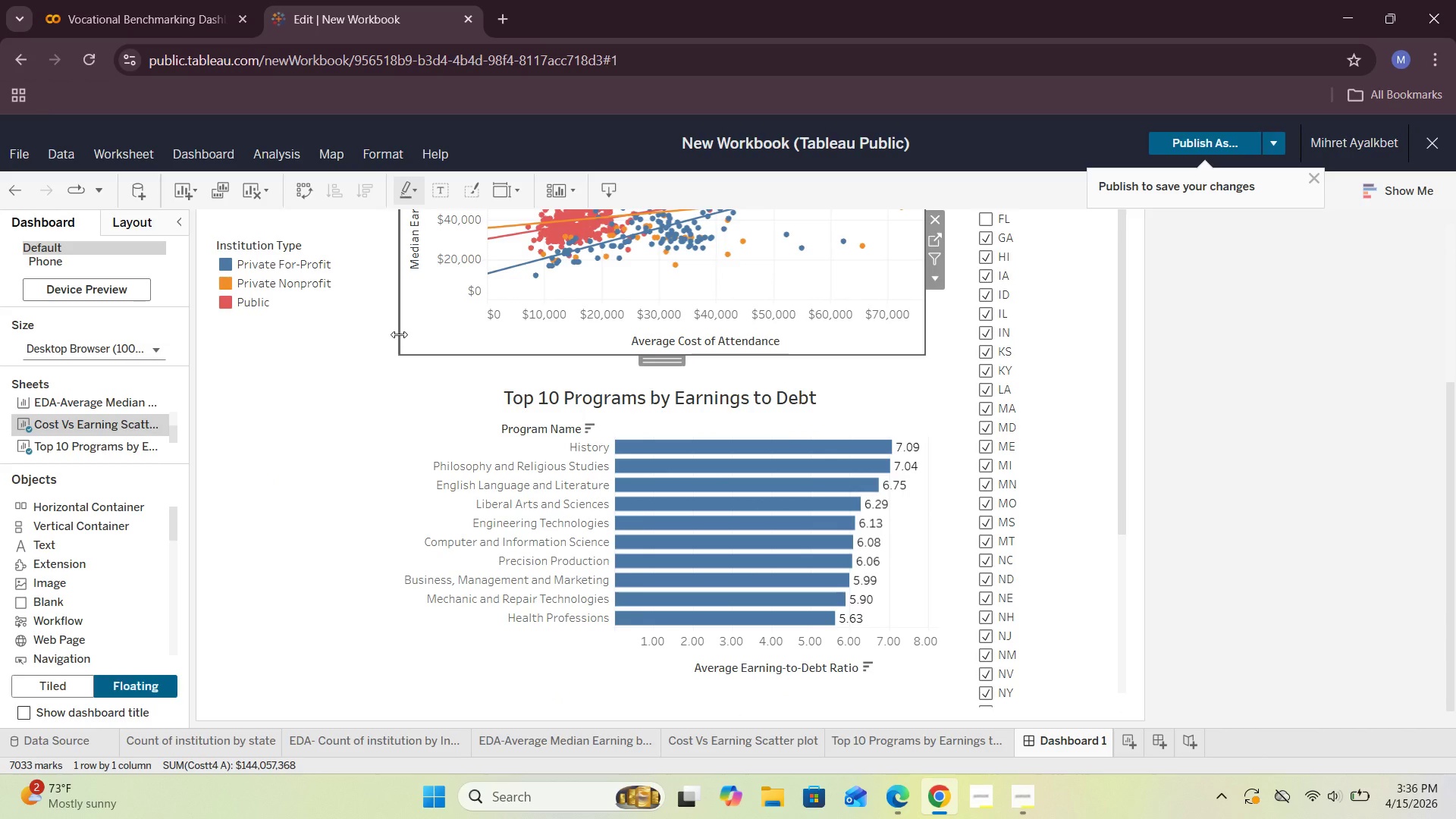 
left_click_drag(start_coordinate=[399, 334], to_coordinate=[382, 355])
 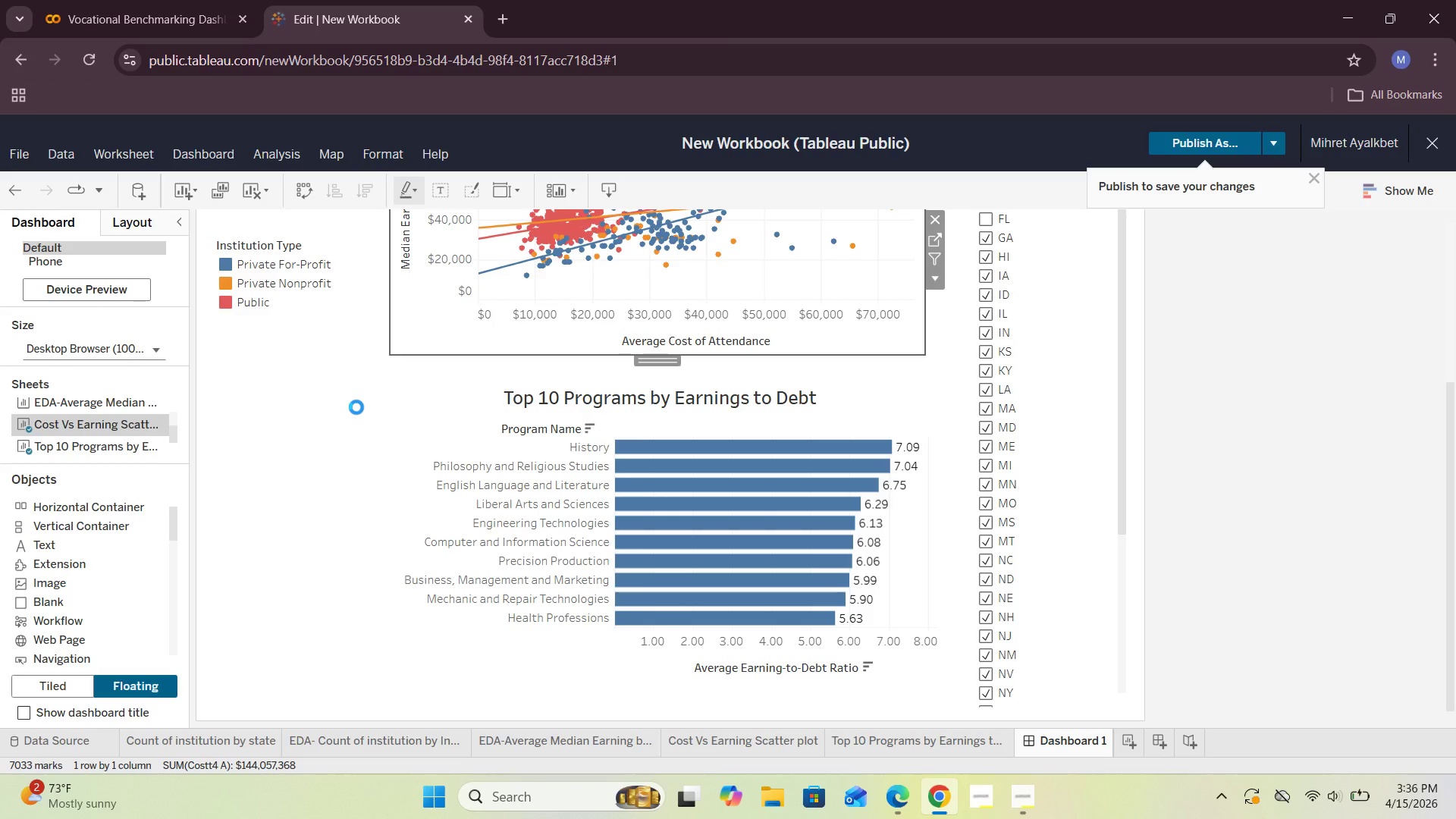 
double_click([356, 407])
 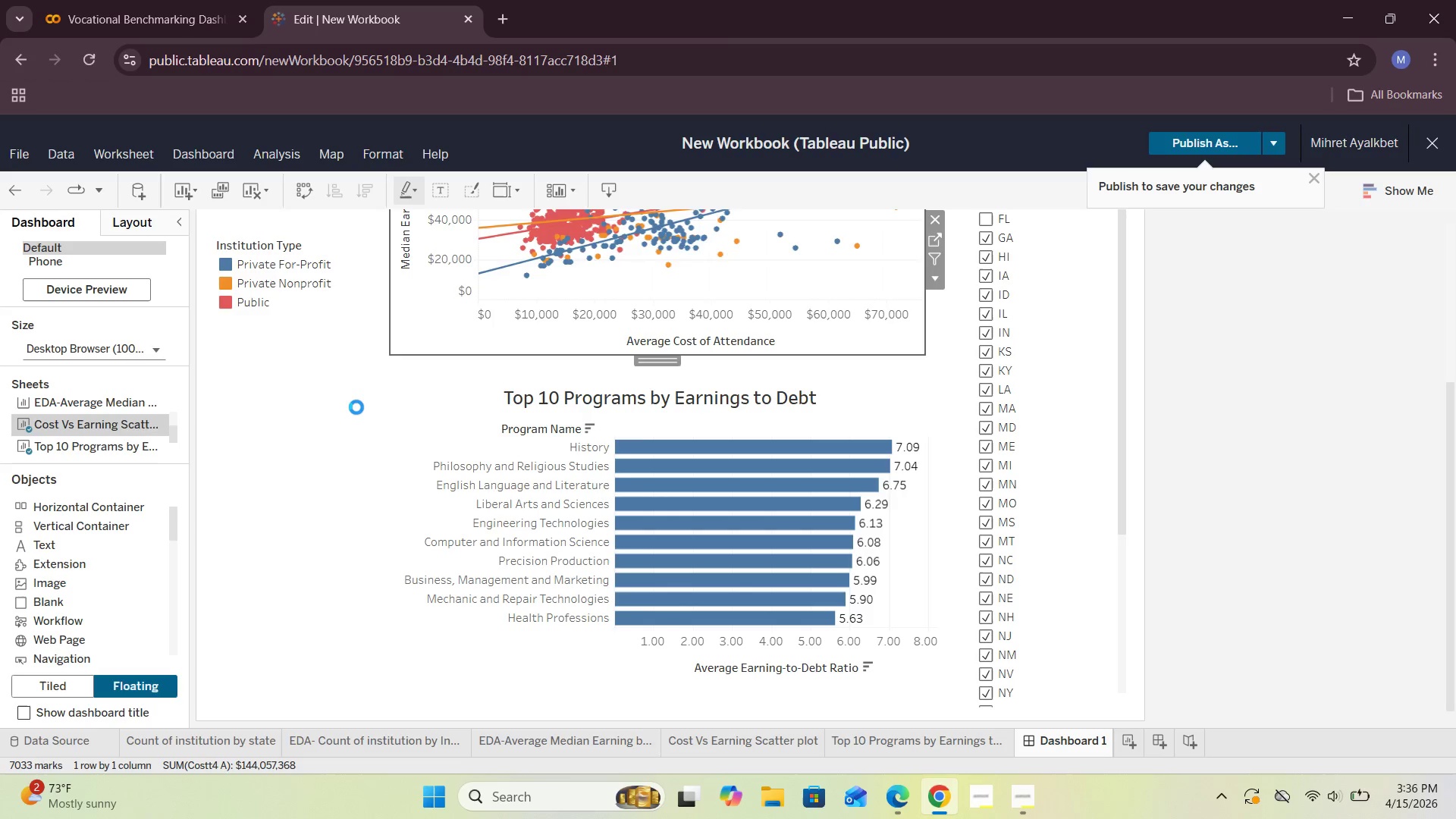 
triple_click([356, 407])
 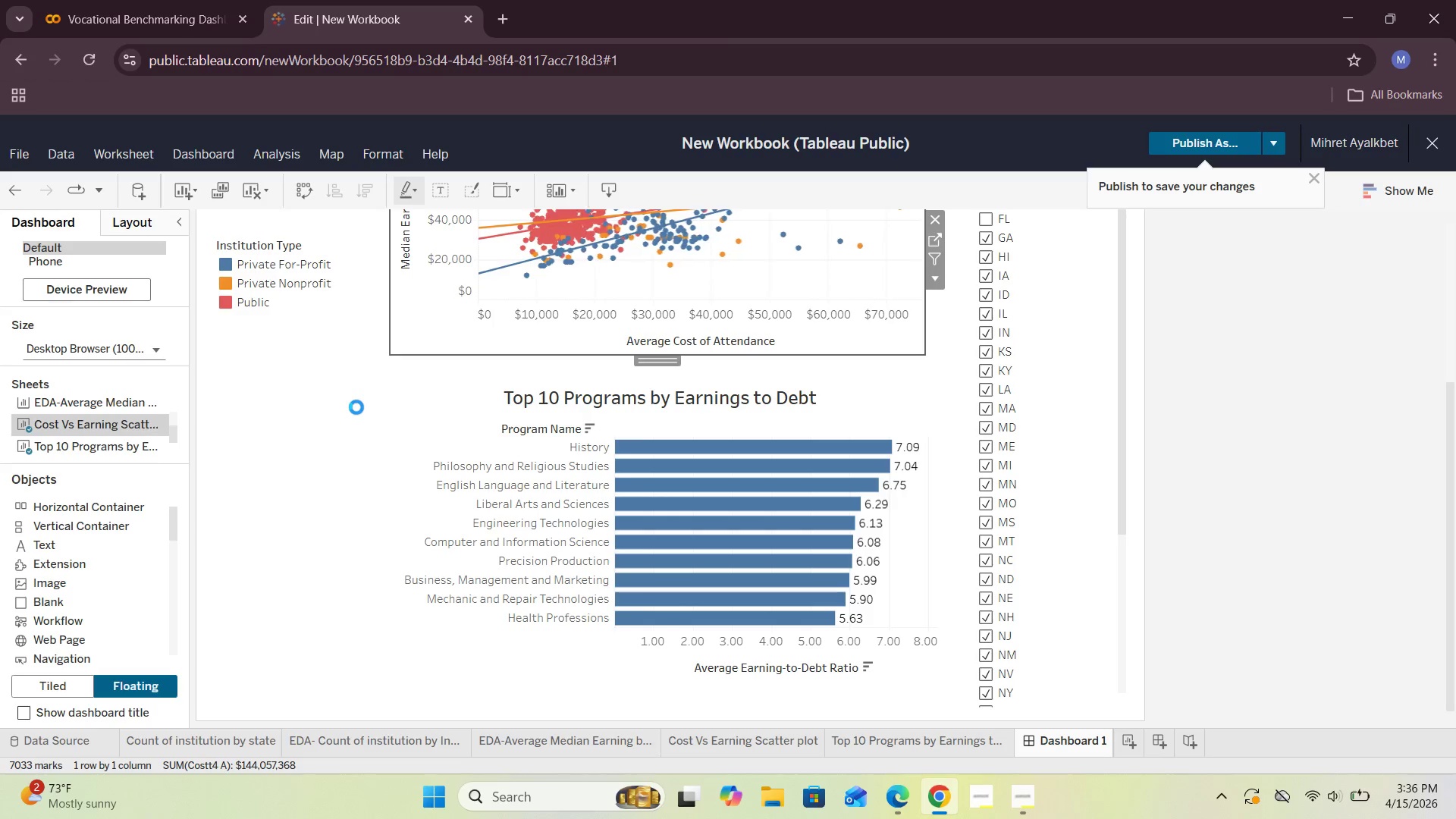 
triple_click([356, 407])
 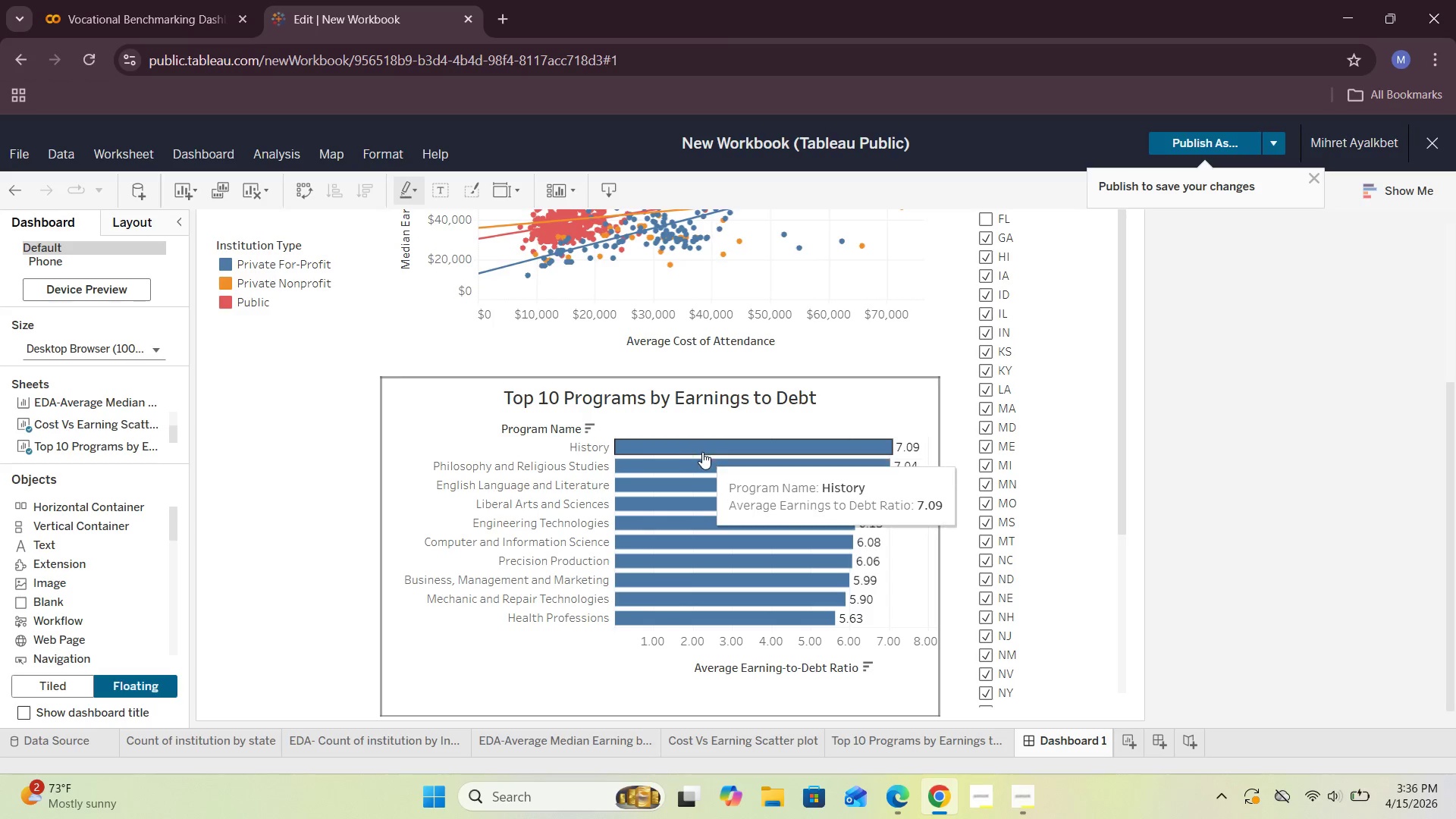 
scroll: coordinate [699, 457], scroll_direction: up, amount: 3.0
 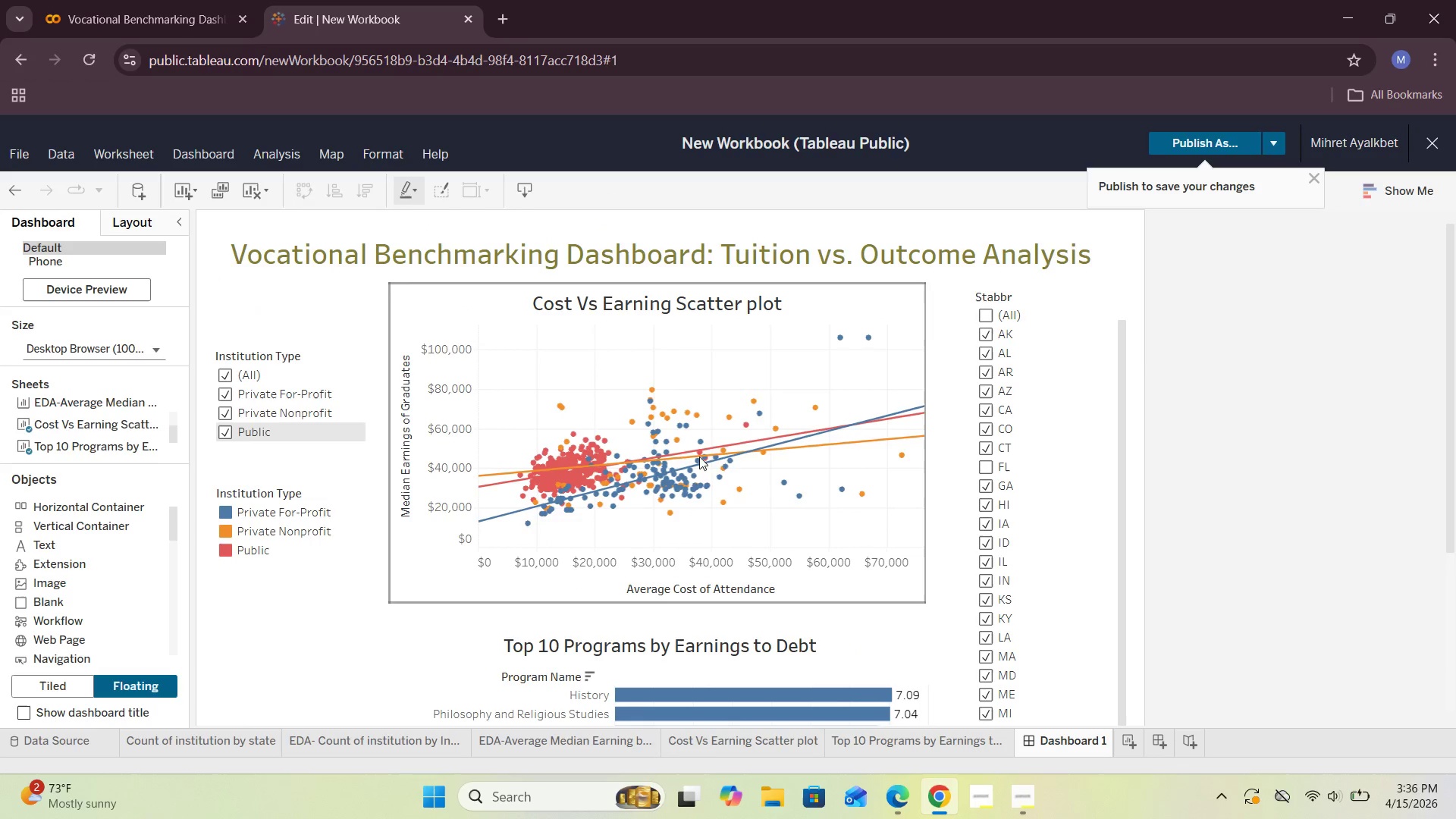 
scroll: coordinate [876, 515], scroll_direction: down, amount: 9.0
 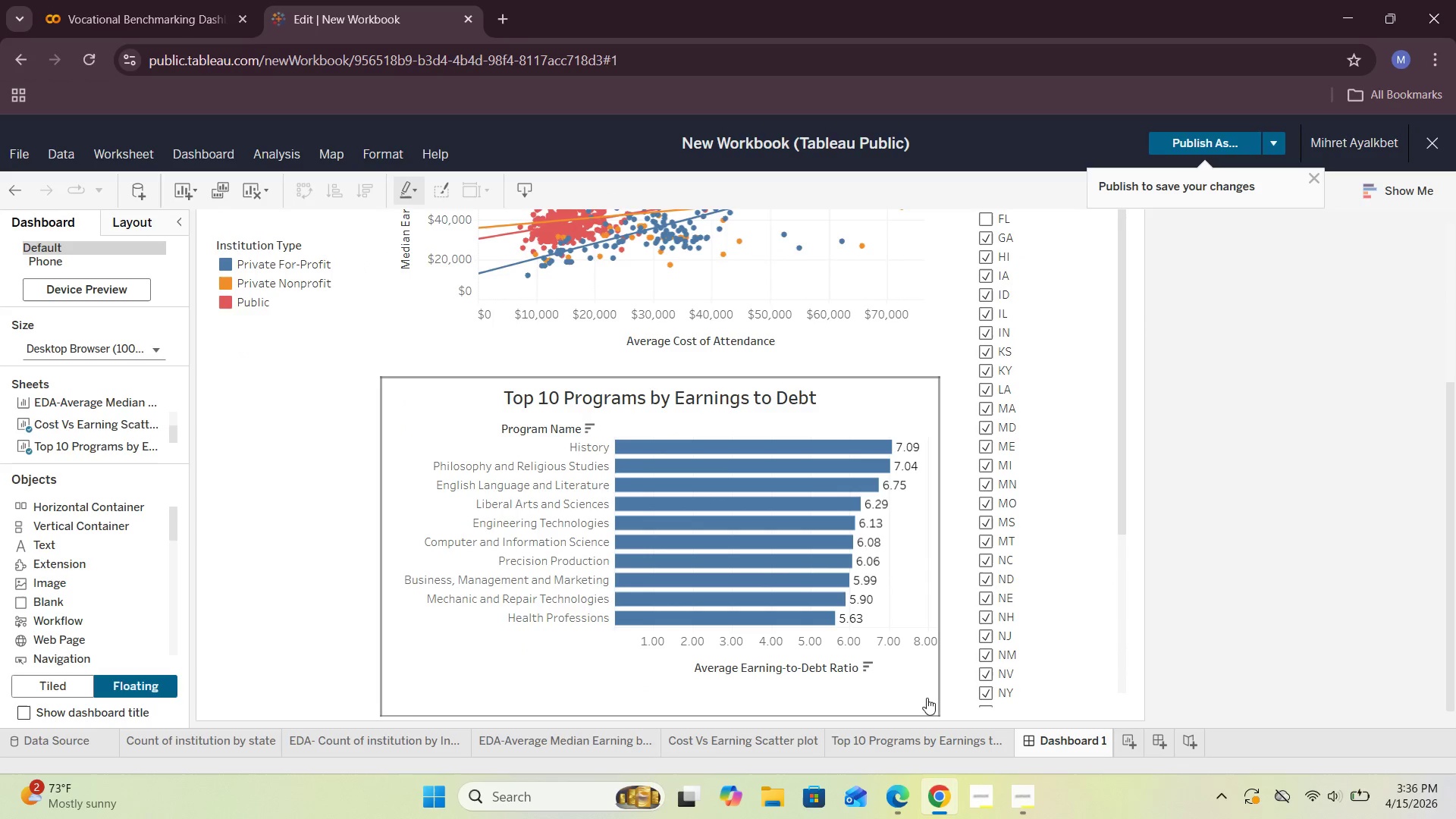 
scroll: coordinate [917, 691], scroll_direction: up, amount: 7.0
 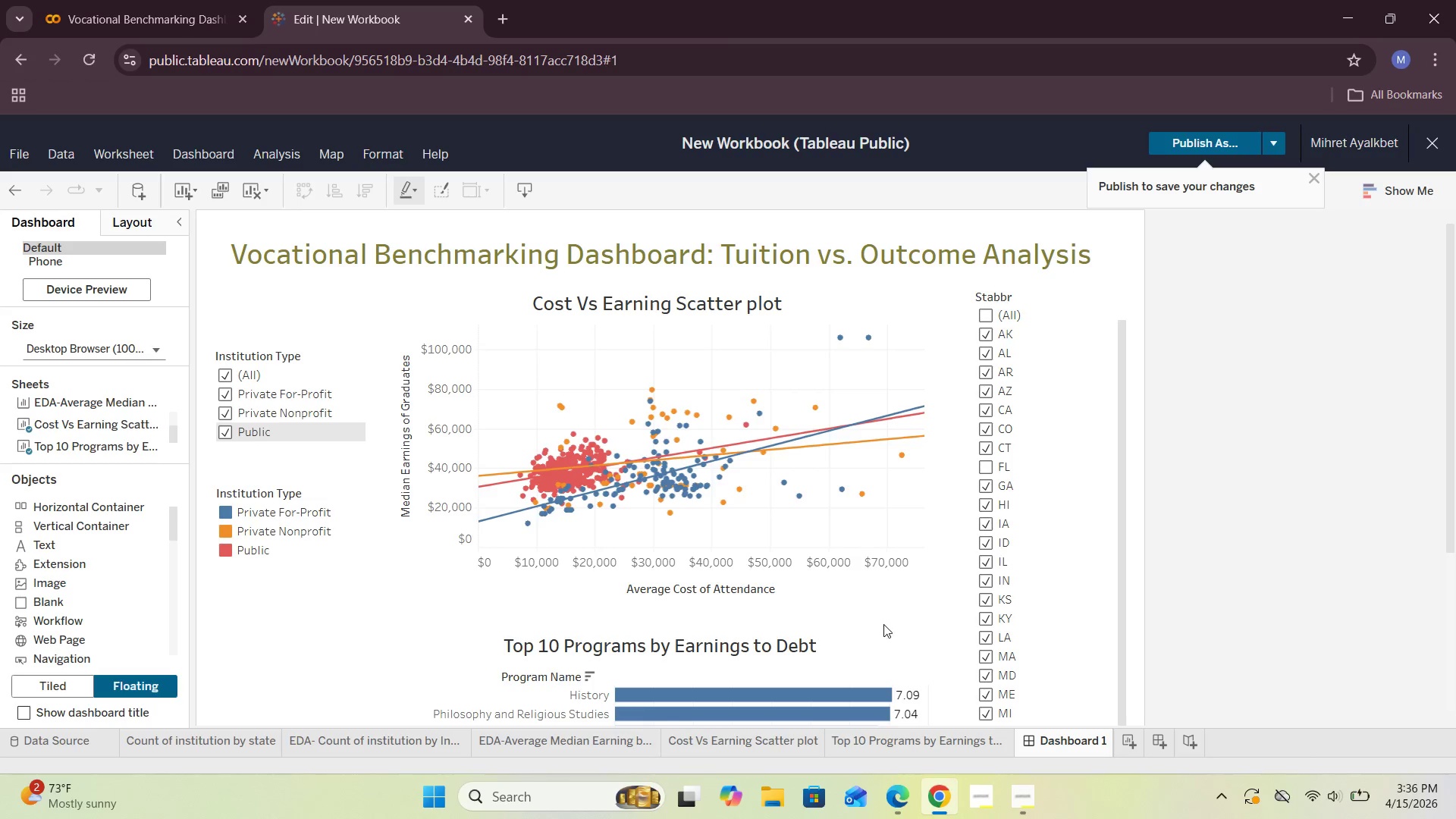 
left_click([867, 639])
 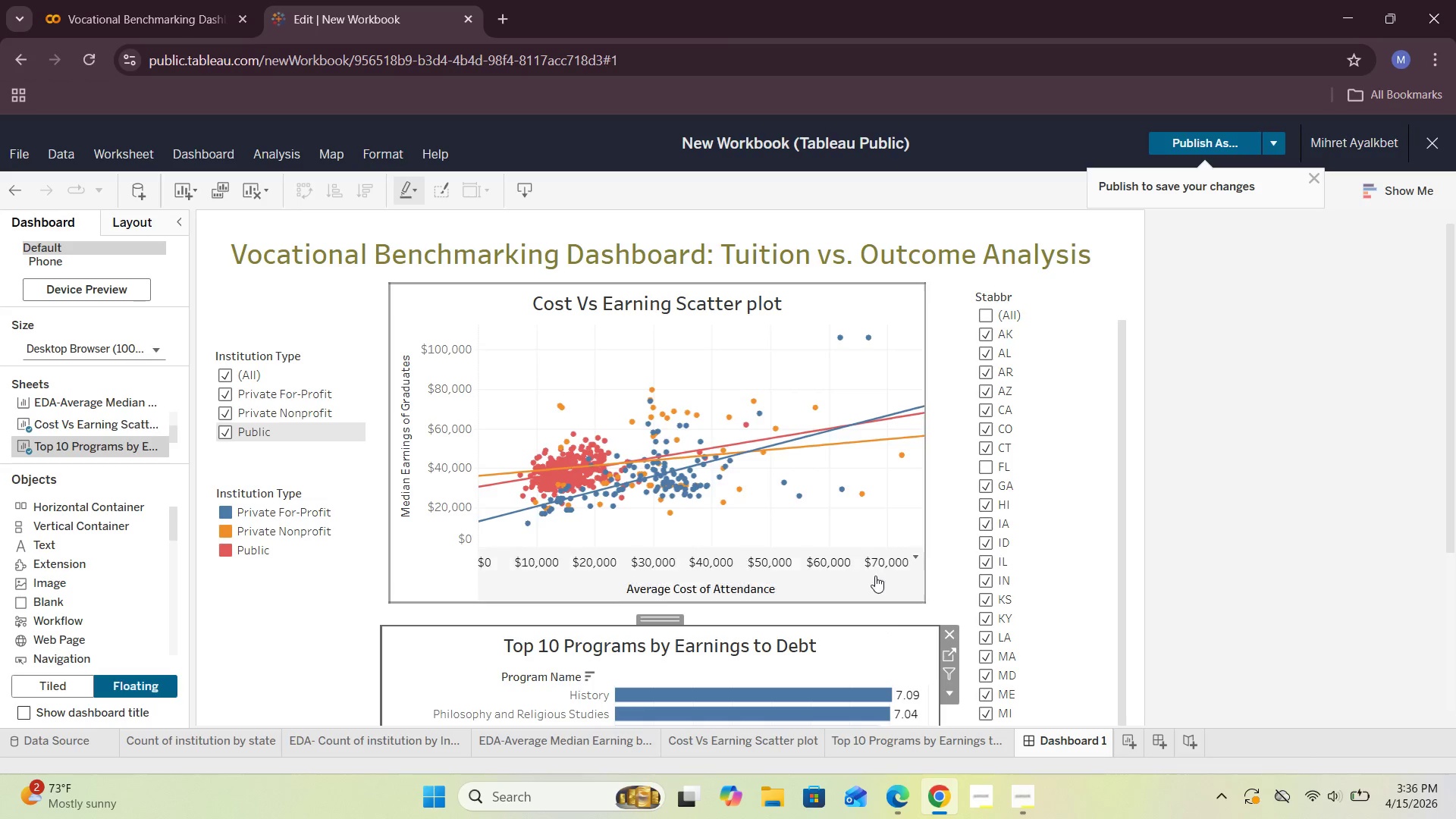 
scroll: coordinate [875, 566], scroll_direction: down, amount: 4.0
 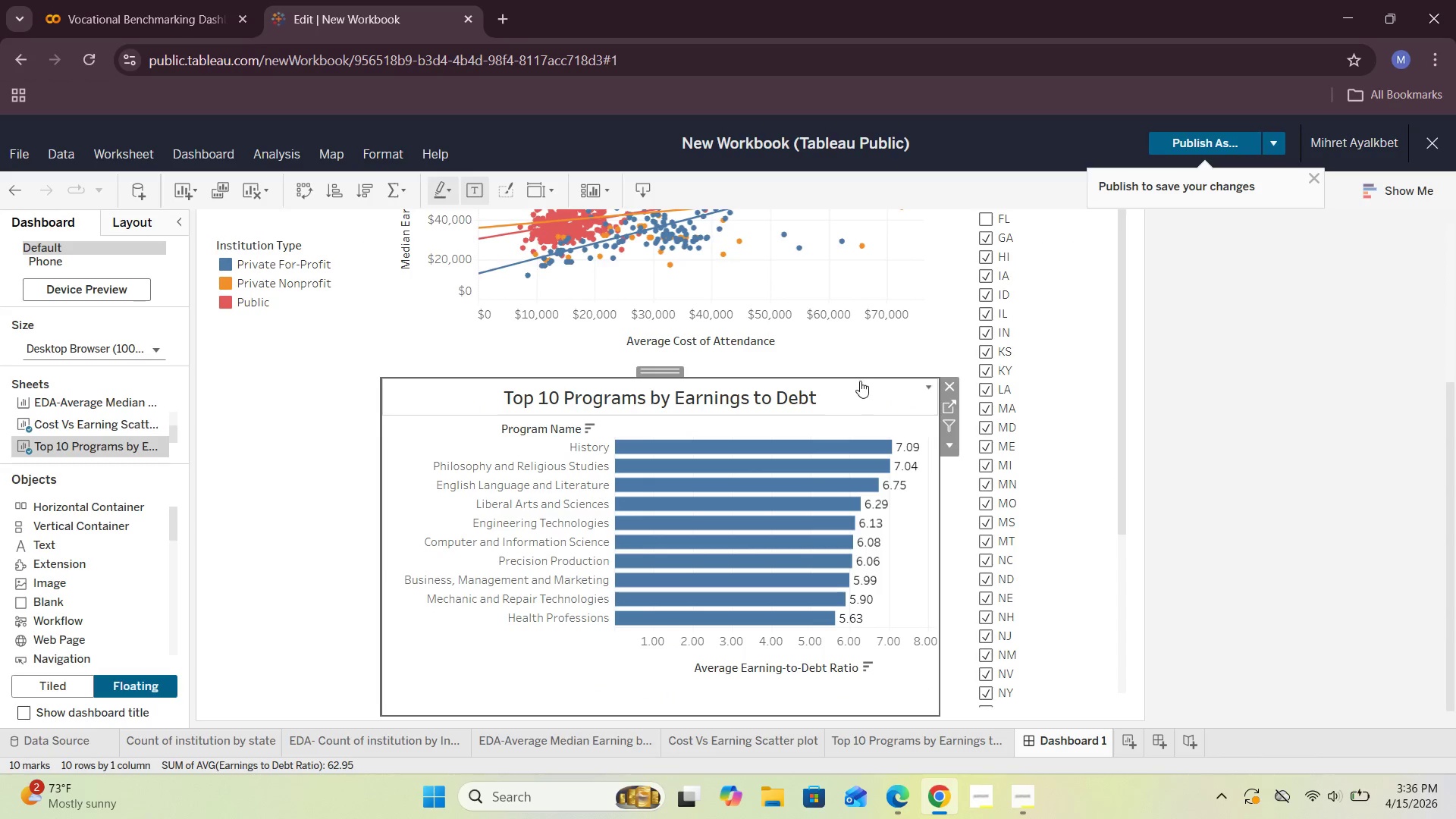 
left_click_drag(start_coordinate=[860, 378], to_coordinate=[860, 394])
 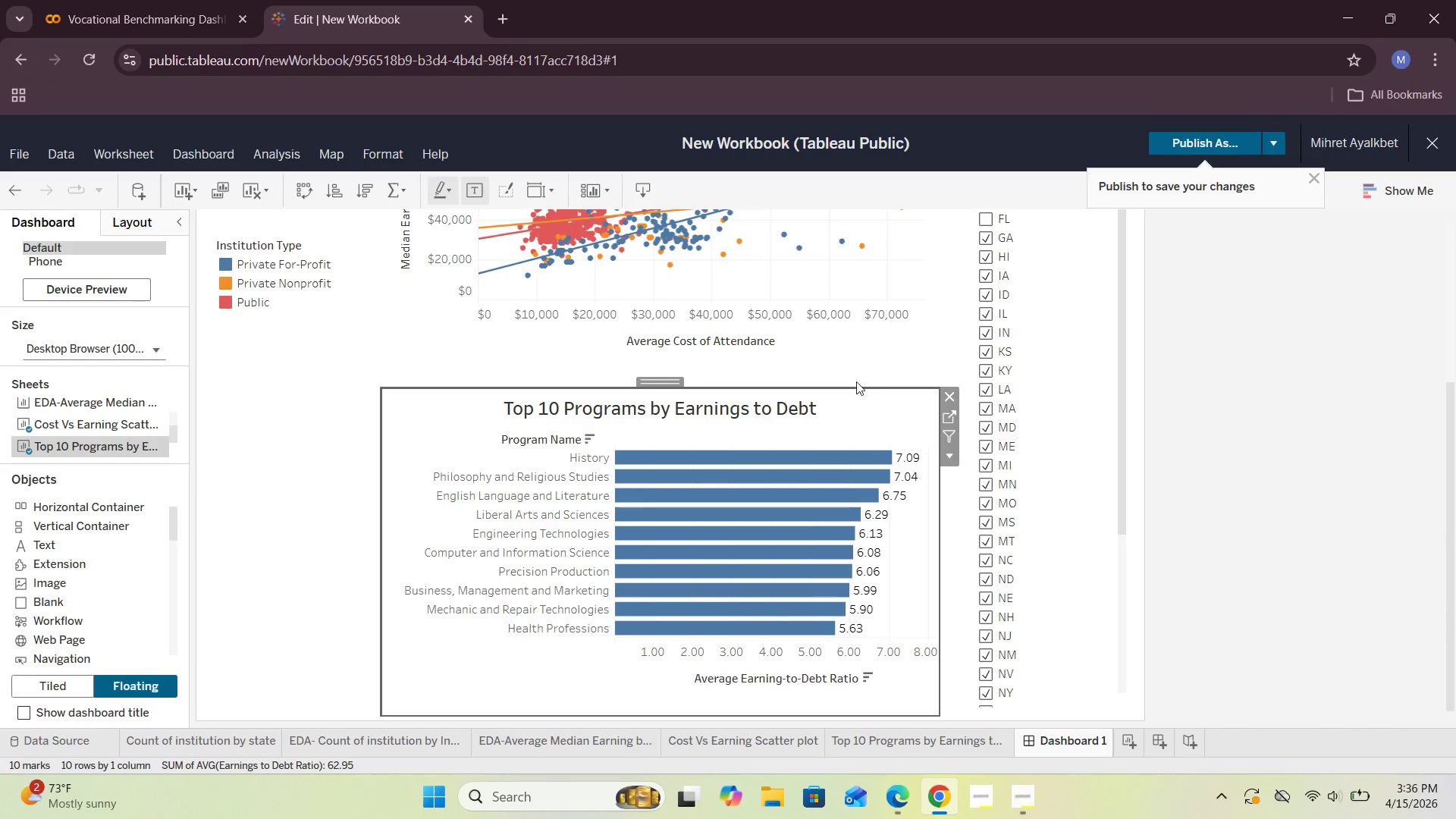 
left_click_drag(start_coordinate=[855, 389], to_coordinate=[855, 397])
 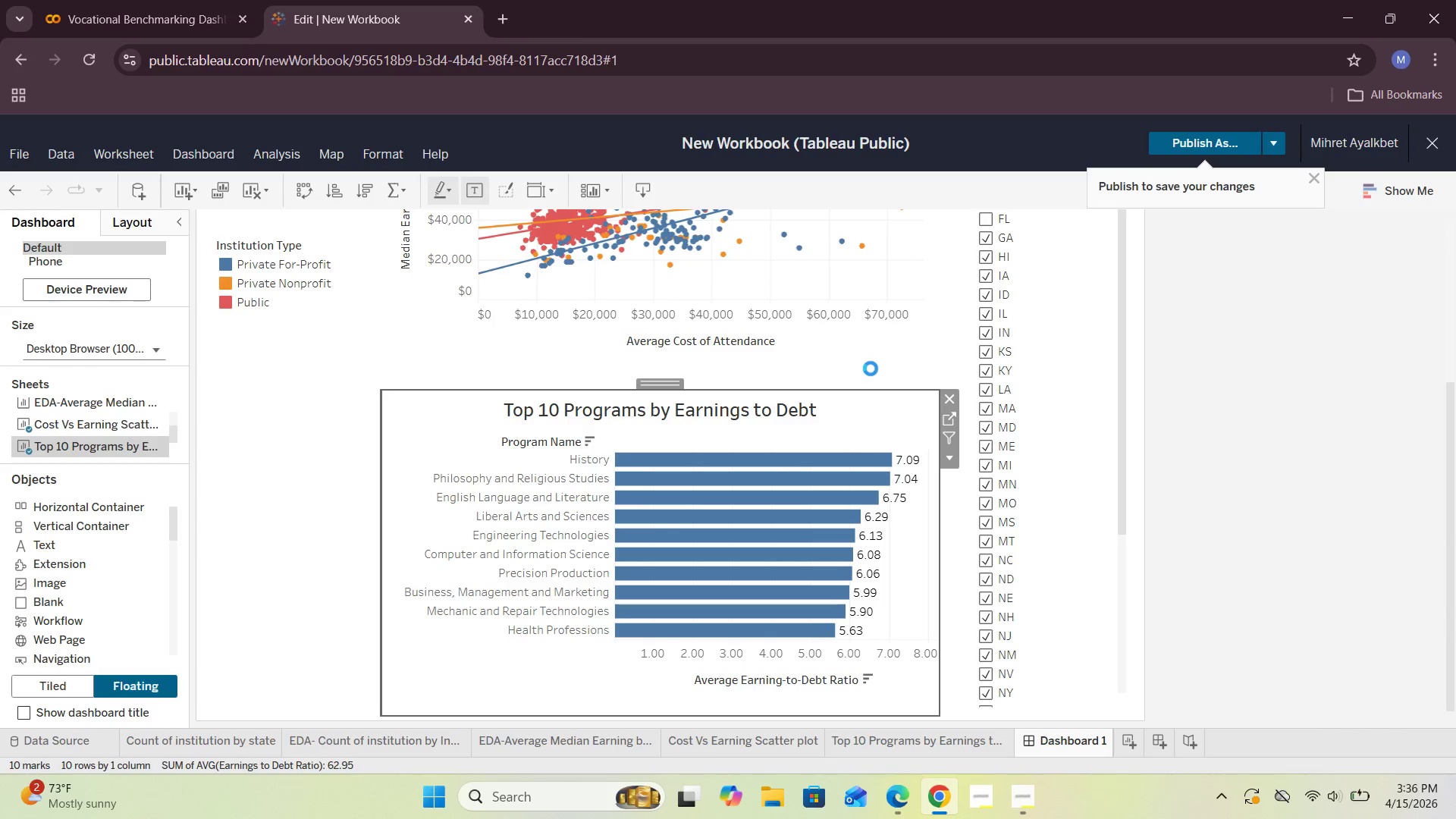 
left_click([871, 369])
 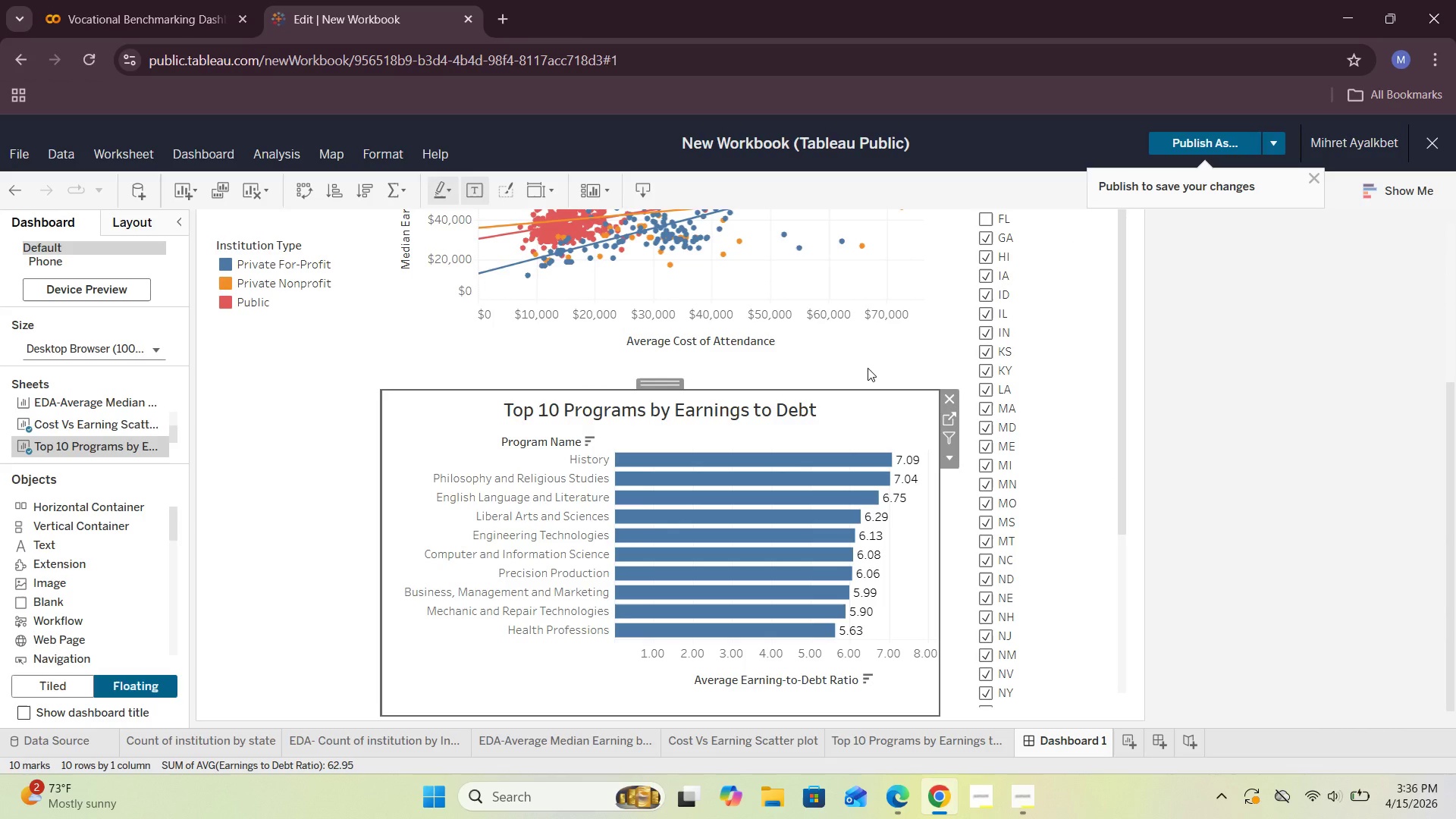 
left_click([868, 368])
 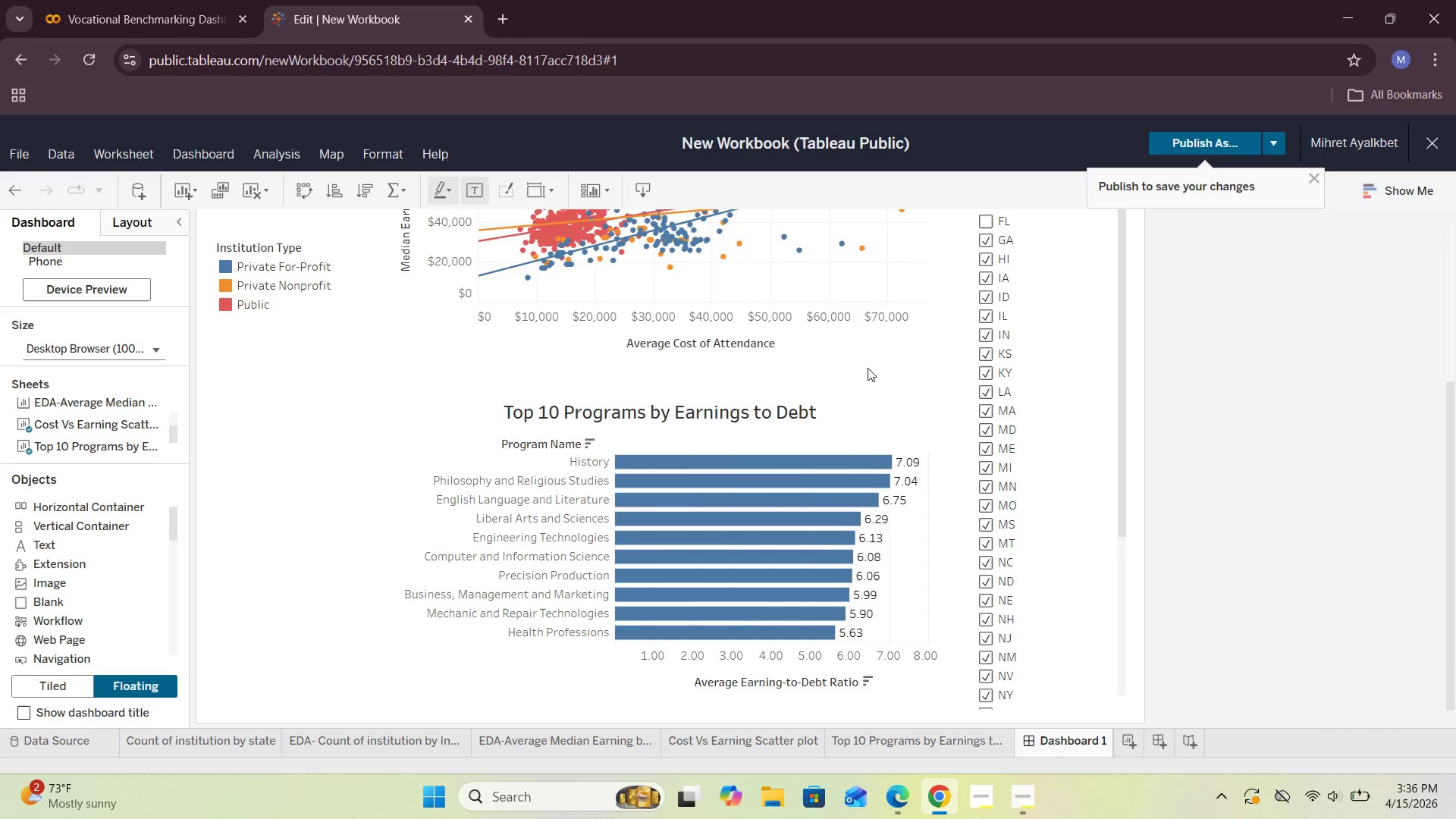 
scroll: coordinate [868, 368], scroll_direction: up, amount: 2.0
 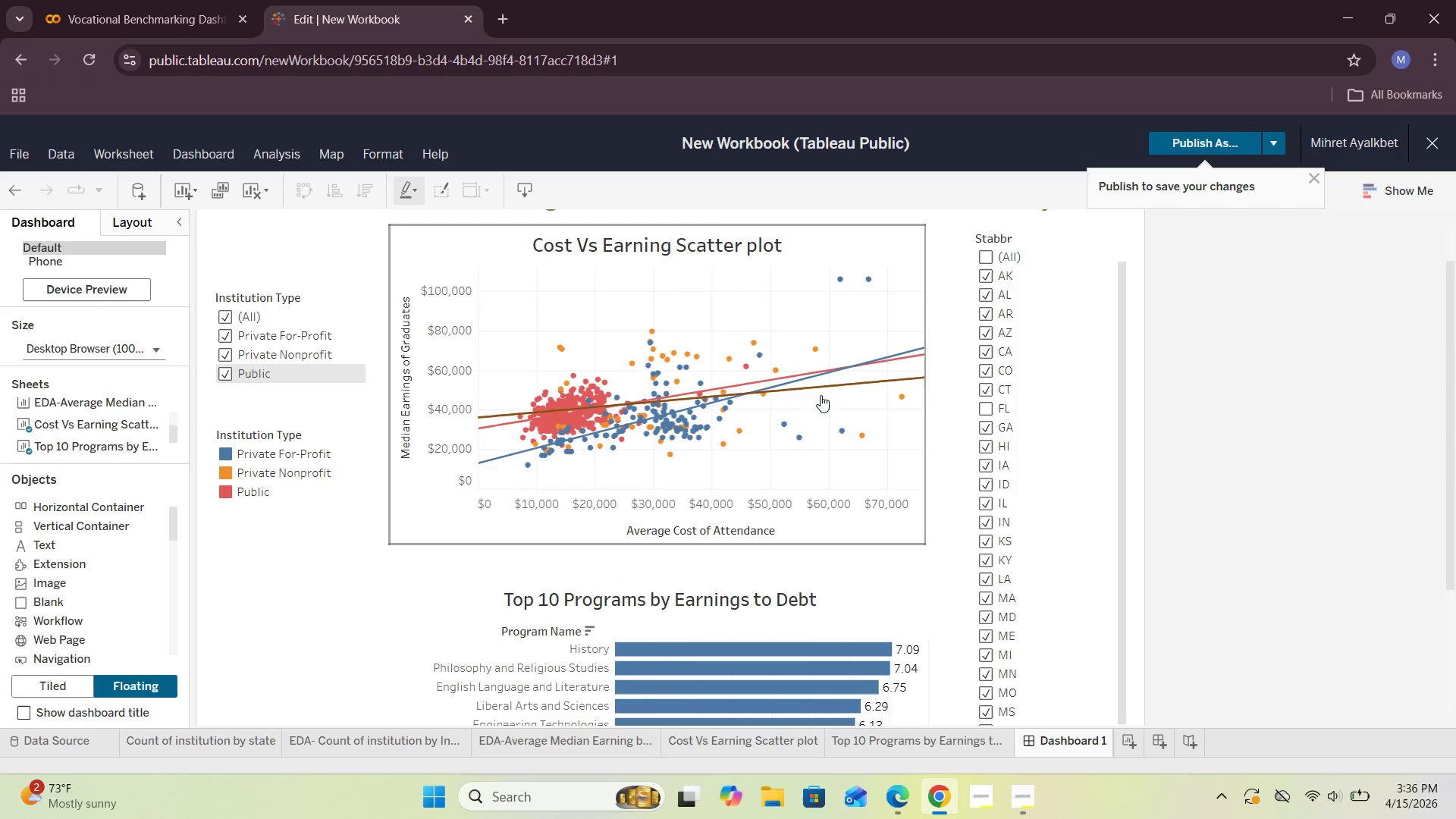 
left_click([814, 399])
 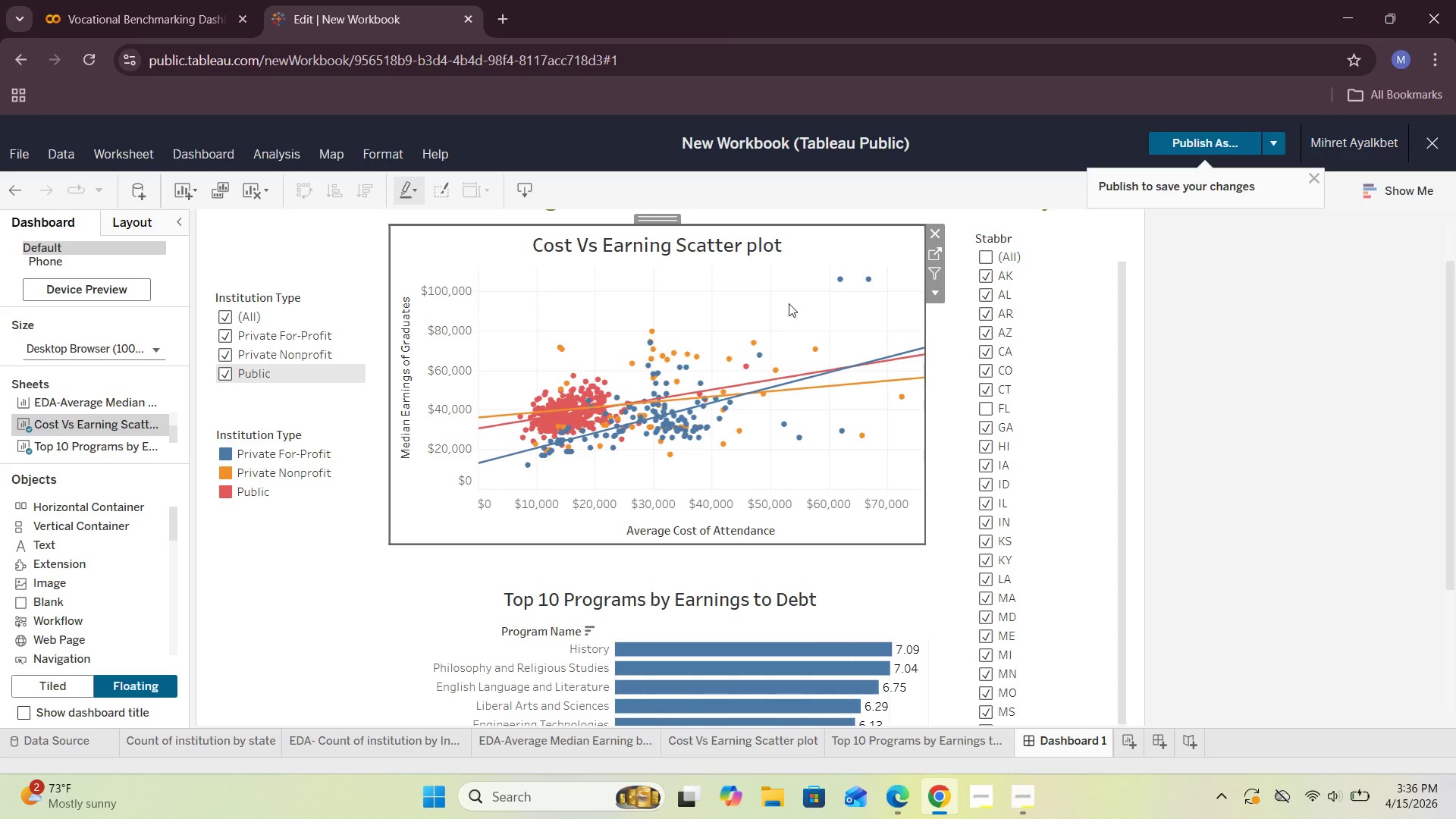 
scroll: coordinate [789, 303], scroll_direction: up, amount: 2.0
 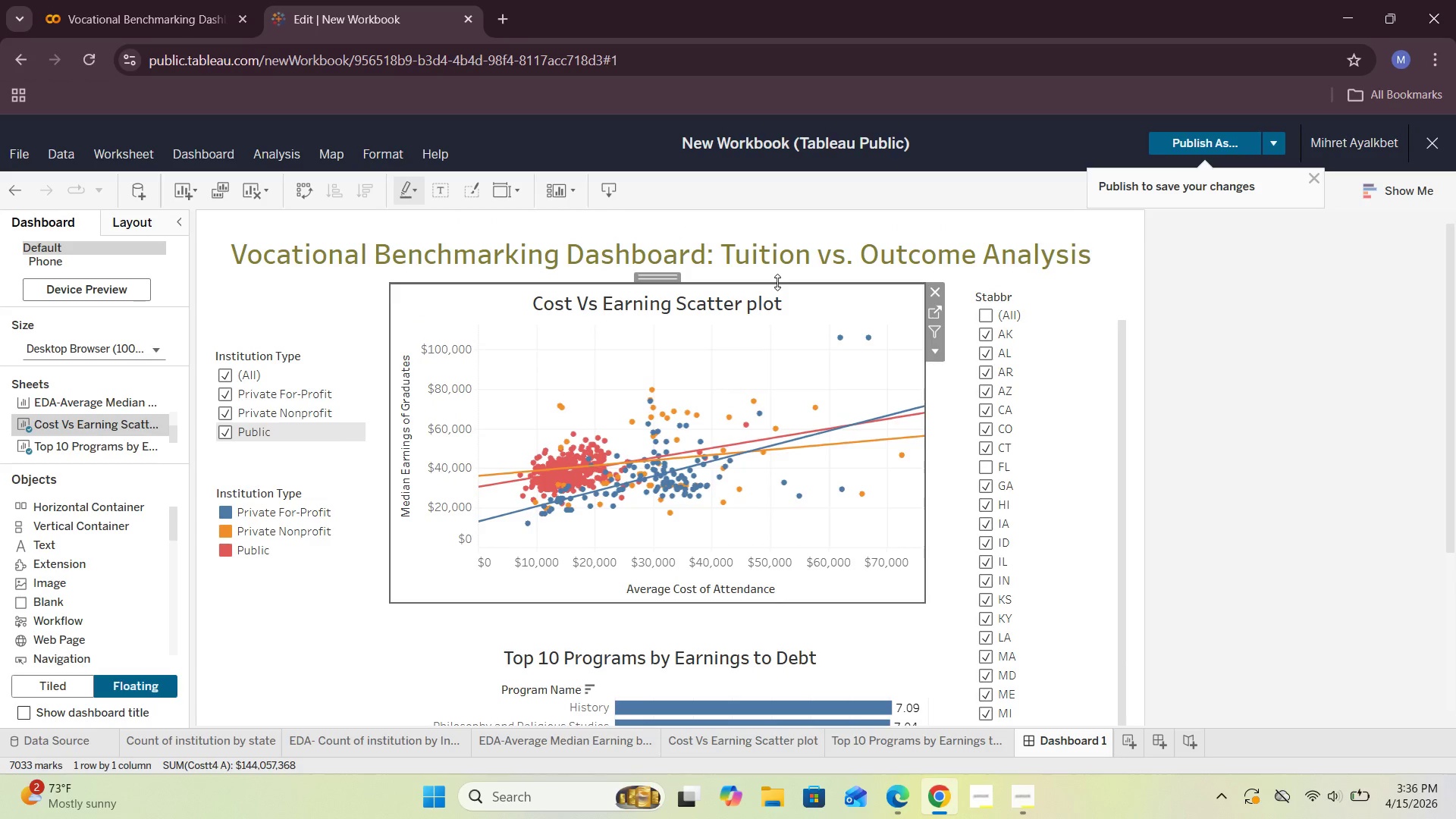 
left_click_drag(start_coordinate=[777, 282], to_coordinate=[777, 304])
 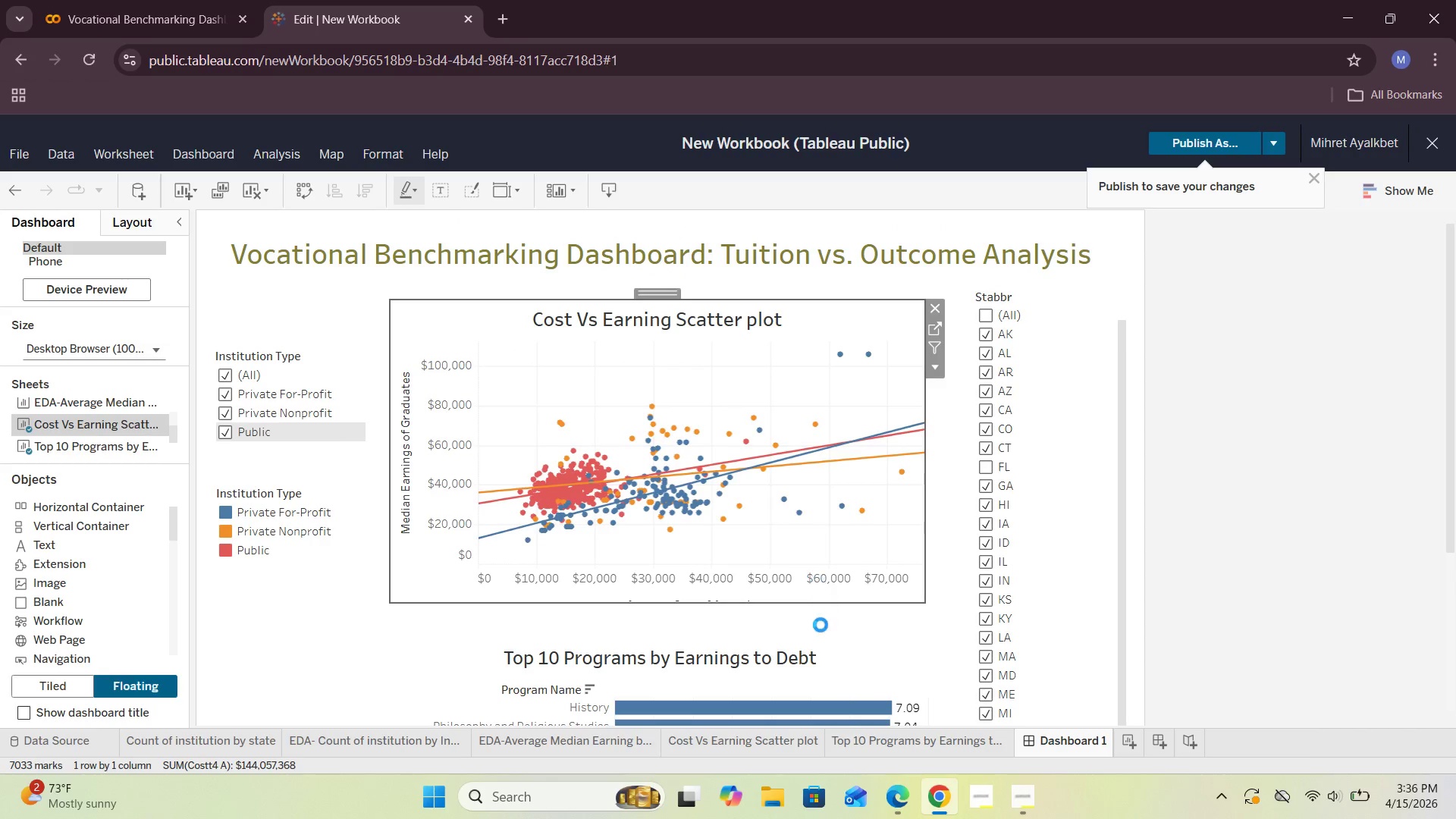 
left_click([819, 632])
 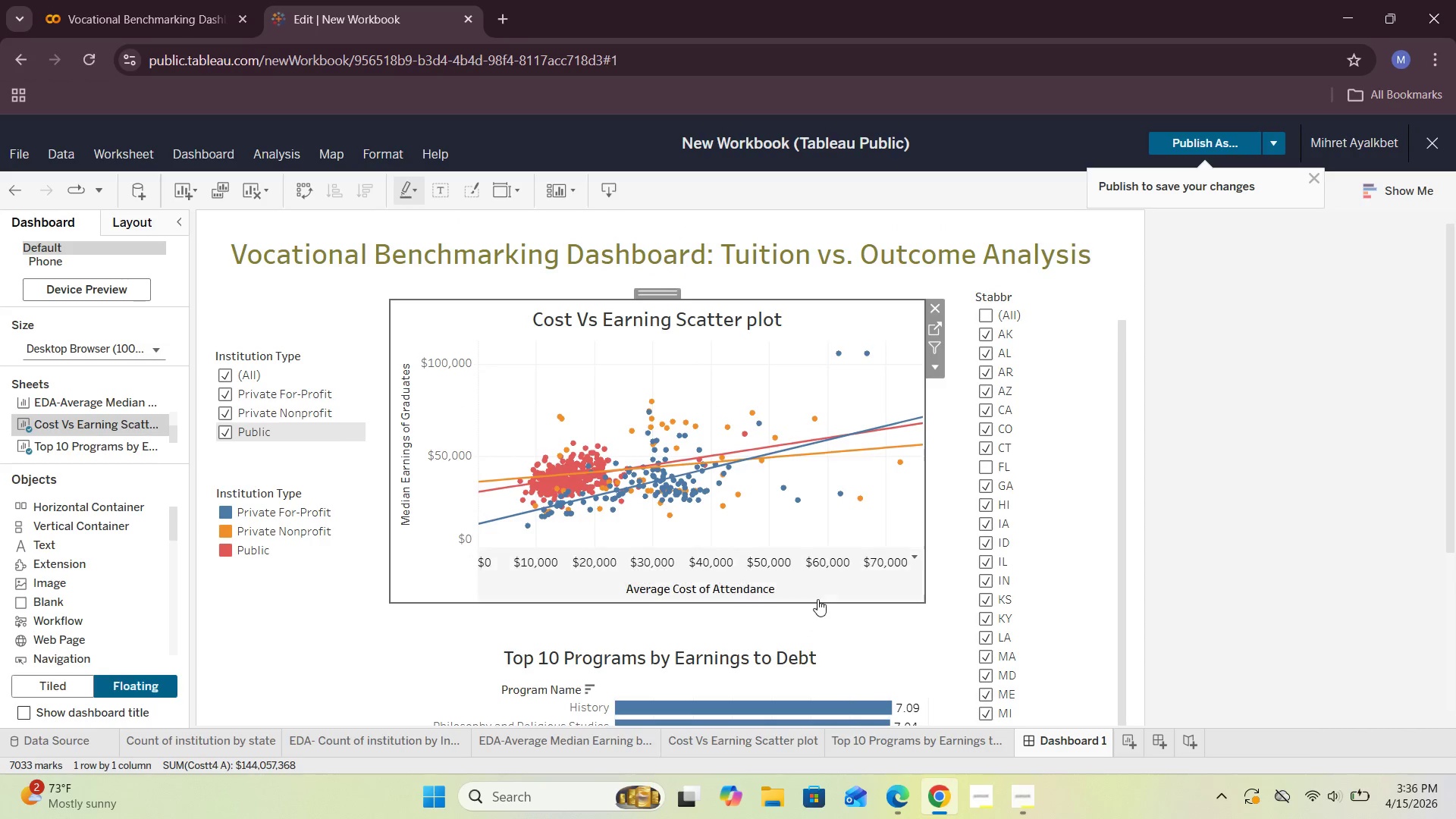 
left_click_drag(start_coordinate=[817, 599], to_coordinate=[819, 609])
 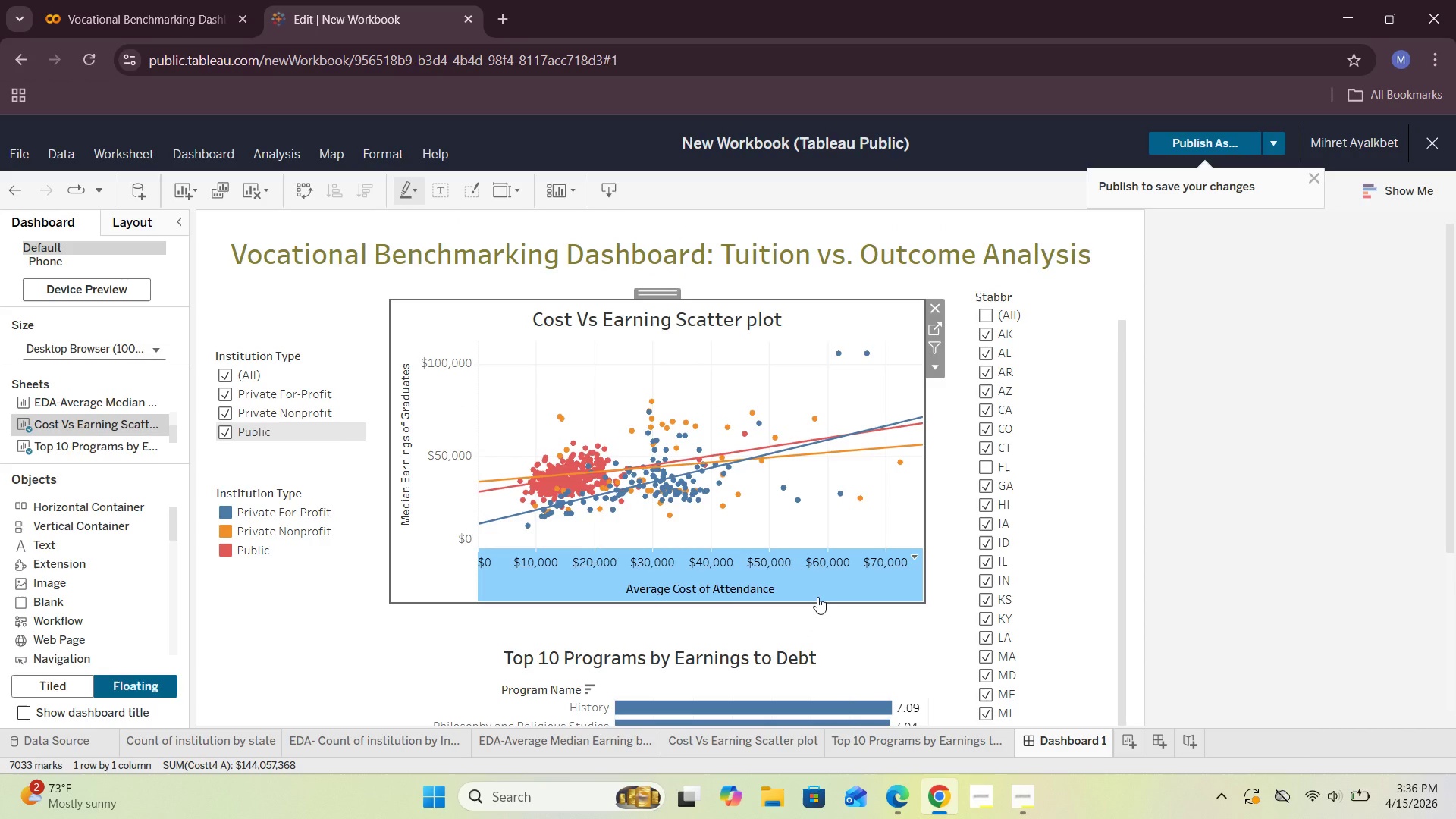 
left_click([817, 597])
 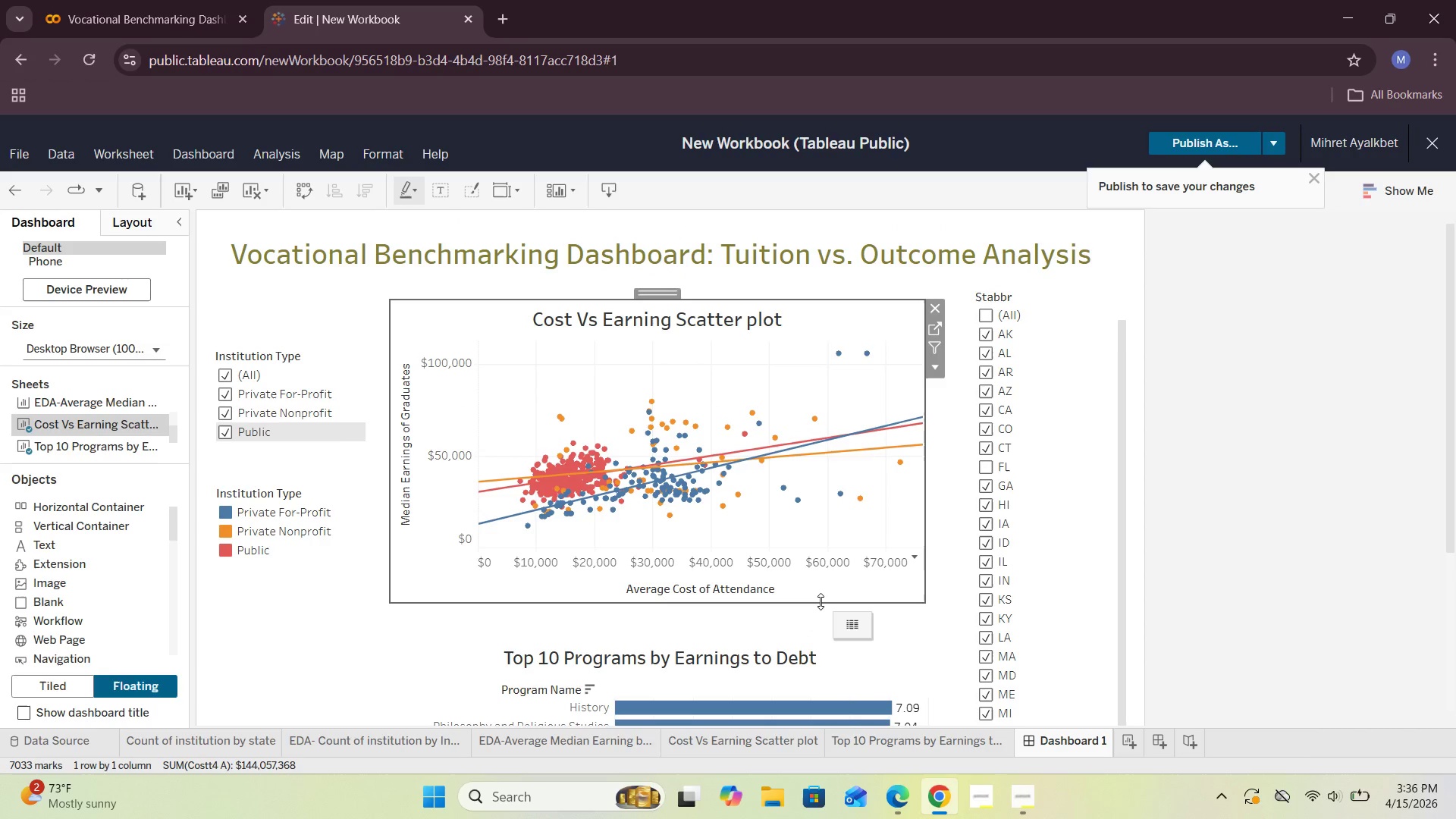 
left_click_drag(start_coordinate=[821, 601], to_coordinate=[820, 622])
 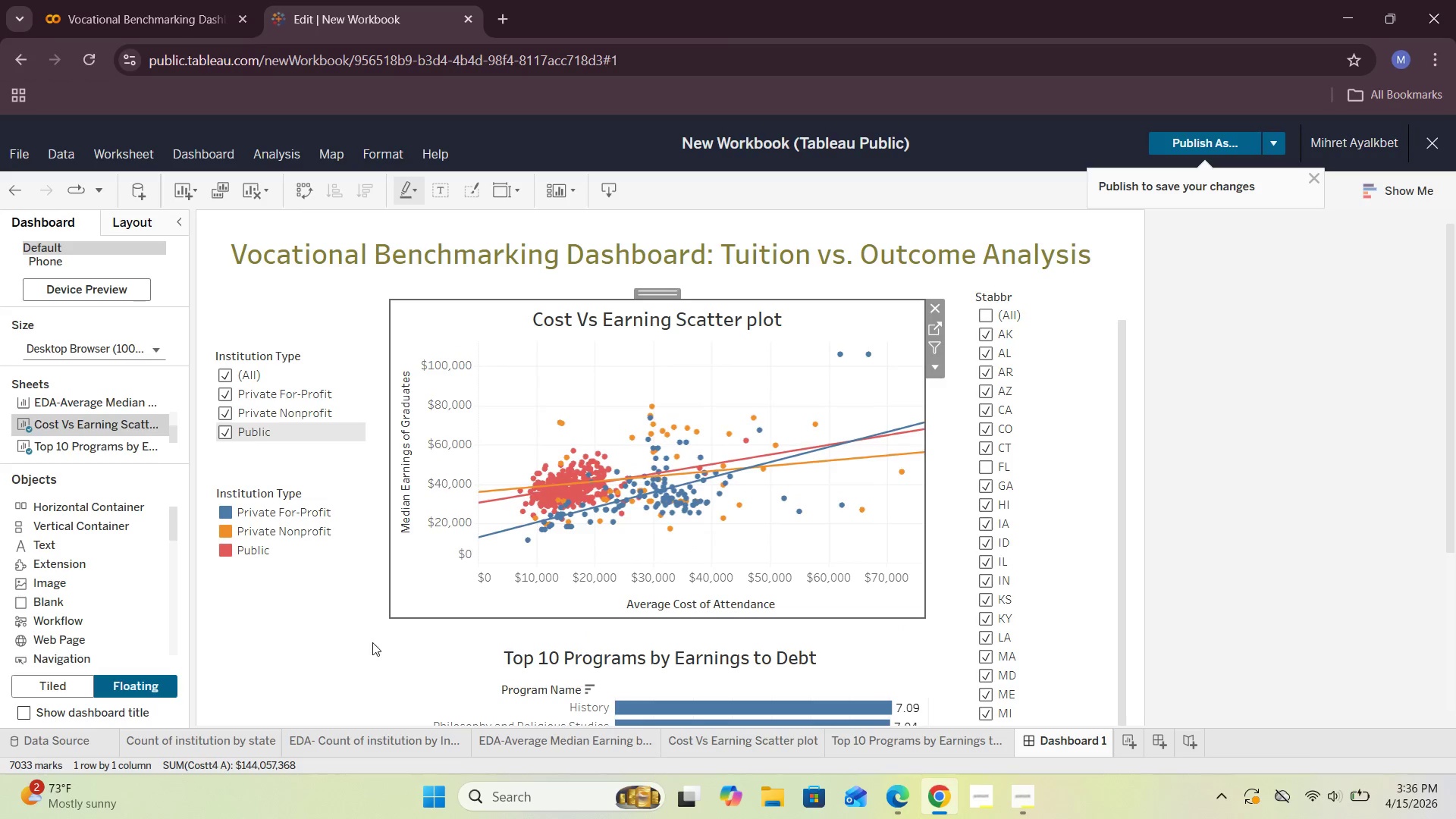 
double_click([317, 651])
 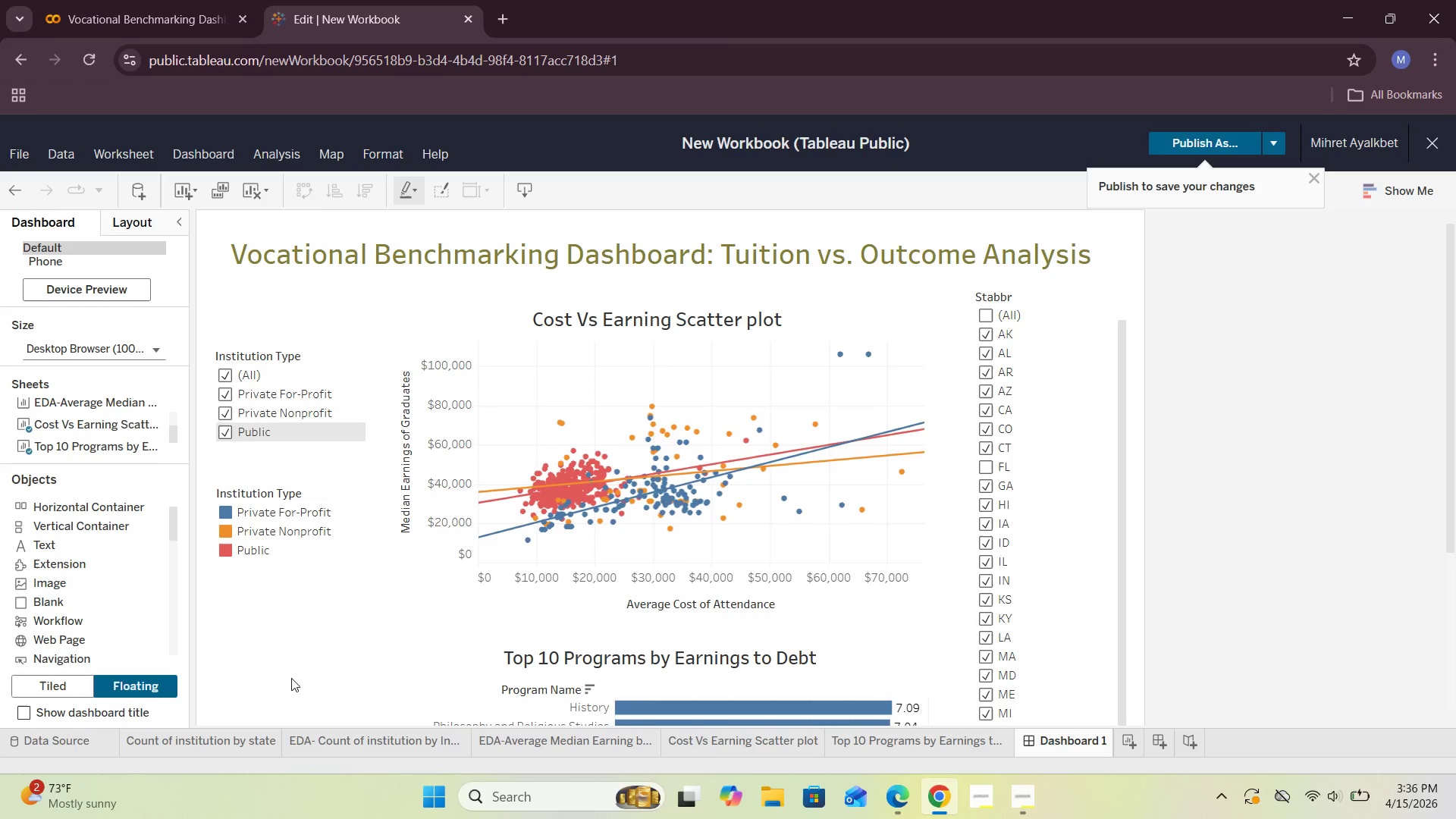 
scroll: coordinate [300, 635], scroll_direction: down, amount: 3.0
 